 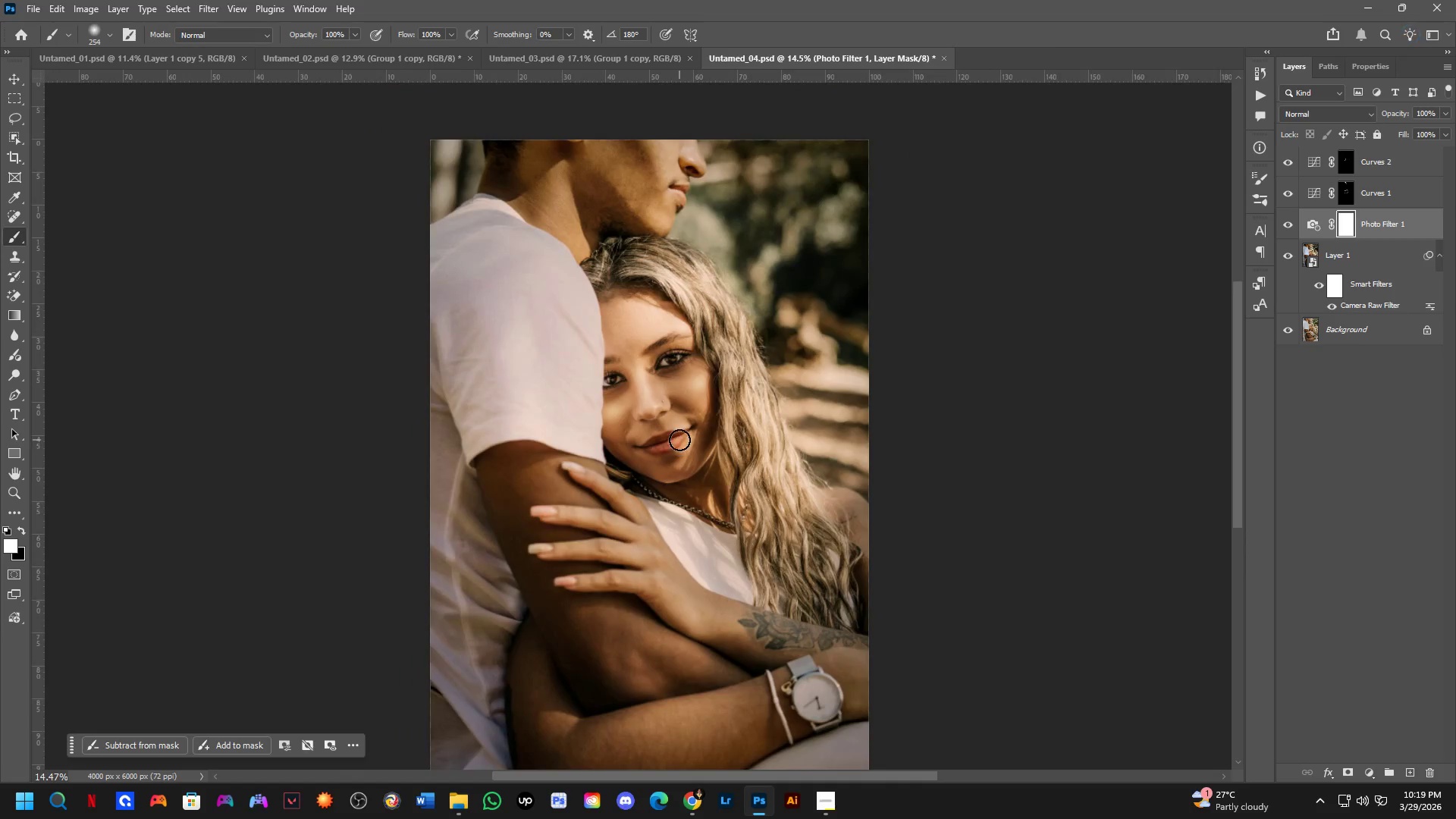 
left_click_drag(start_coordinate=[679, 440], to_coordinate=[695, 391])
 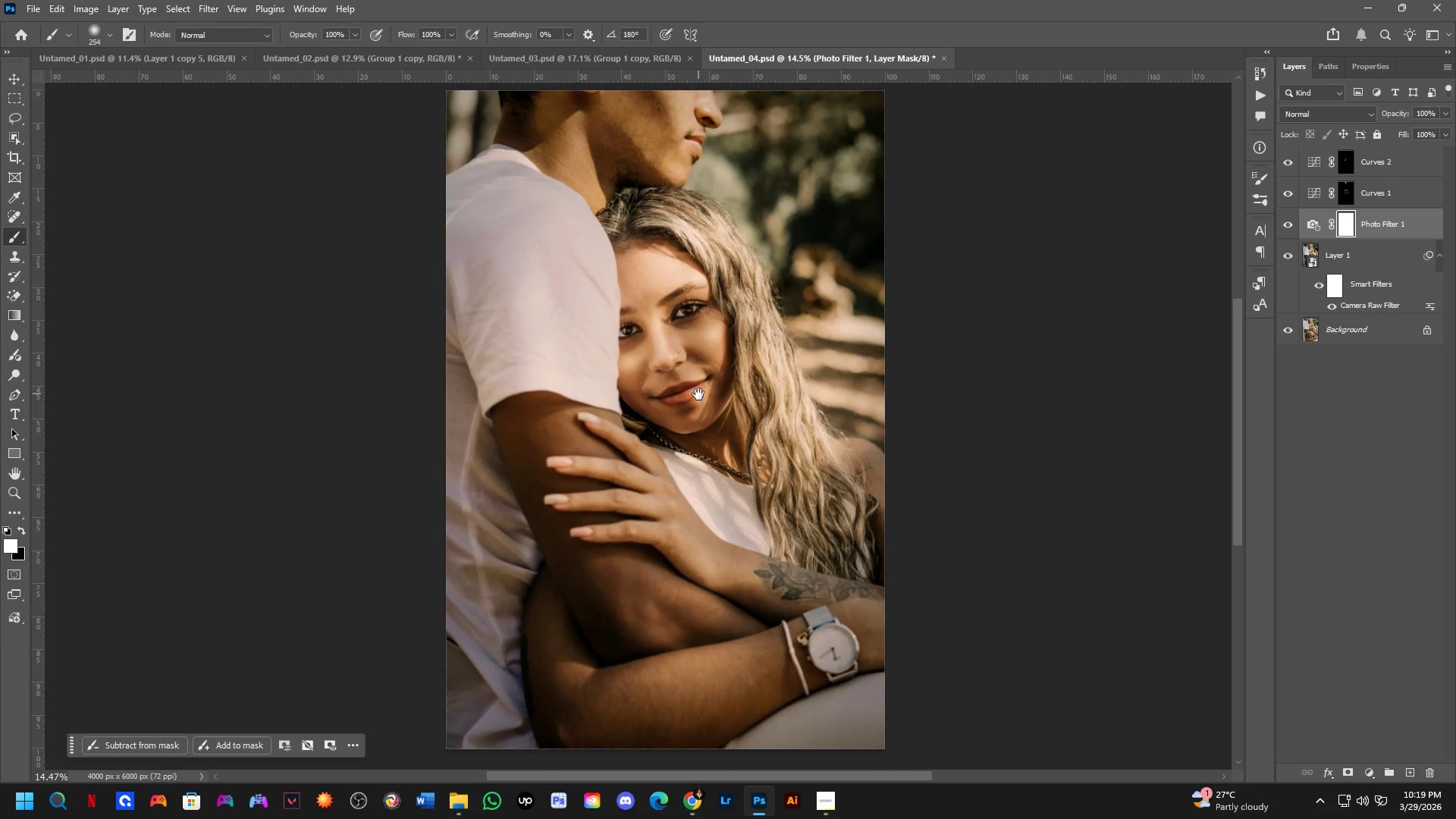 
scroll: coordinate [698, 409], scroll_direction: up, amount: 11.0
 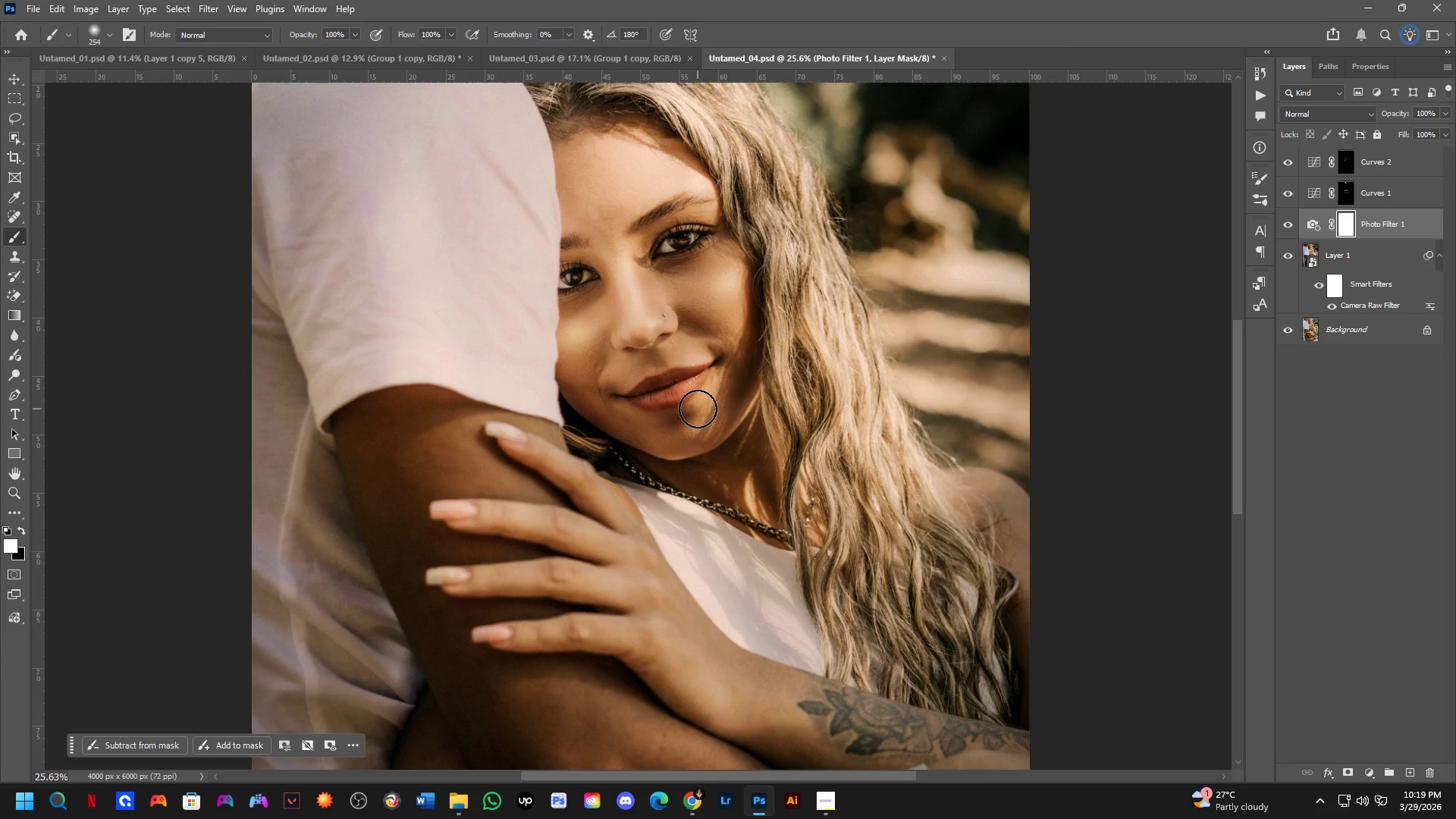 
wait(13.6)
 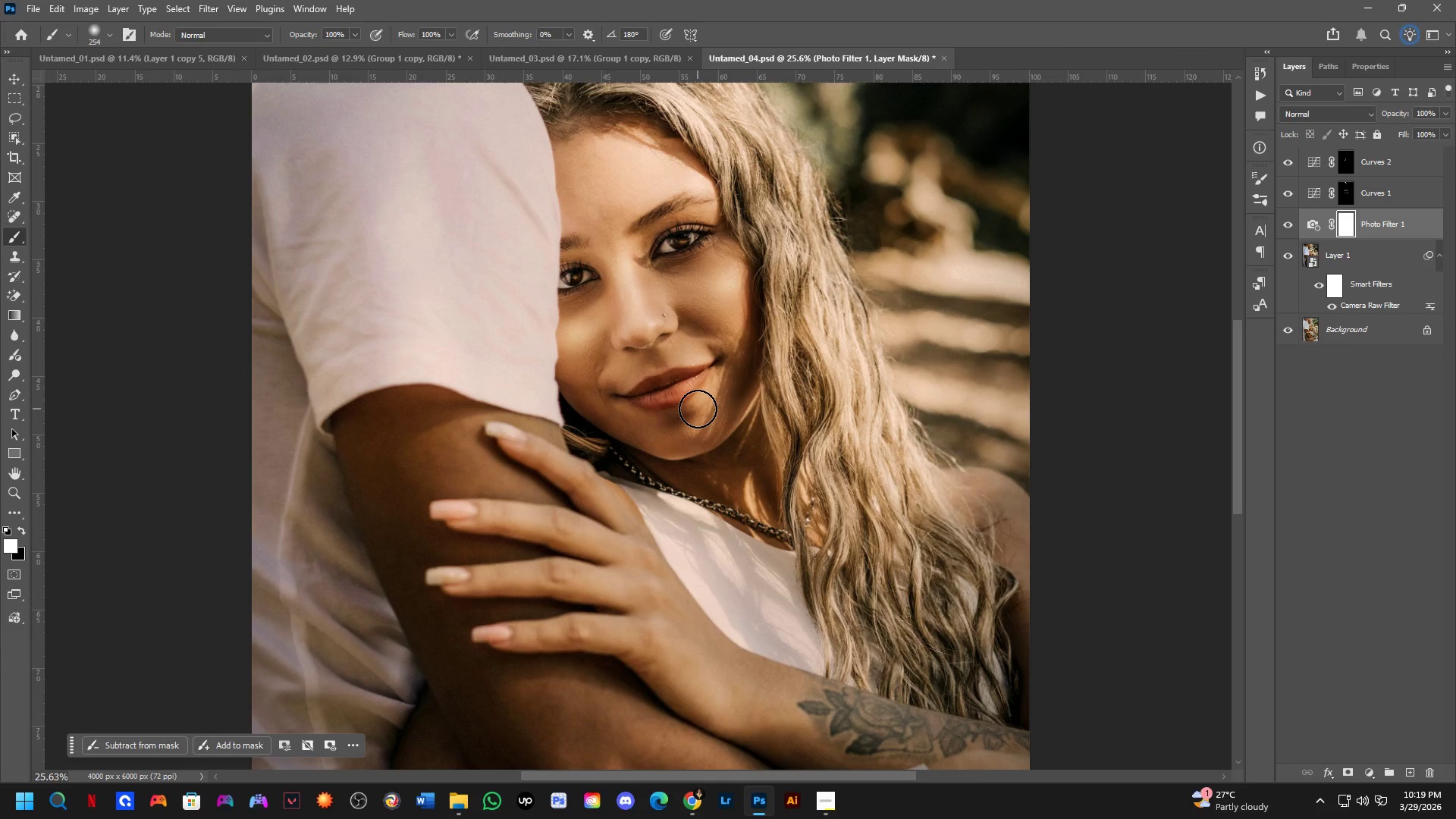 
scroll: coordinate [698, 409], scroll_direction: down, amount: 2.0
 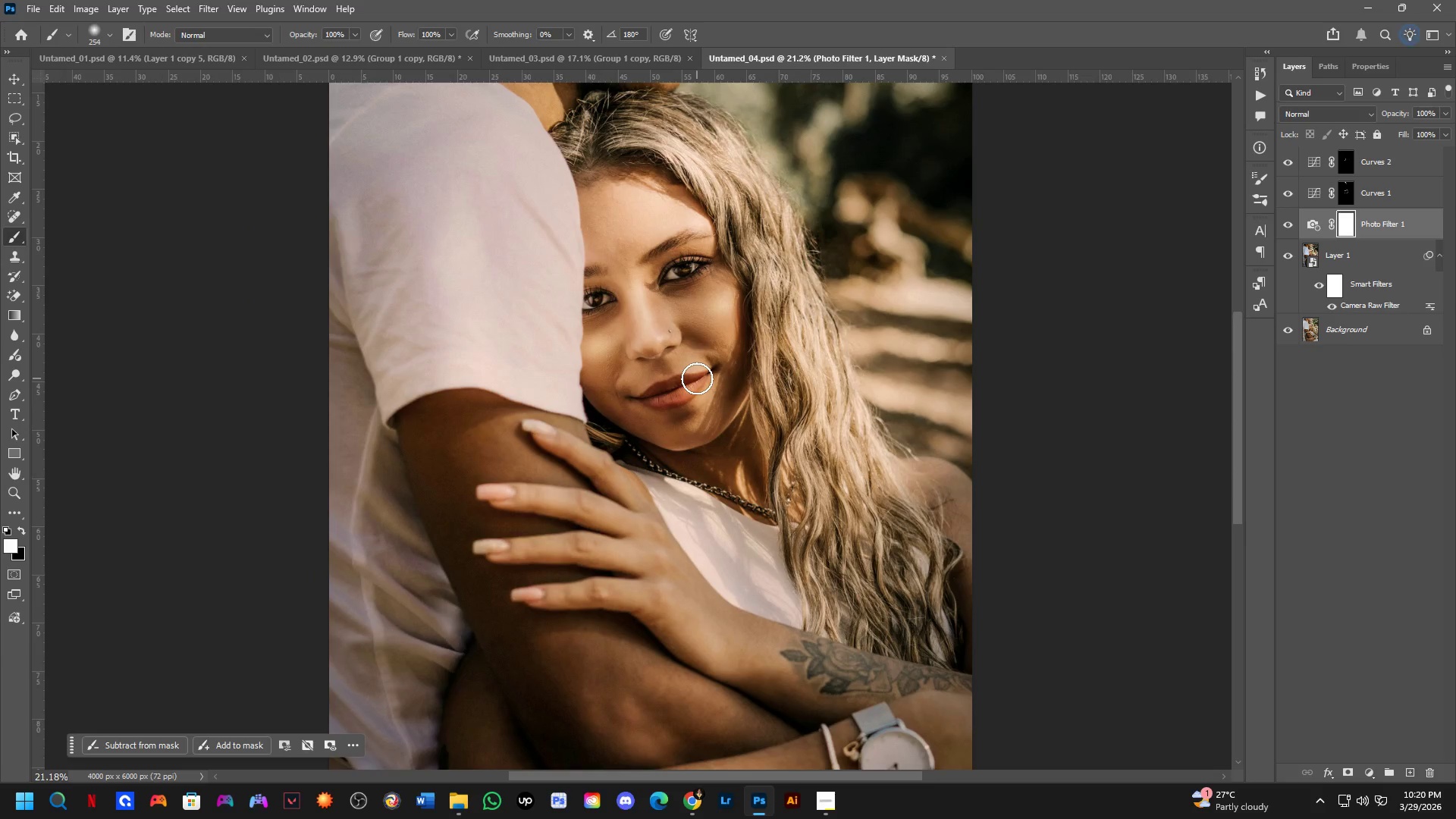 
hold_key(key=Space, duration=0.45)
 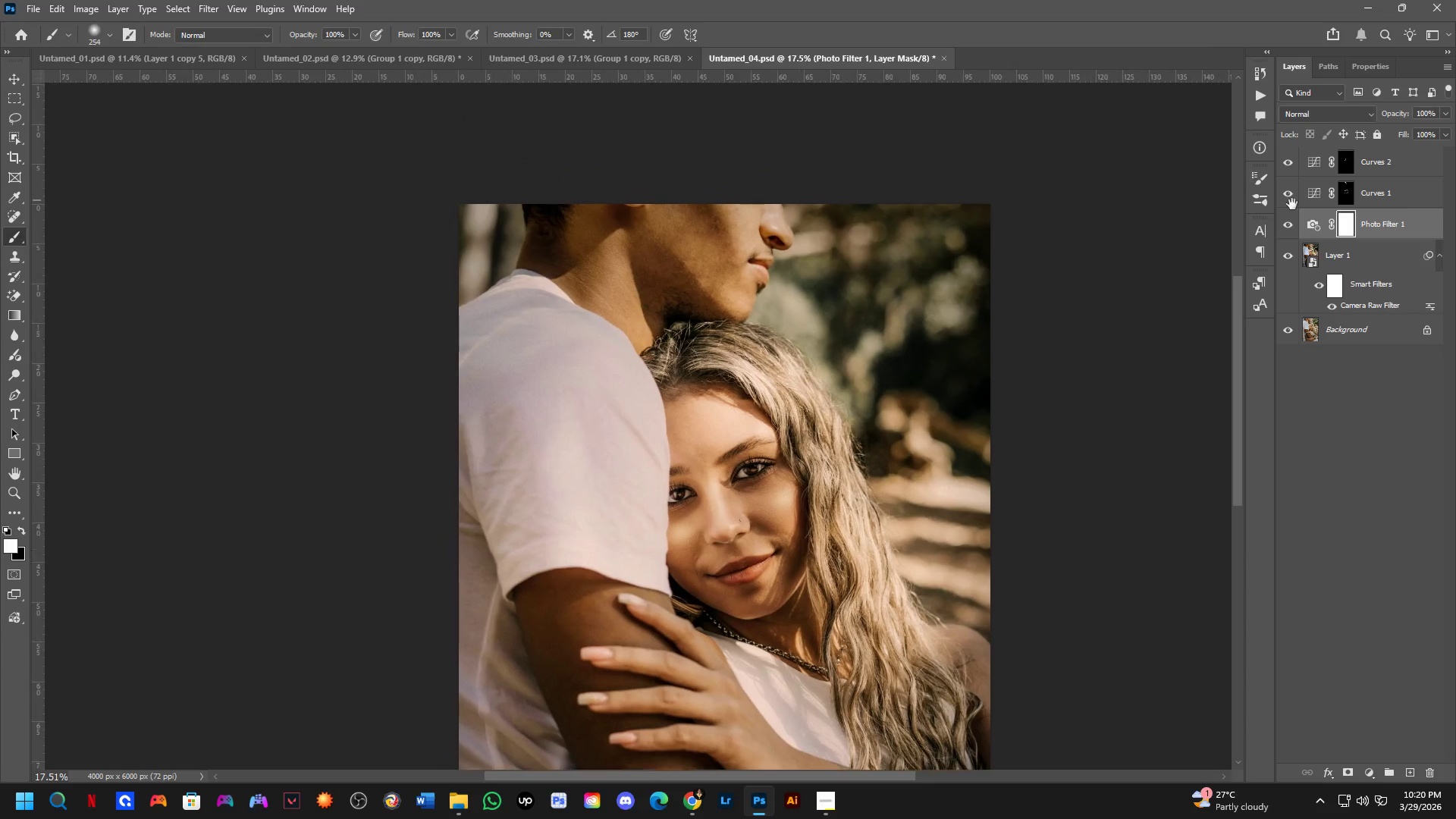 
left_click_drag(start_coordinate=[719, 386], to_coordinate=[748, 471])
 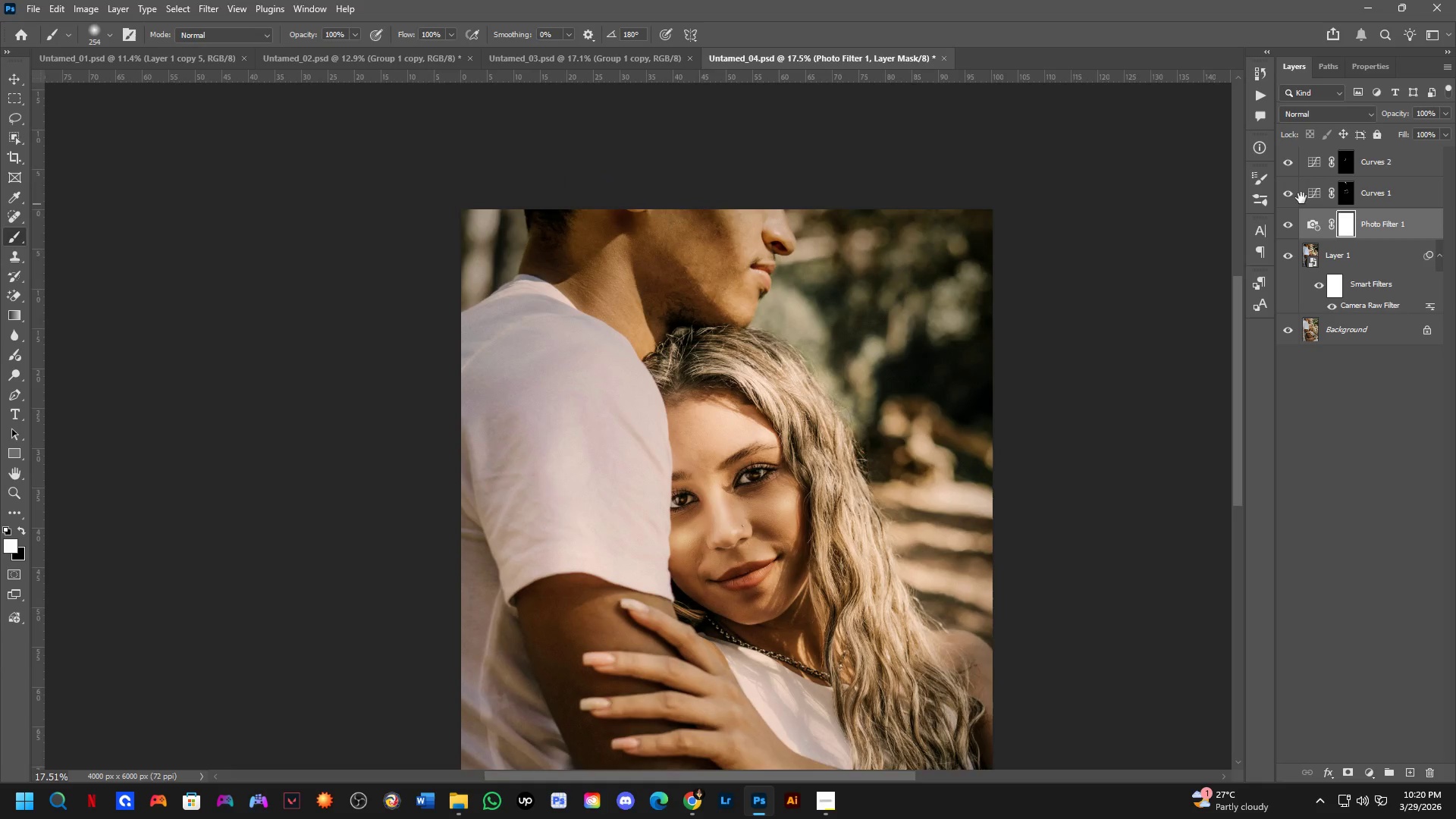 
scroll: coordinate [718, 412], scroll_direction: down, amount: 2.0
 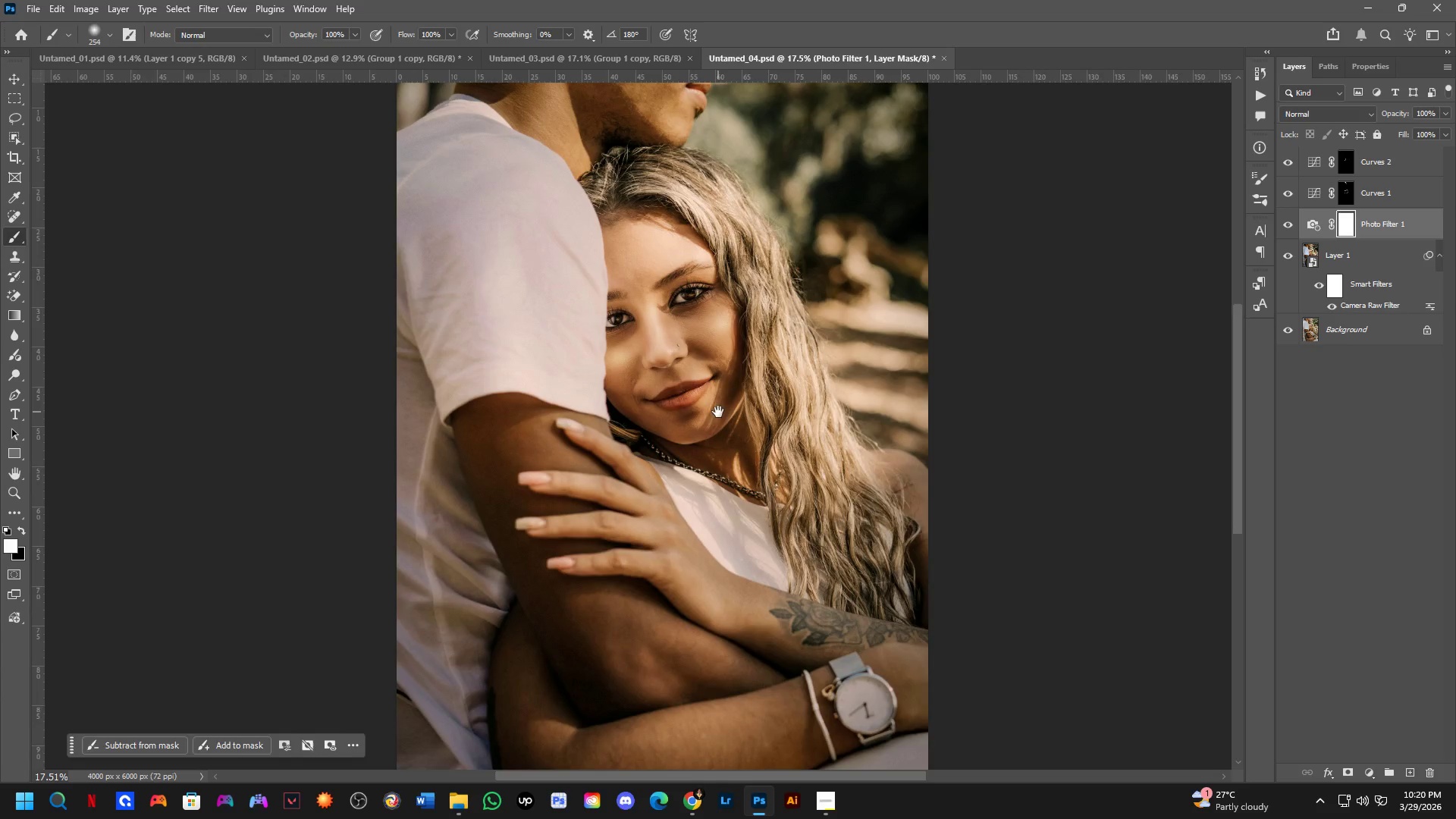 
left_click([1288, 162])
 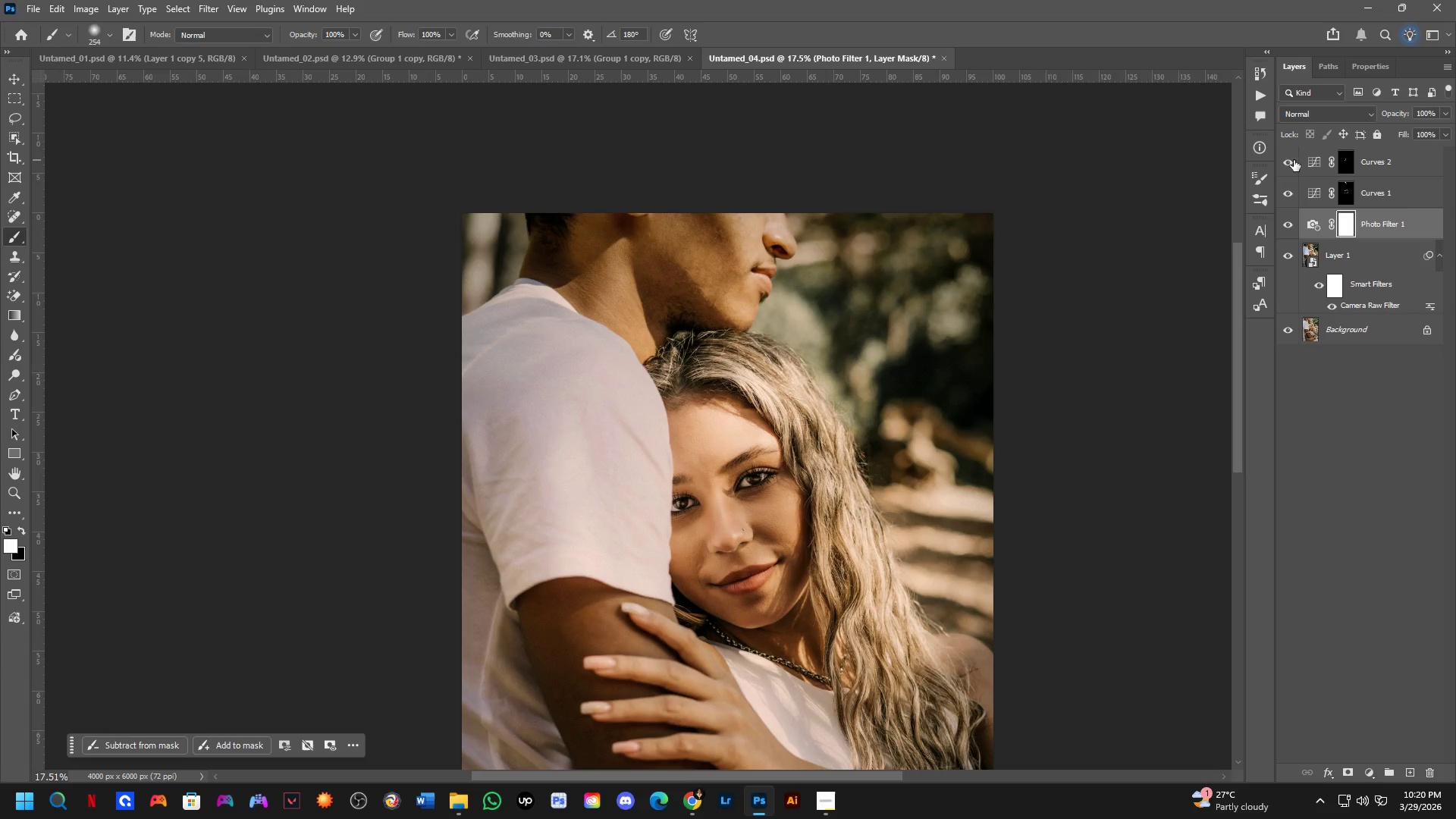 
hold_key(key=Space, duration=0.47)
 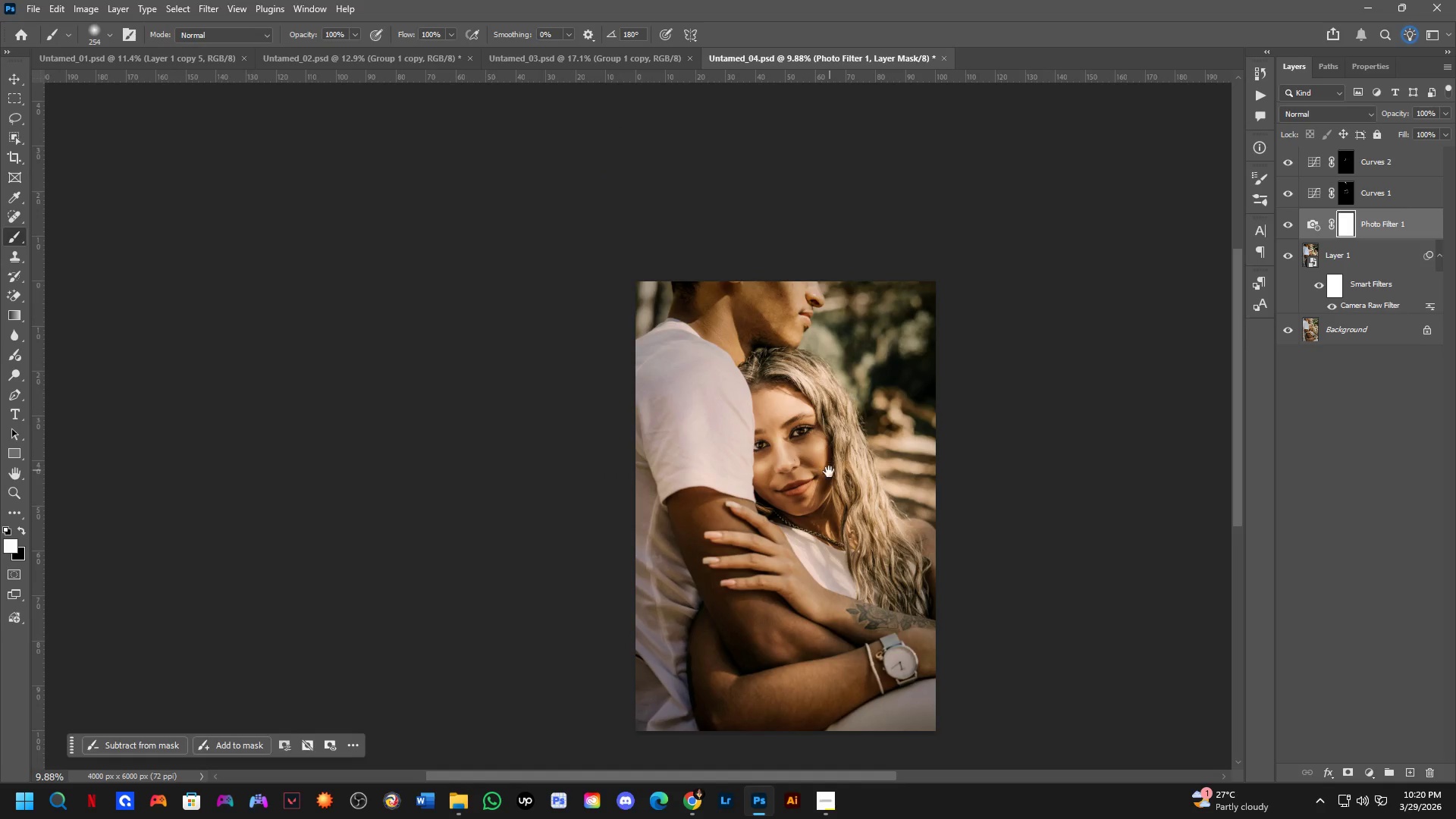 
scroll: coordinate [822, 423], scroll_direction: down, amount: 3.0
 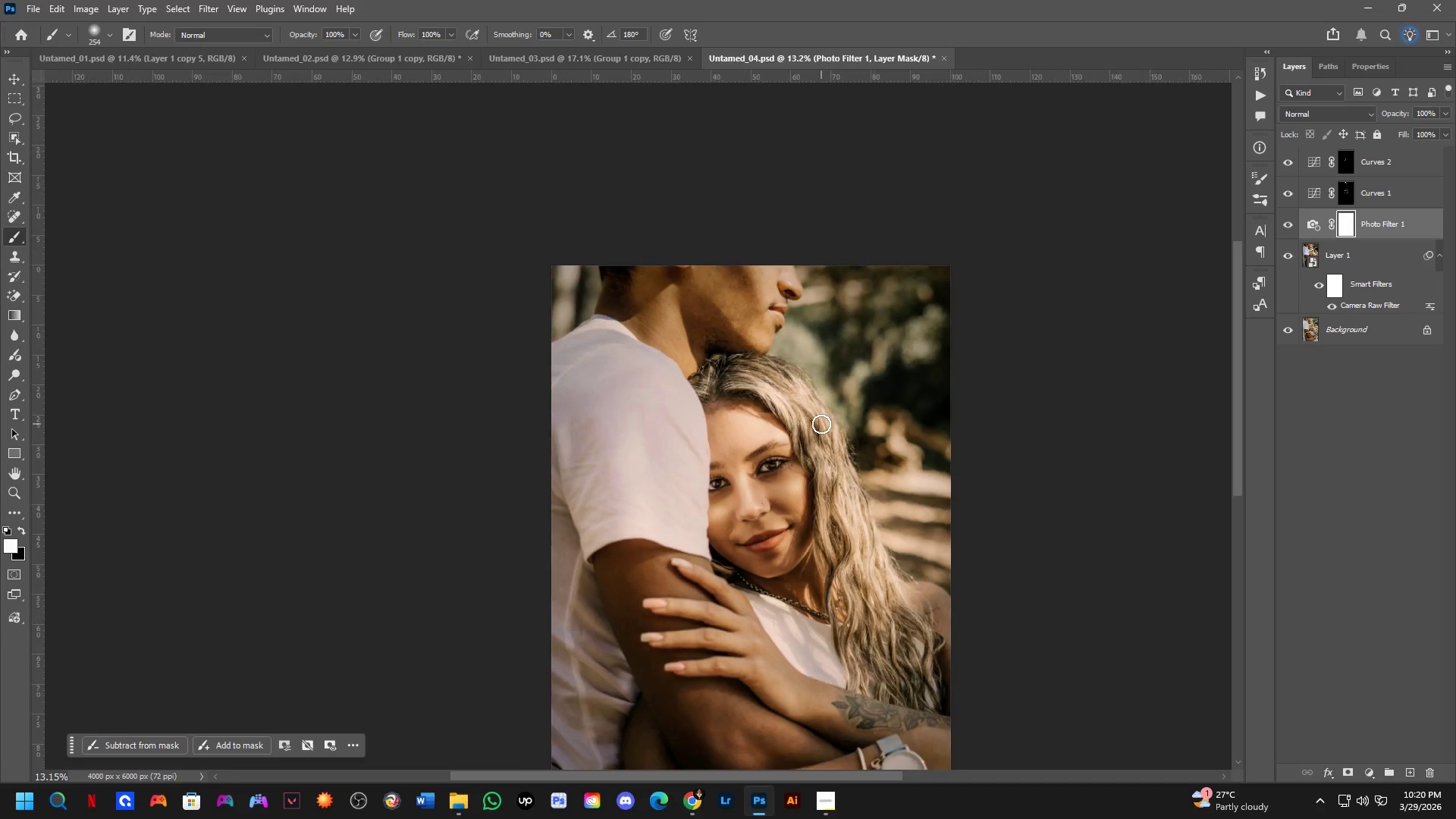 
left_click_drag(start_coordinate=[817, 460], to_coordinate=[836, 432])
 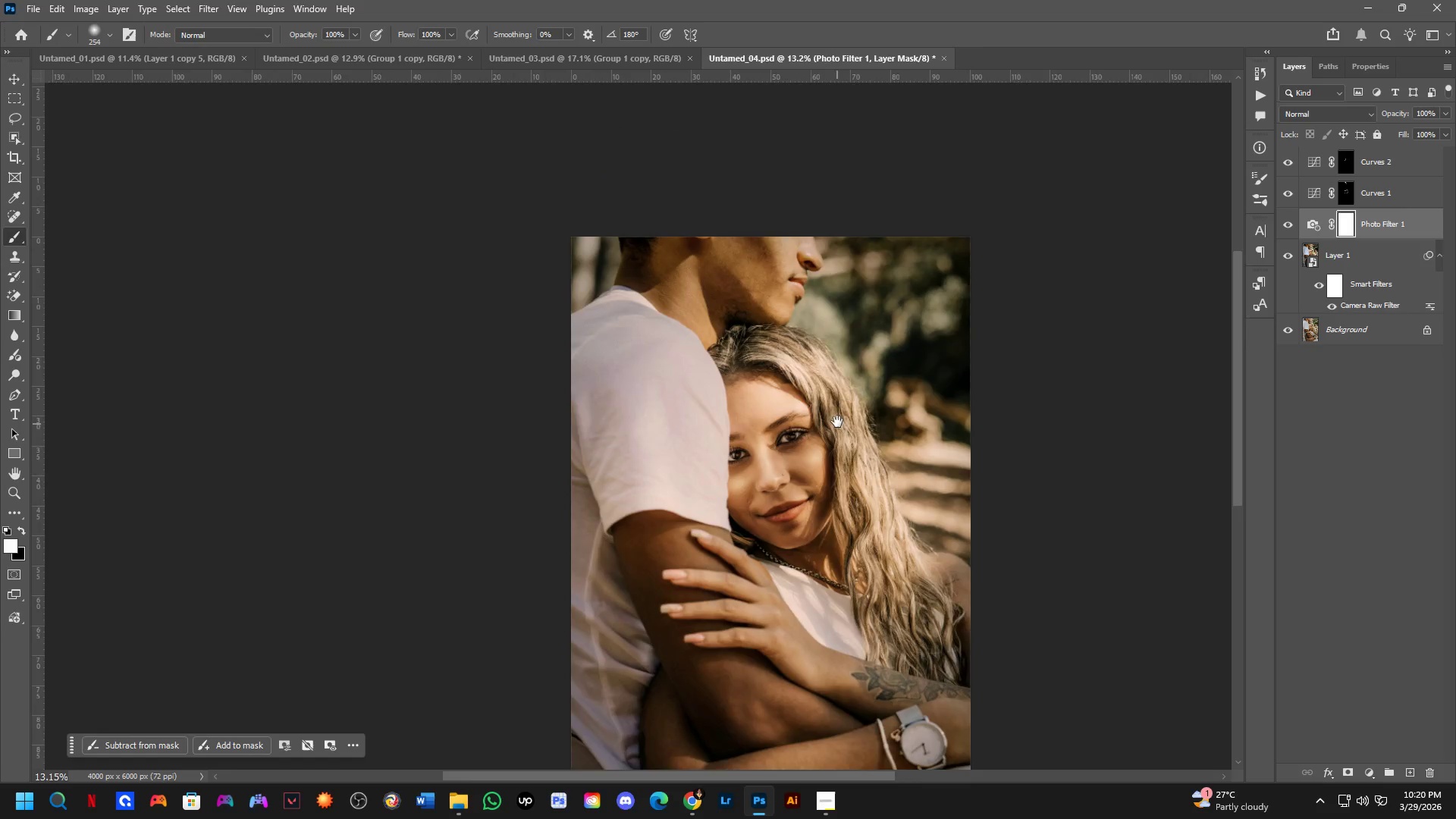 
scroll: coordinate [830, 415], scroll_direction: down, amount: 3.0
 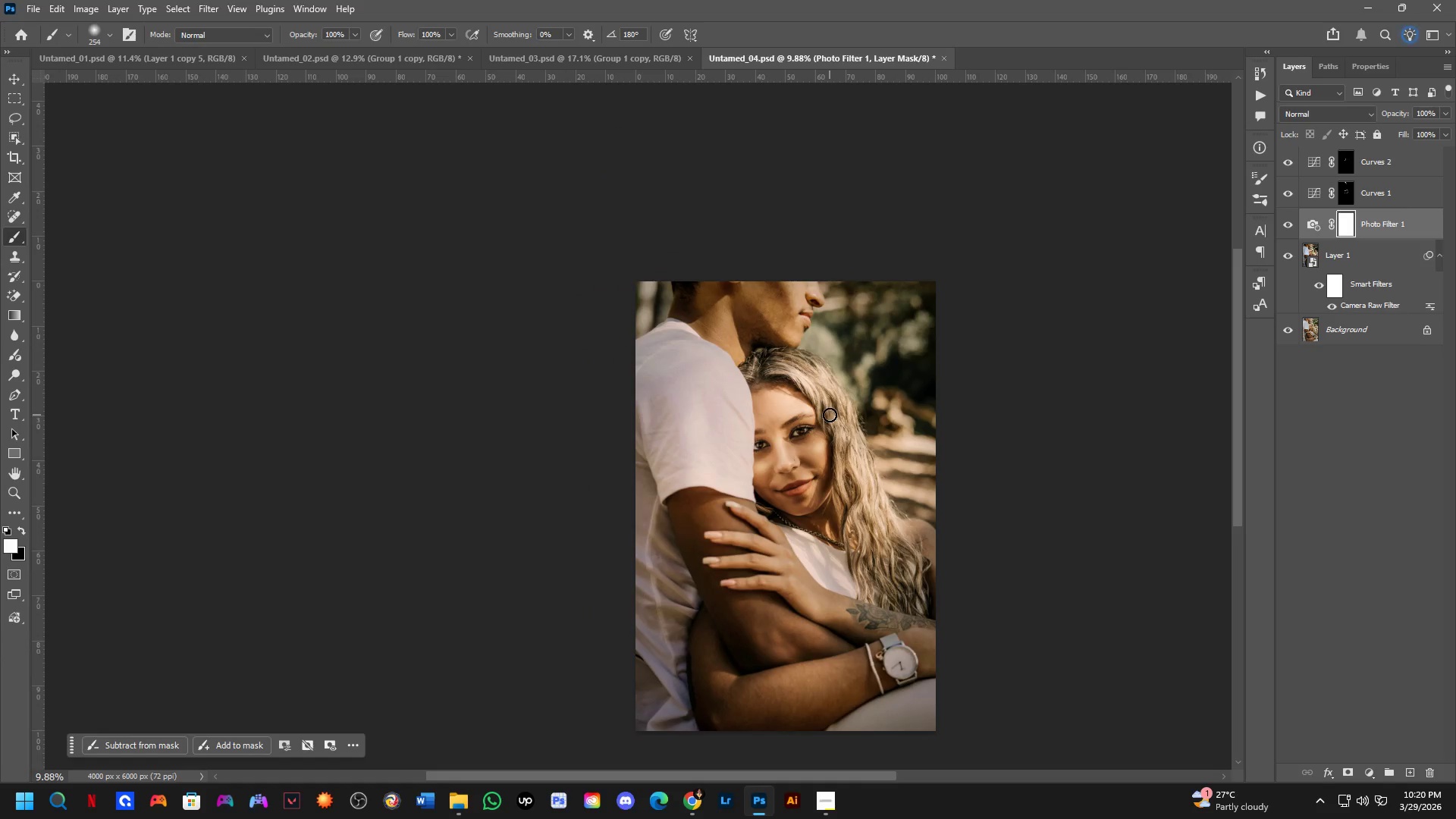 
hold_key(key=Space, duration=0.38)
 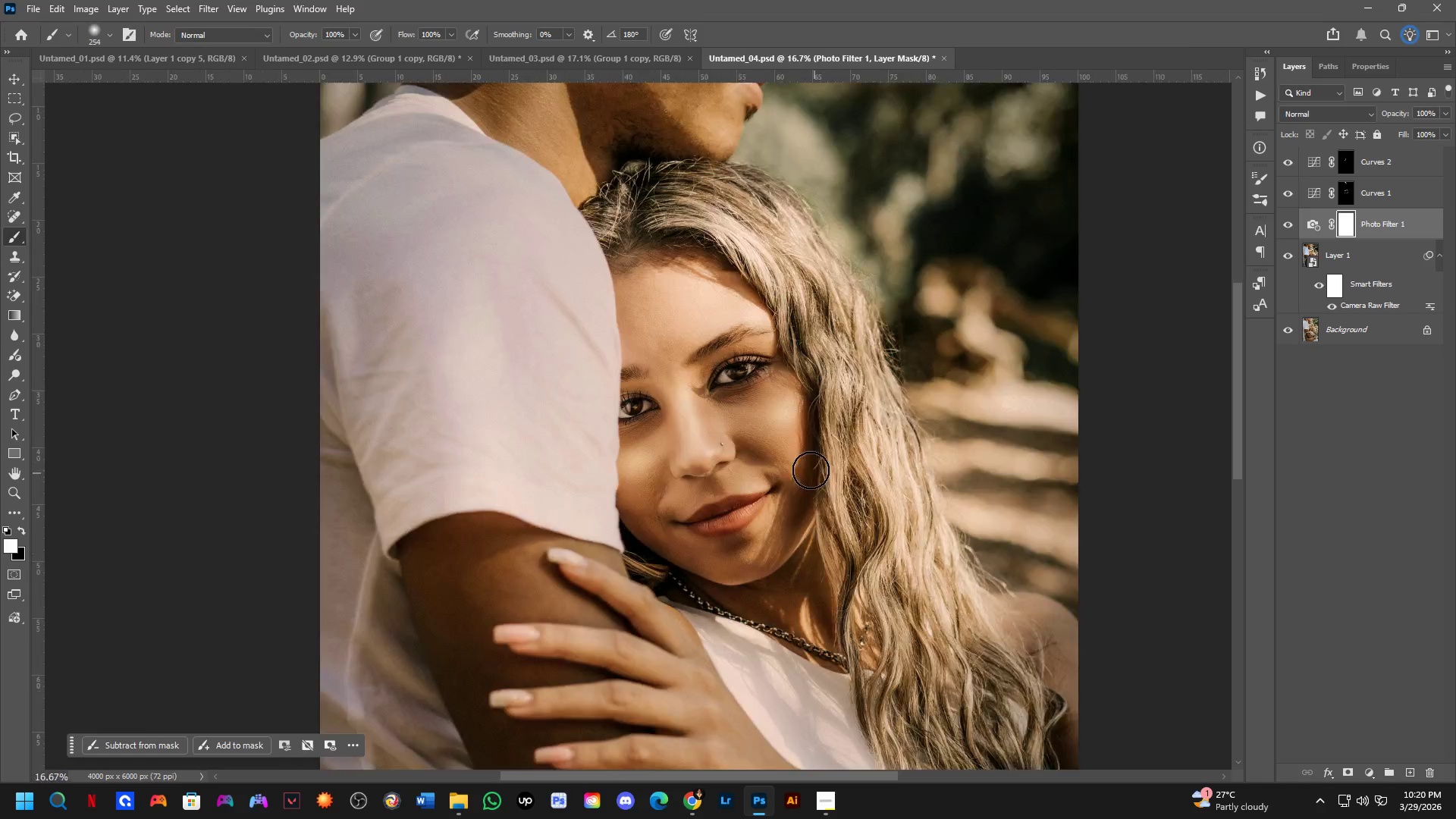 
left_click_drag(start_coordinate=[827, 477], to_coordinate=[814, 480])
 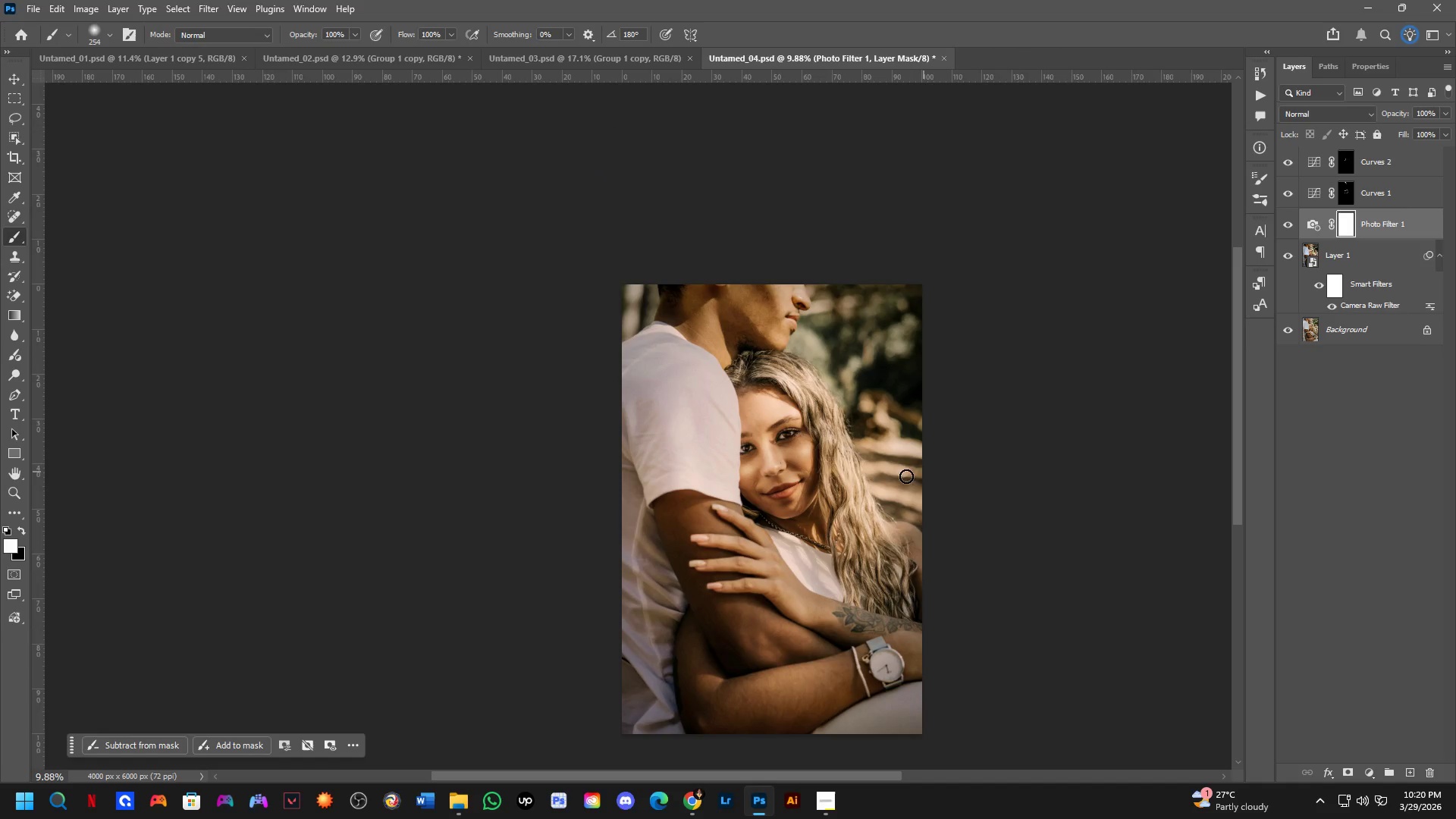 
key(Shift+ShiftLeft)
 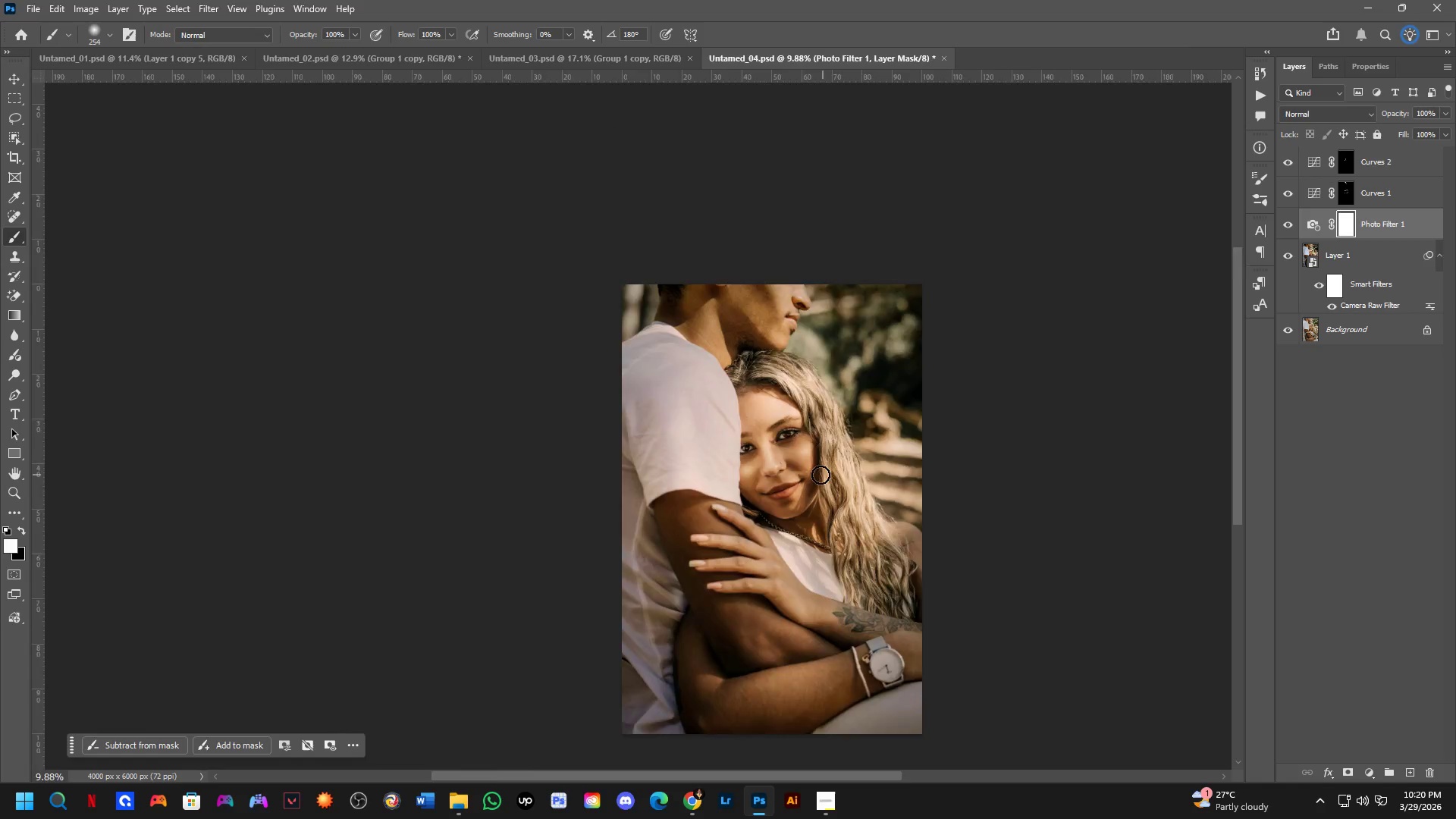 
scroll: coordinate [793, 457], scroll_direction: up, amount: 5.0
 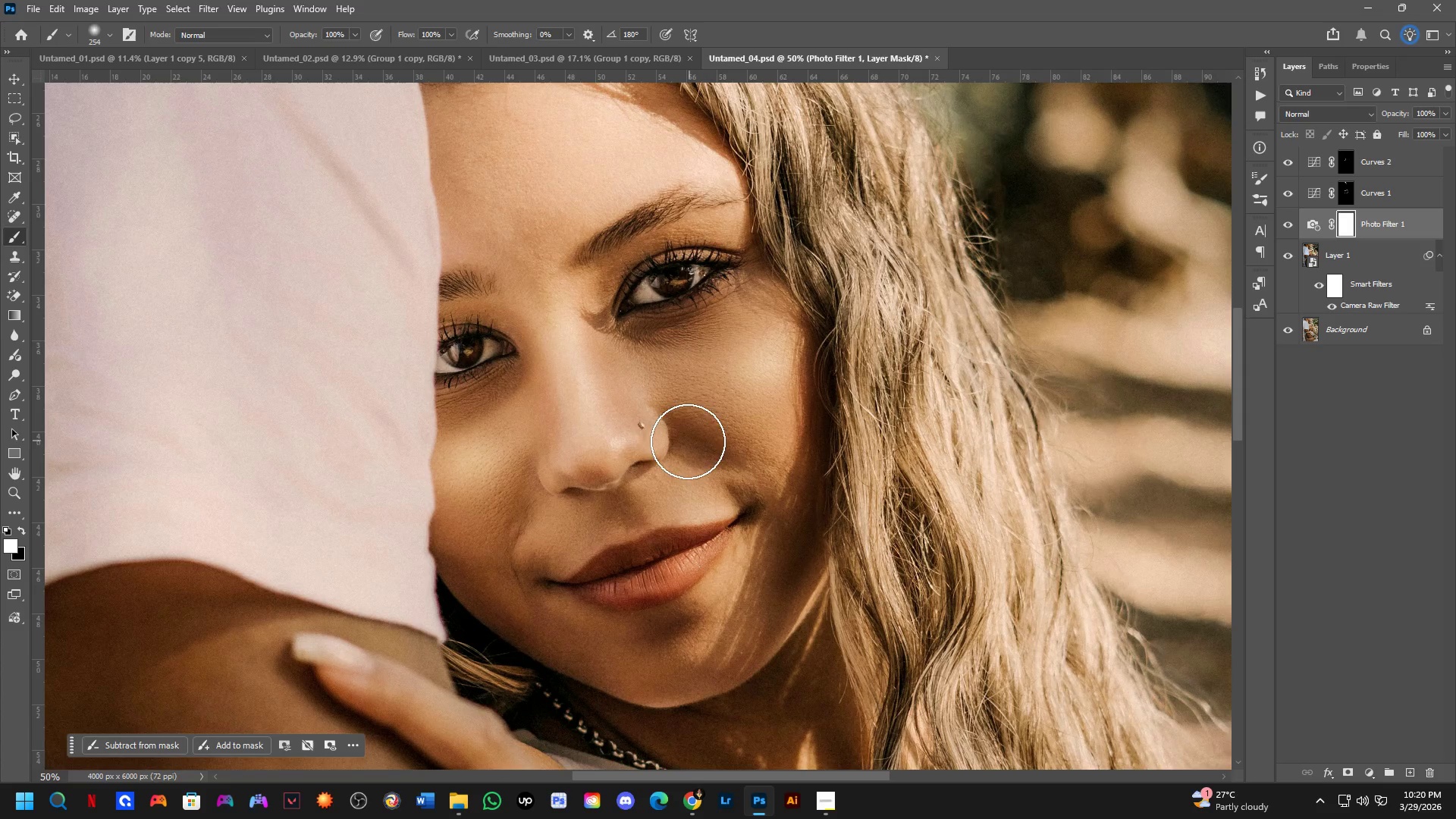 
key(Shift+ShiftLeft)
 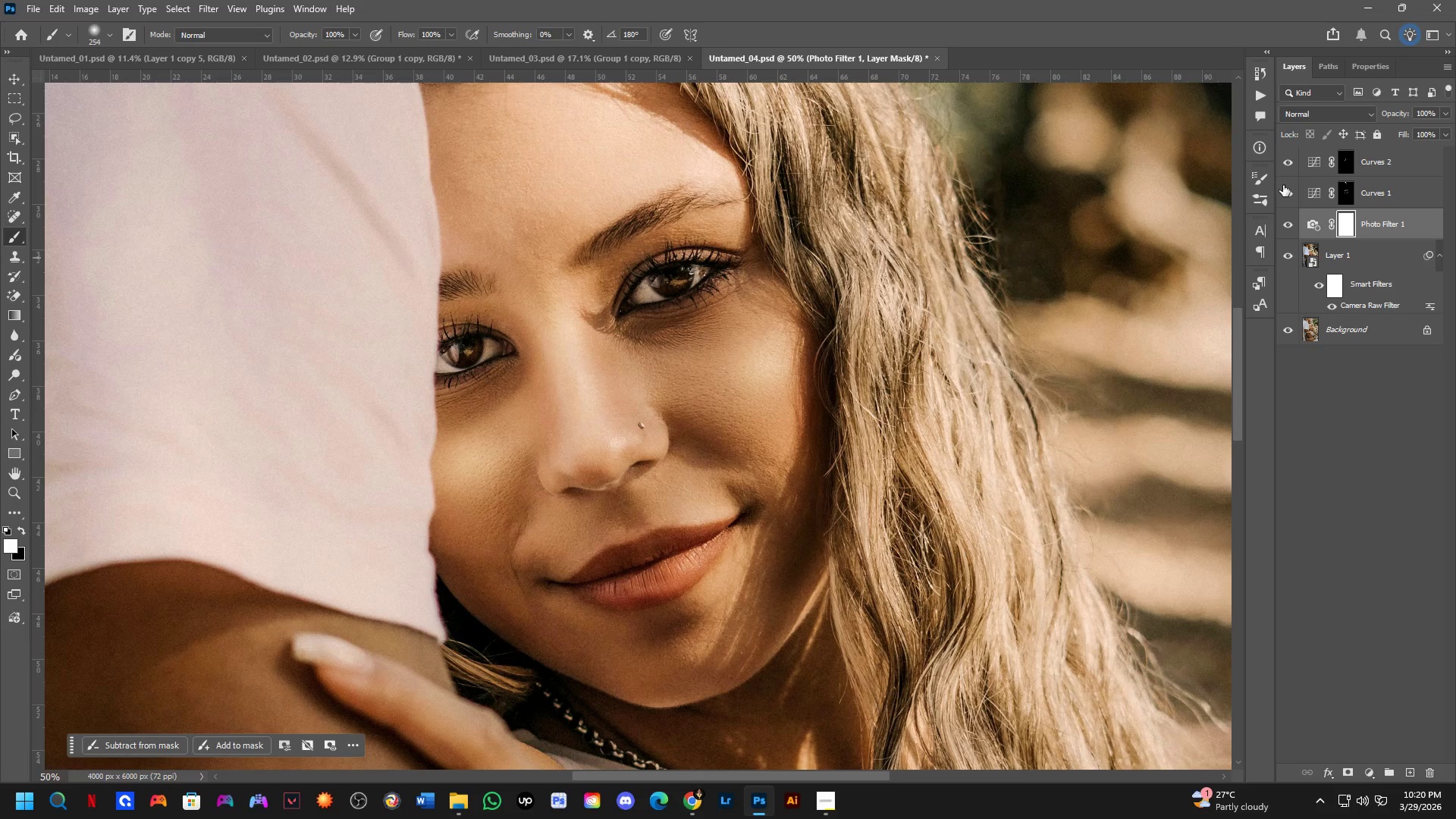 
double_click([1285, 187])
 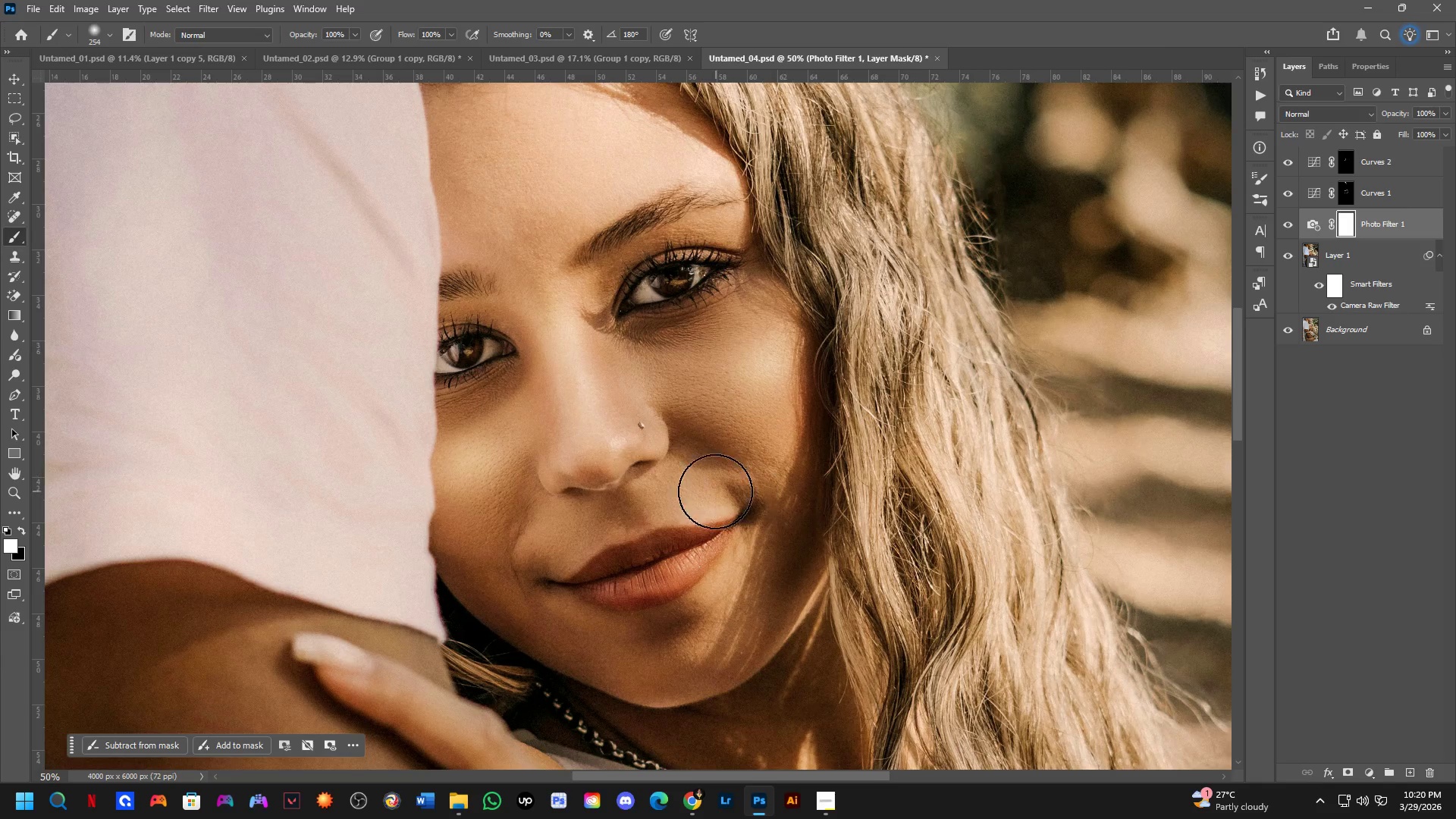 
scroll: coordinate [613, 494], scroll_direction: up, amount: 1.0
 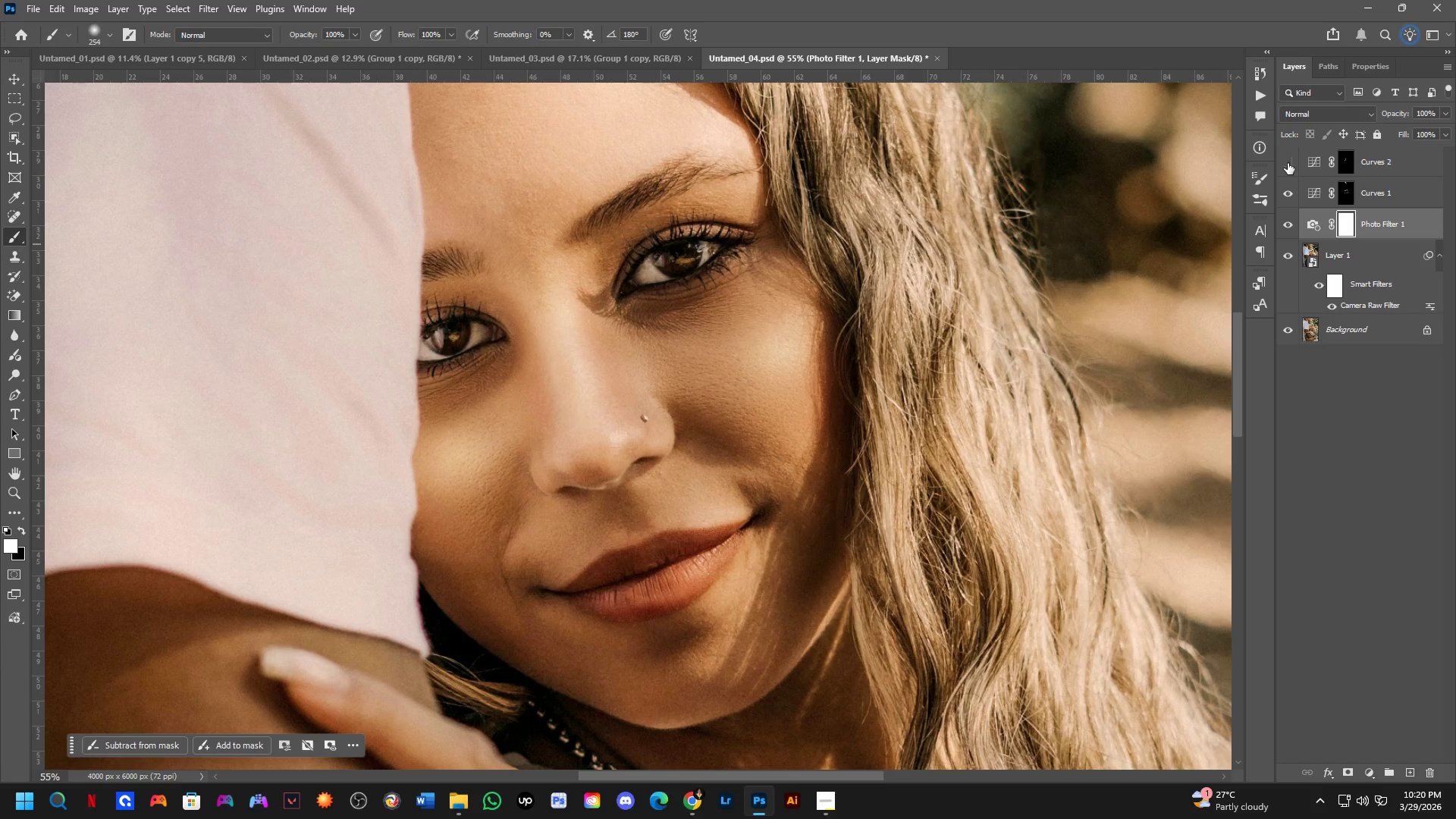 
double_click([1288, 163])
 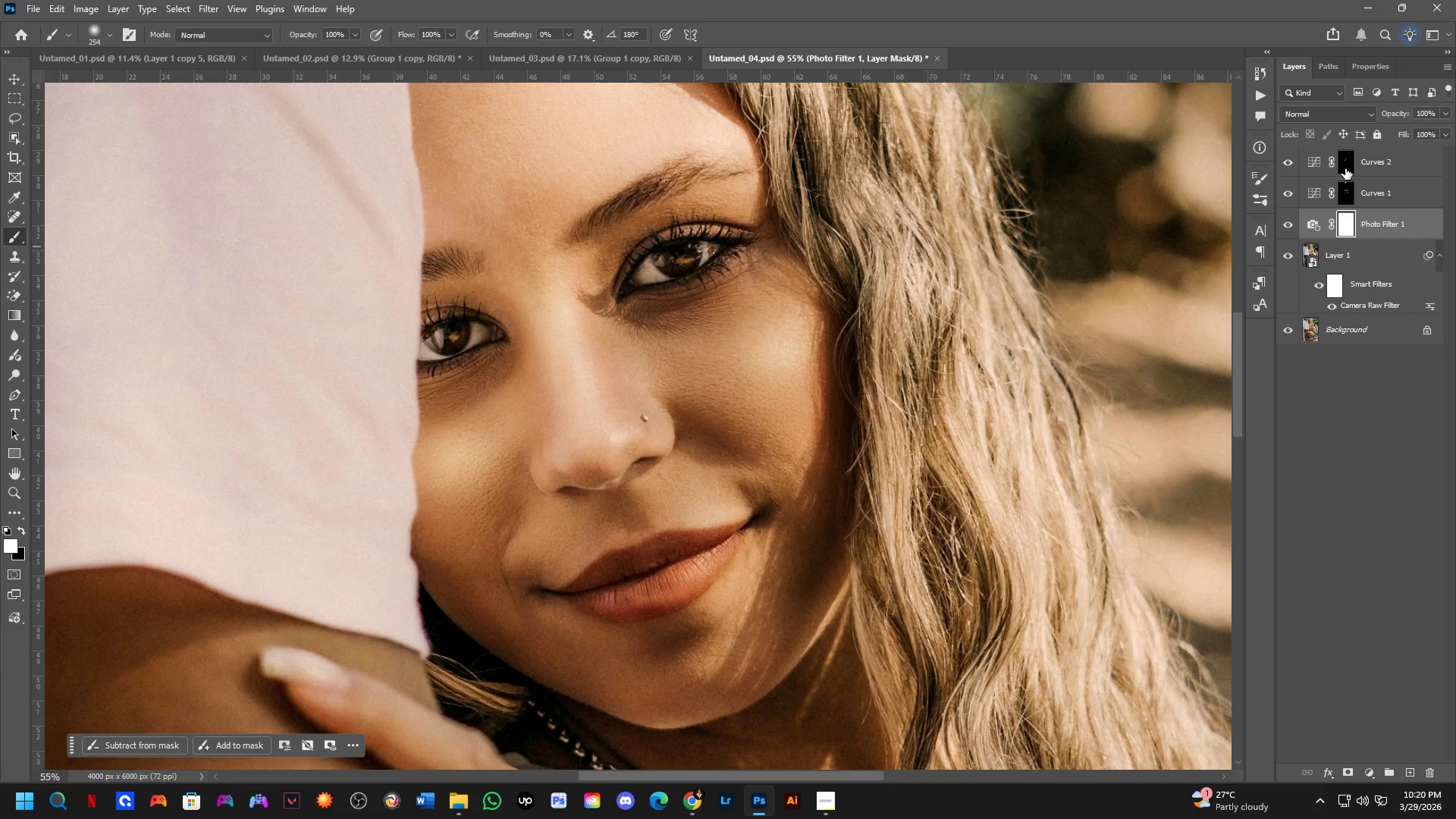 
key(Alt+AltLeft)
 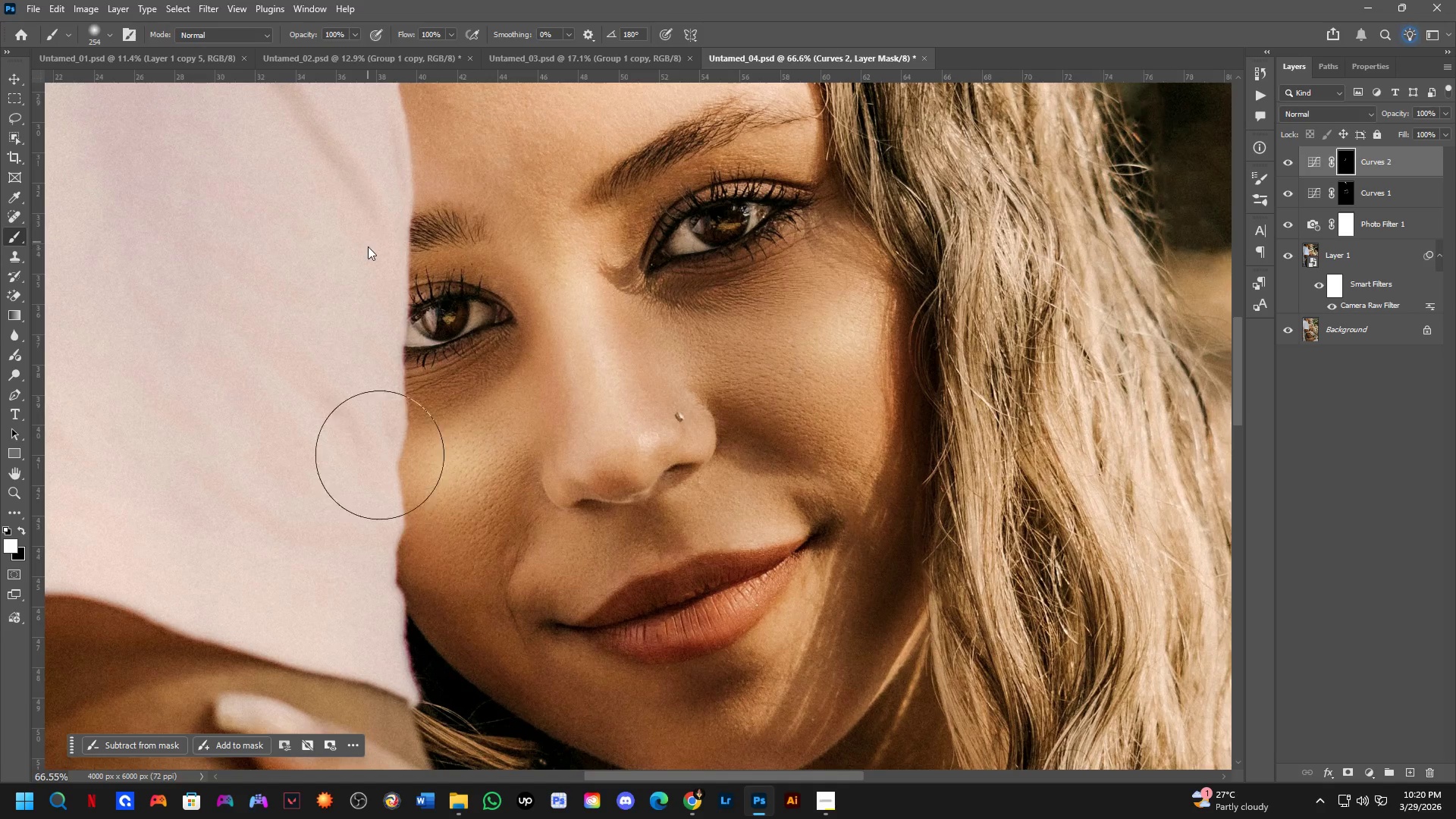 
scroll: coordinate [392, 442], scroll_direction: up, amount: 2.0
 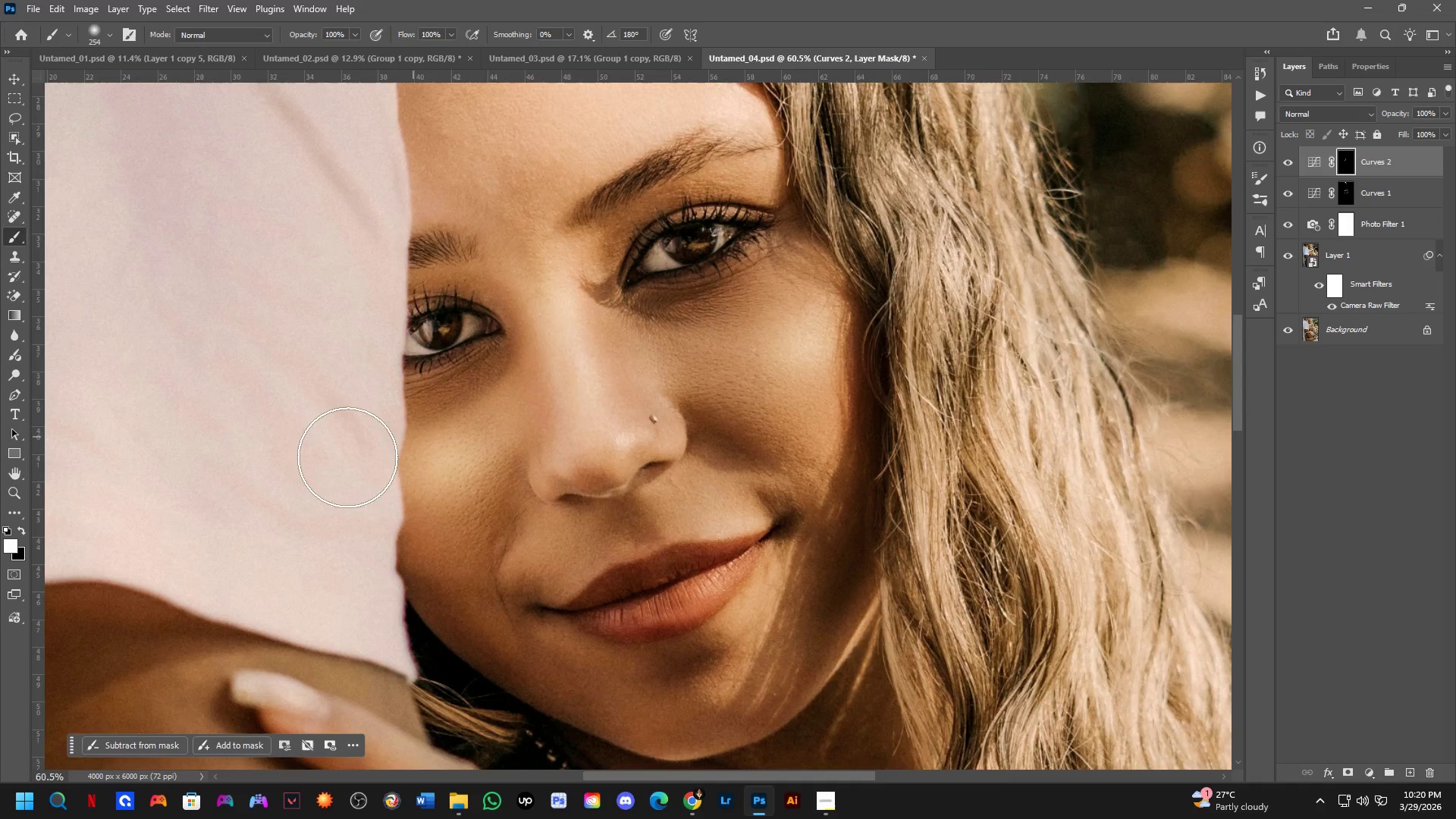 
hold_key(key=AltLeft, duration=0.33)
 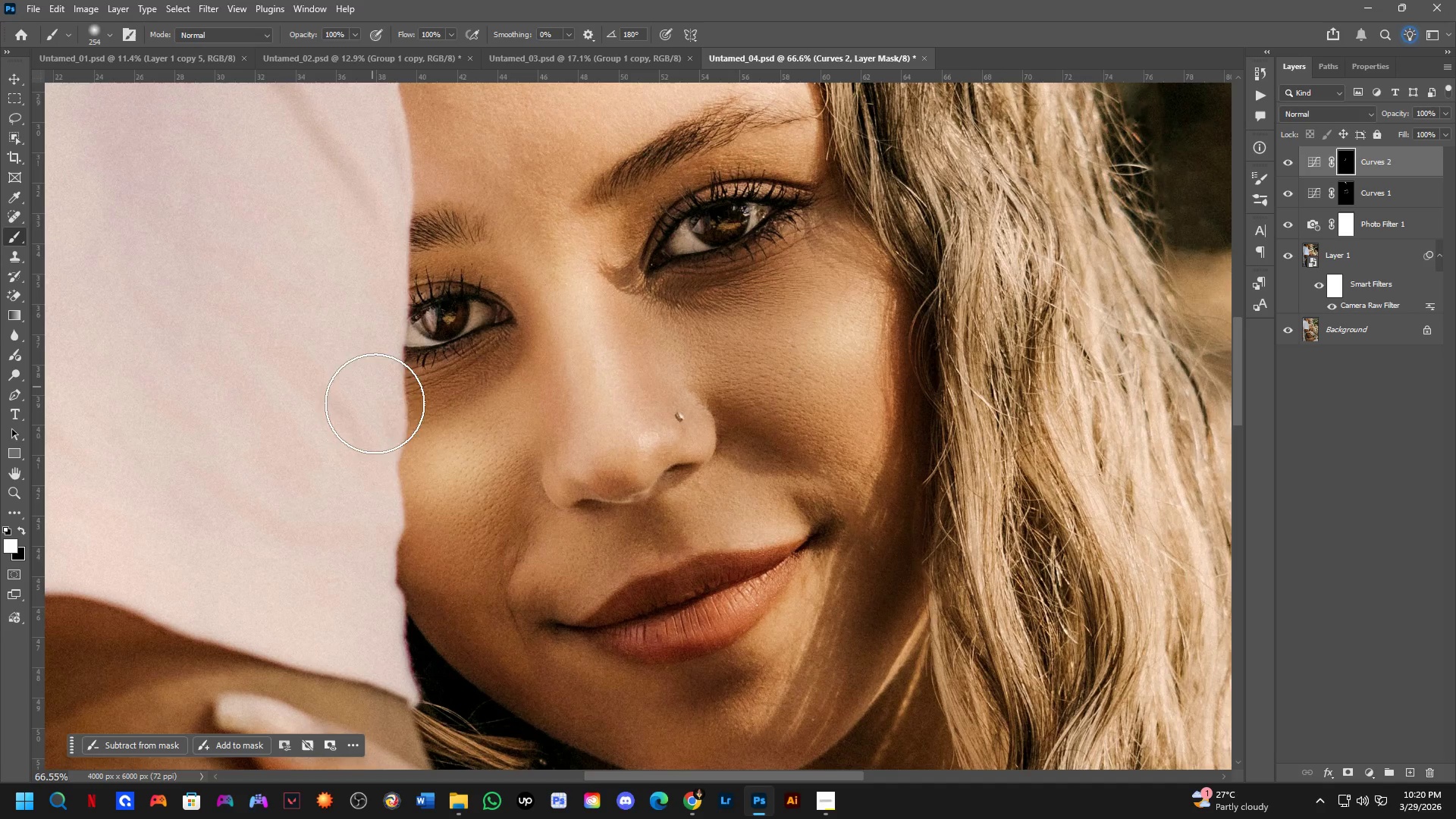 
key(Alt+AltLeft)
 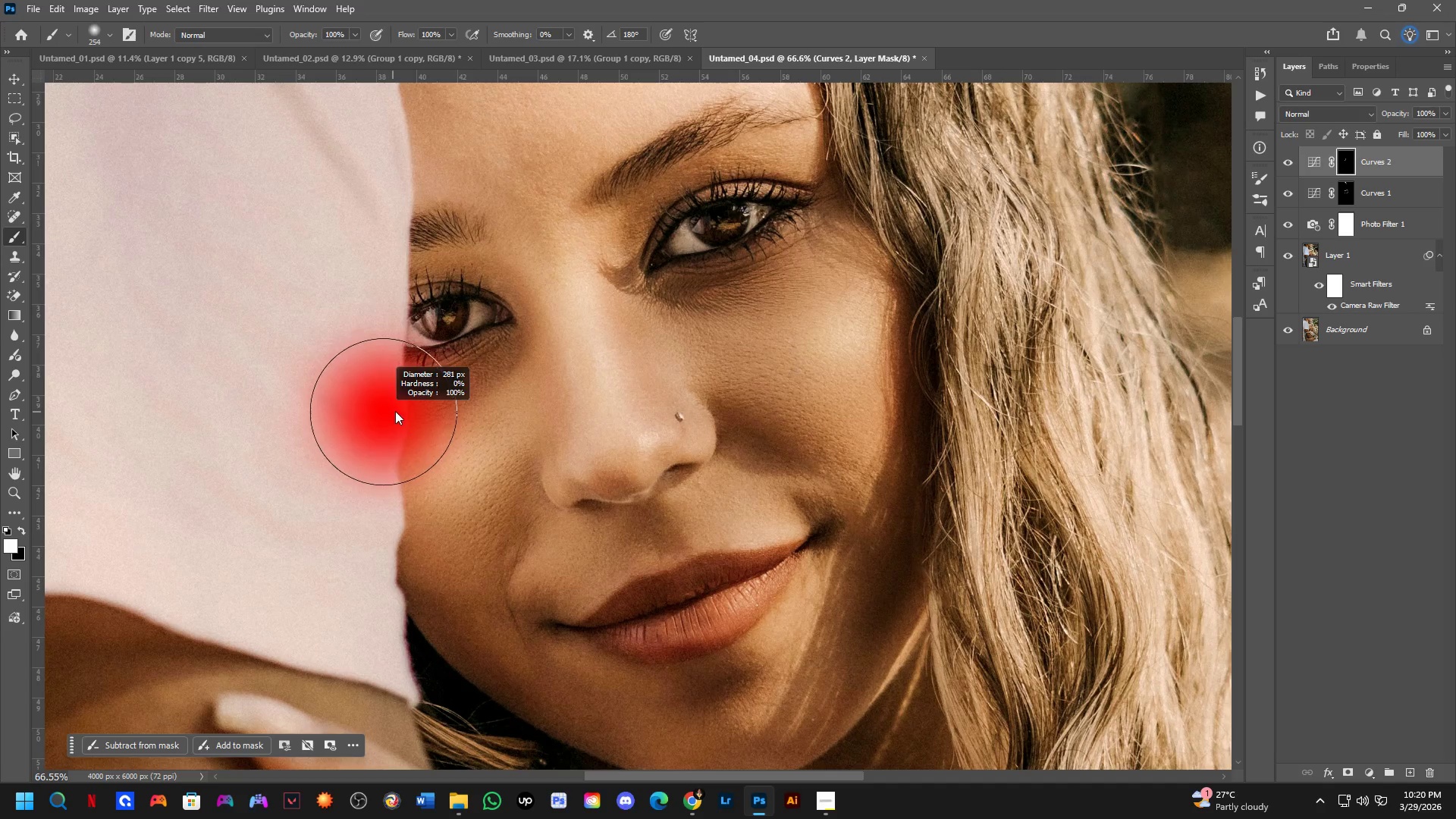 
left_click_drag(start_coordinate=[409, 406], to_coordinate=[408, 428])
 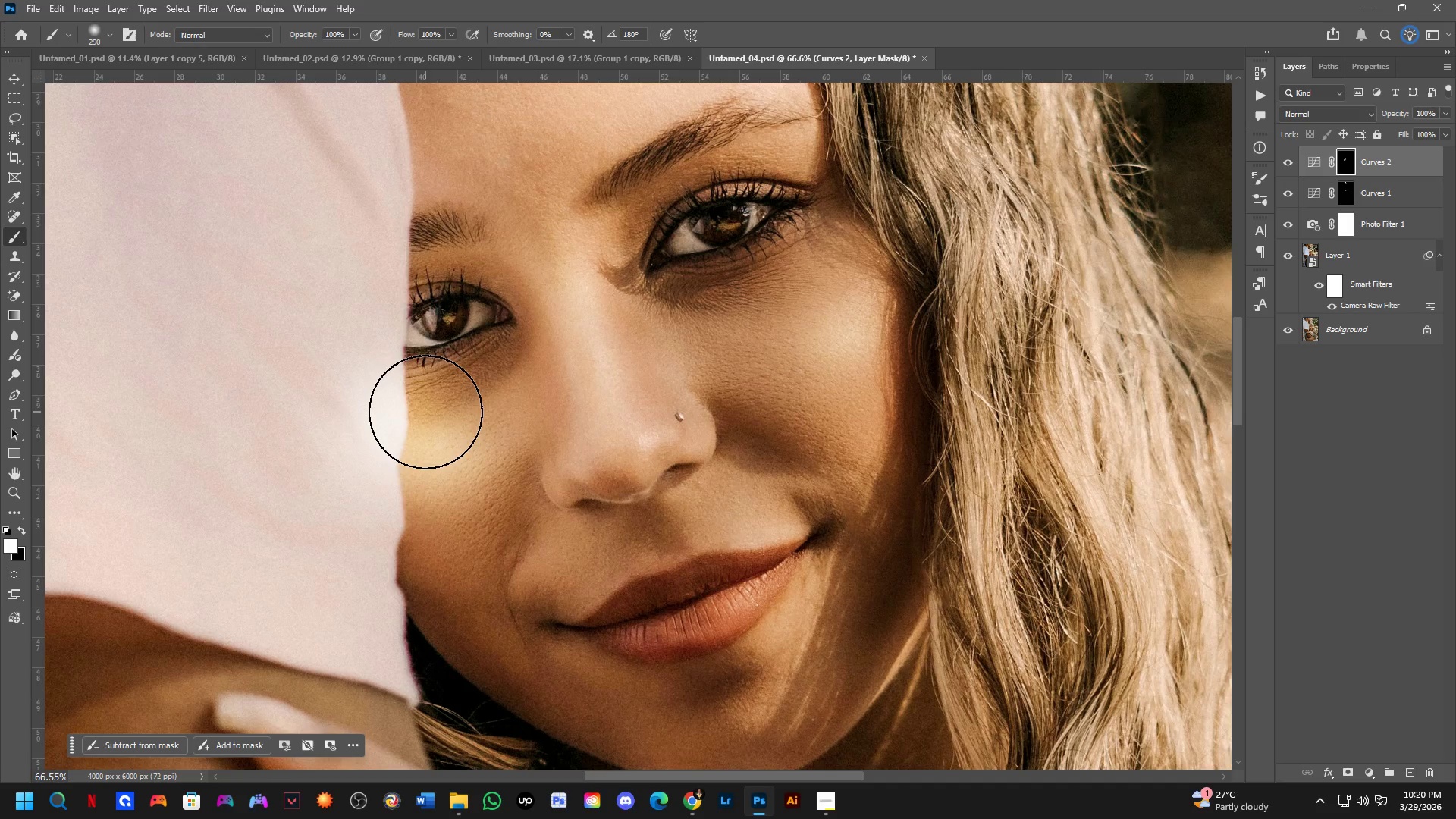 
key(Control+ControlLeft)
 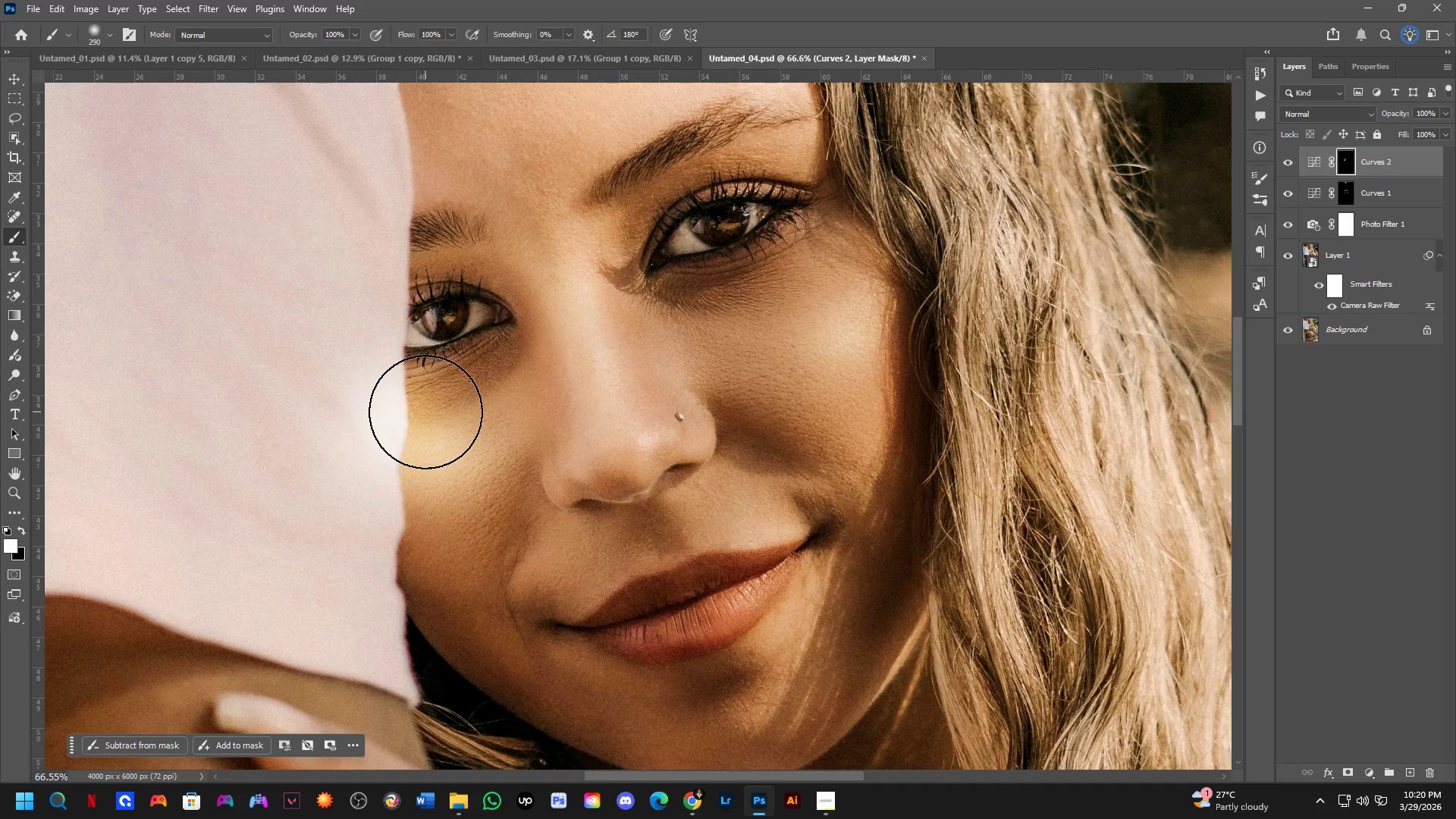 
key(Control+Z)
 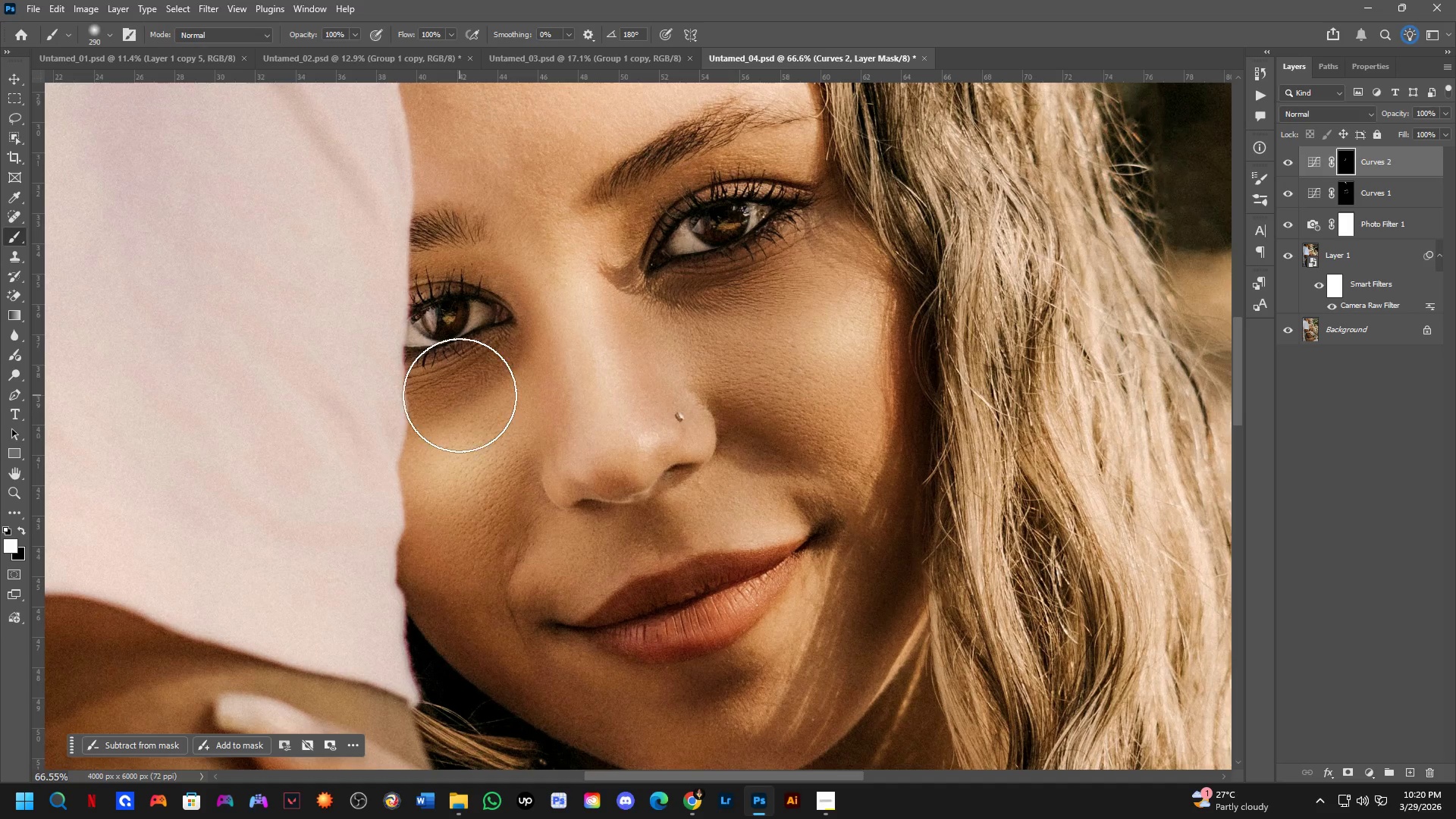 
key(X)
 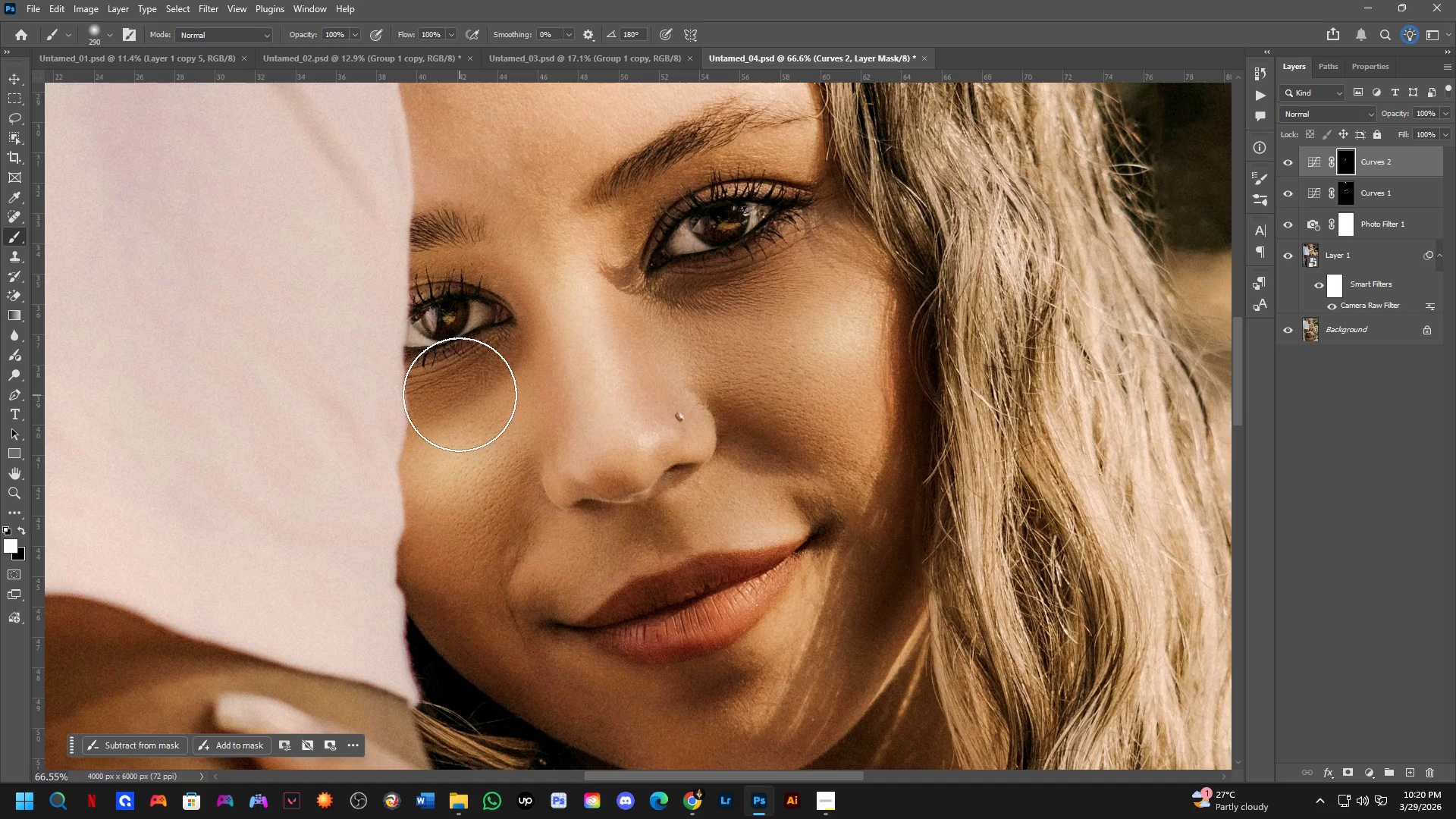 
left_click_drag(start_coordinate=[460, 394], to_coordinate=[368, 483])
 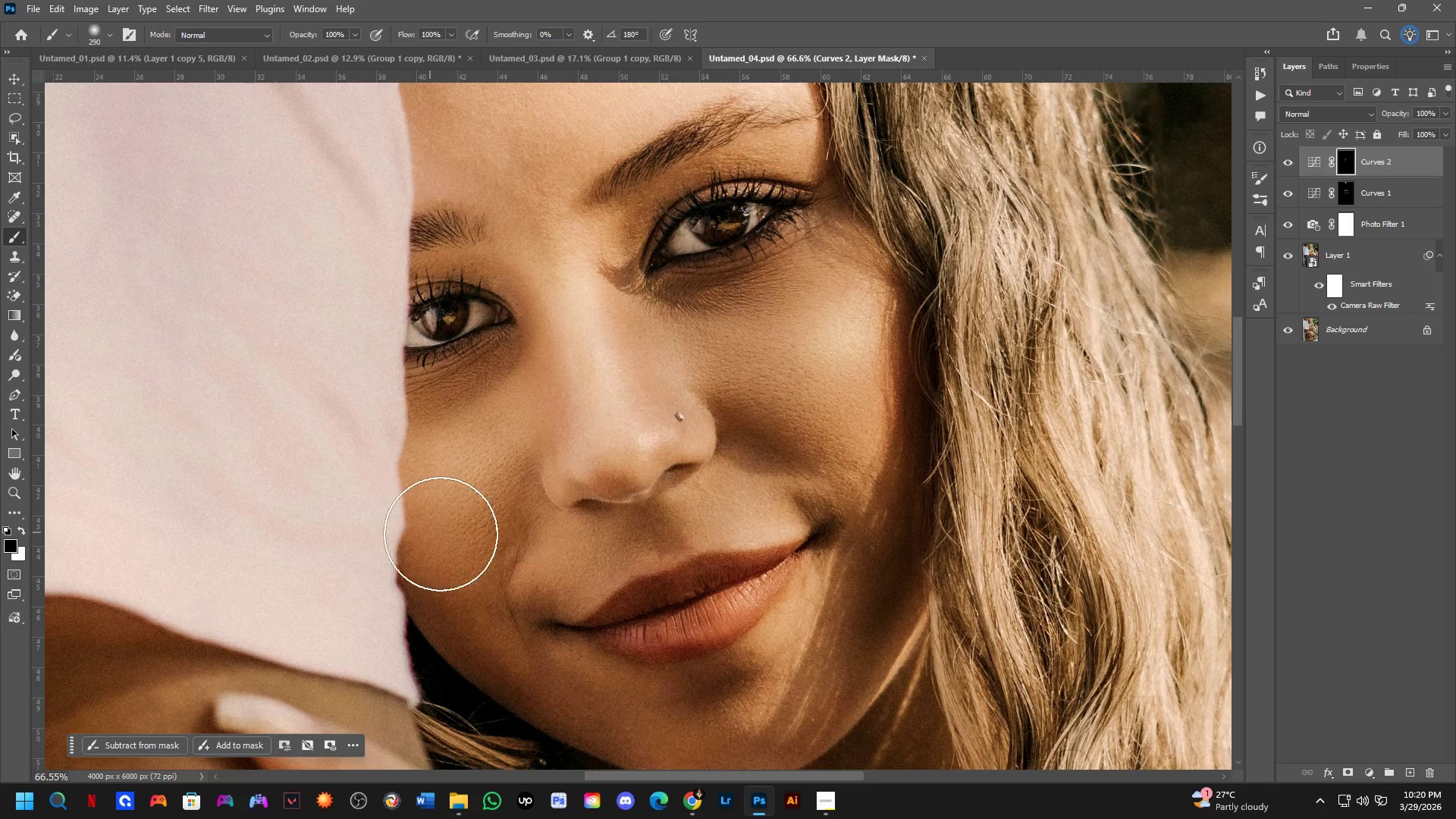 
left_click_drag(start_coordinate=[464, 535], to_coordinate=[465, 541])
 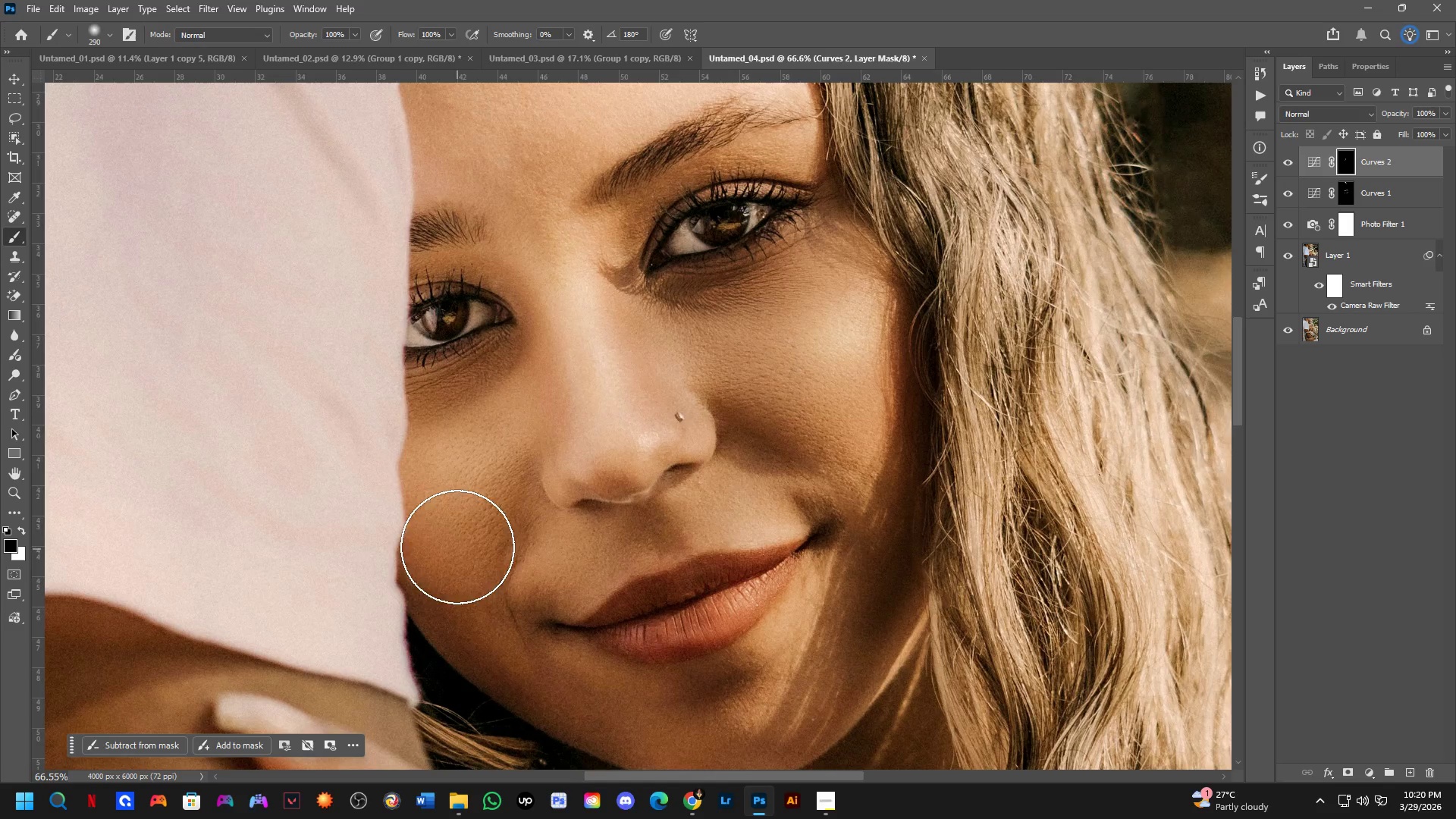 
key(Shift+ShiftLeft)
 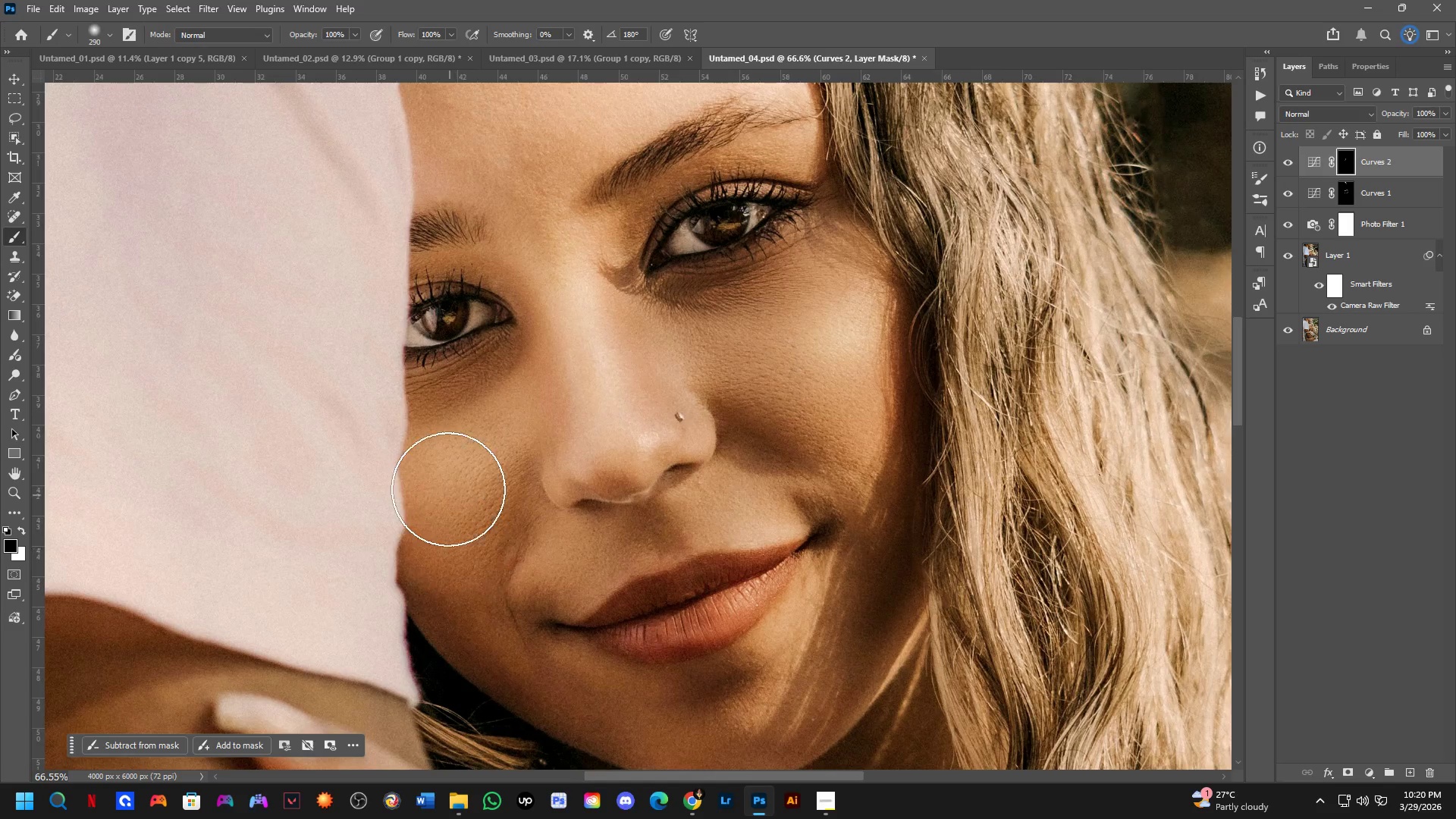 
hold_key(key=Space, duration=0.47)
 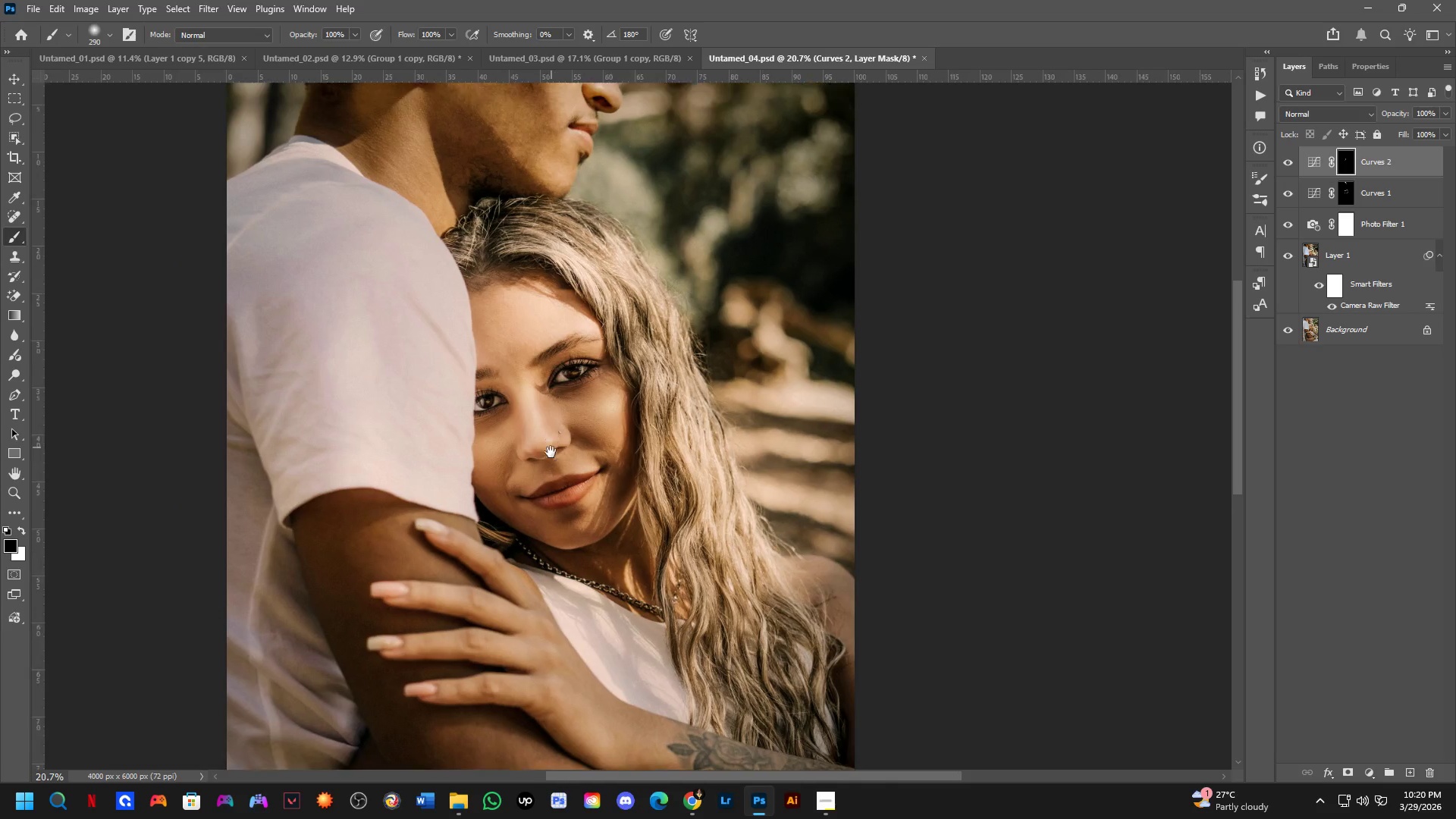 
left_click_drag(start_coordinate=[486, 520], to_coordinate=[520, 452])
 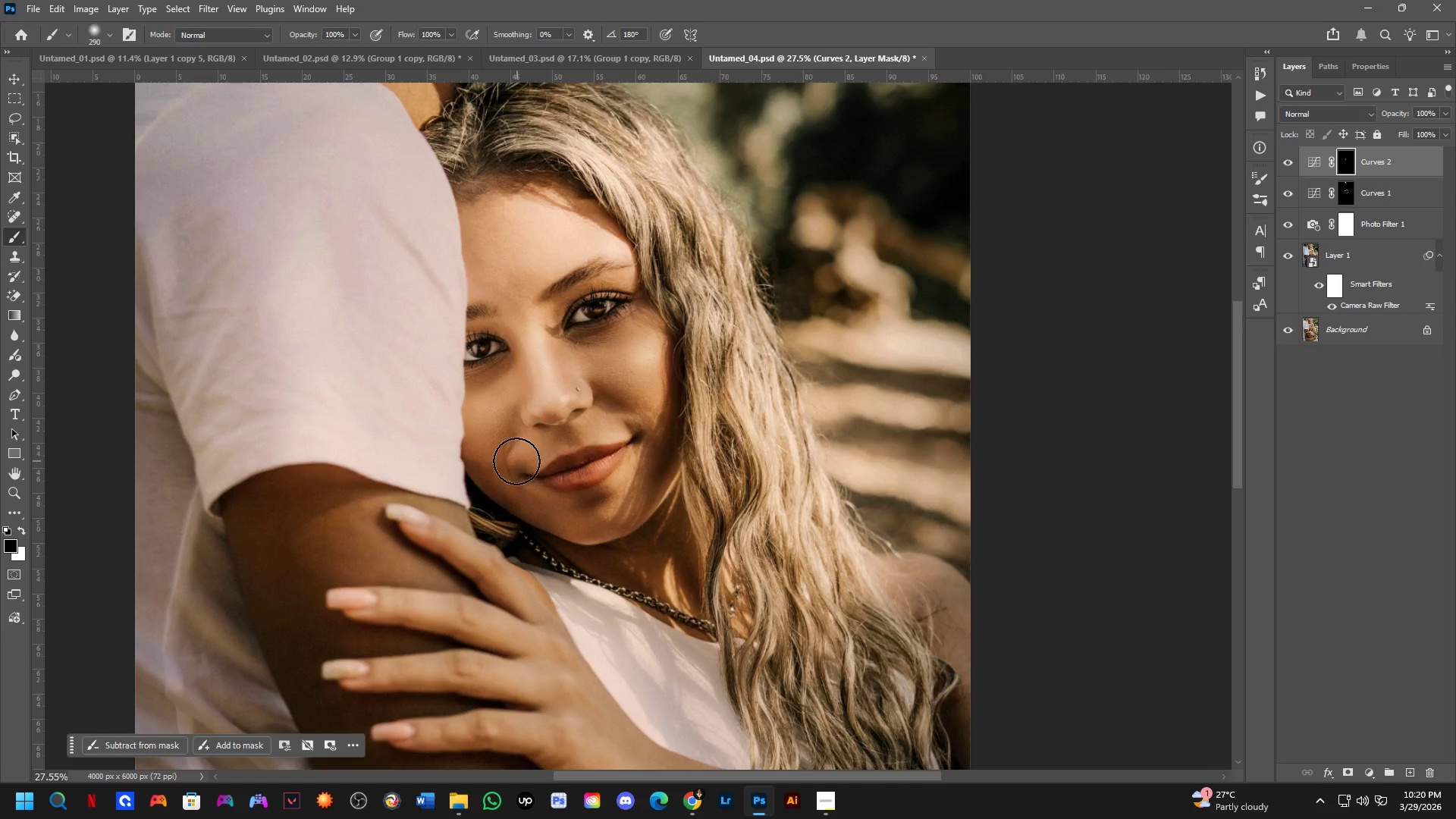 
scroll: coordinate [447, 487], scroll_direction: down, amount: 4.0
 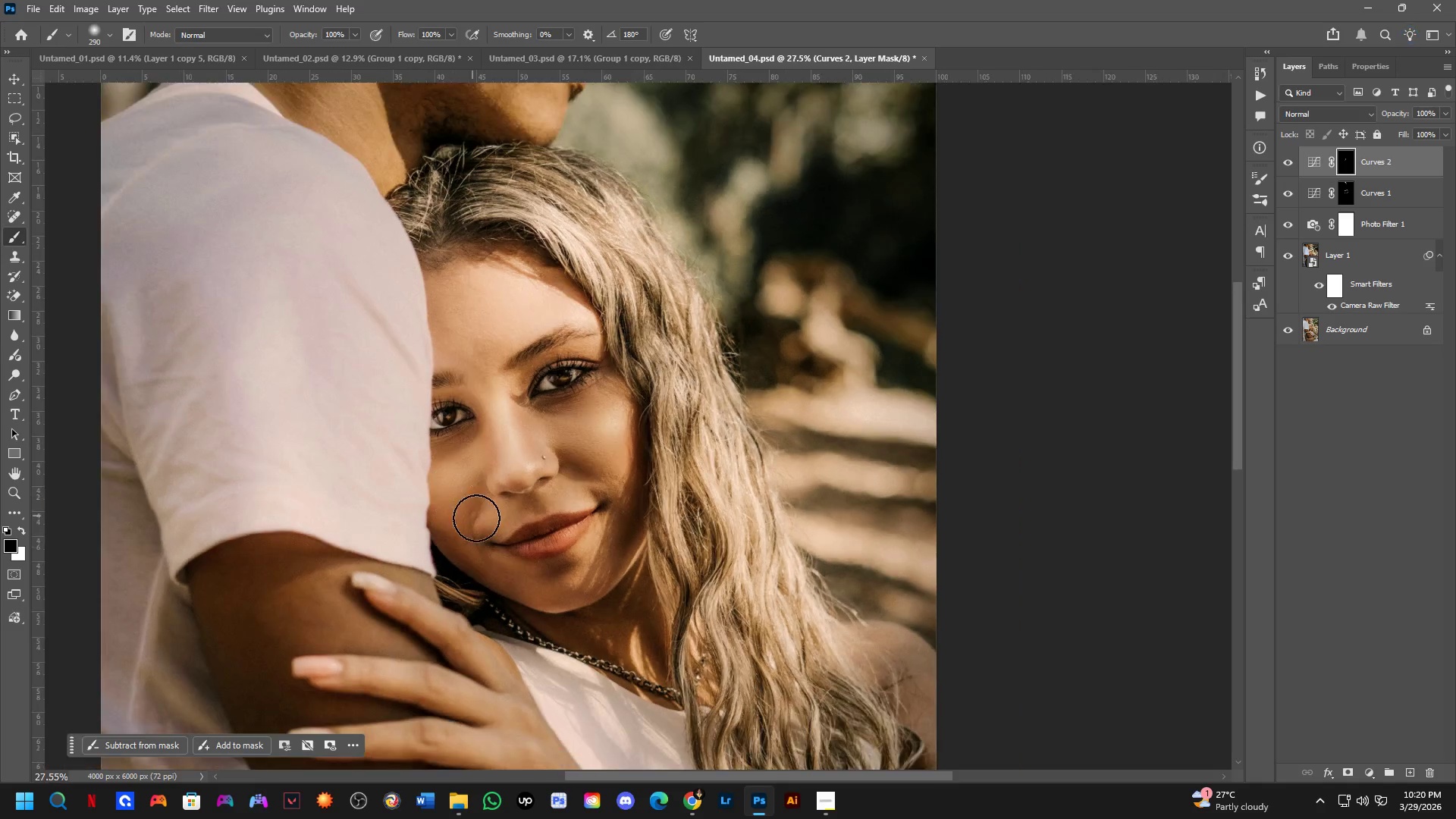 
hold_key(key=Space, duration=0.61)
 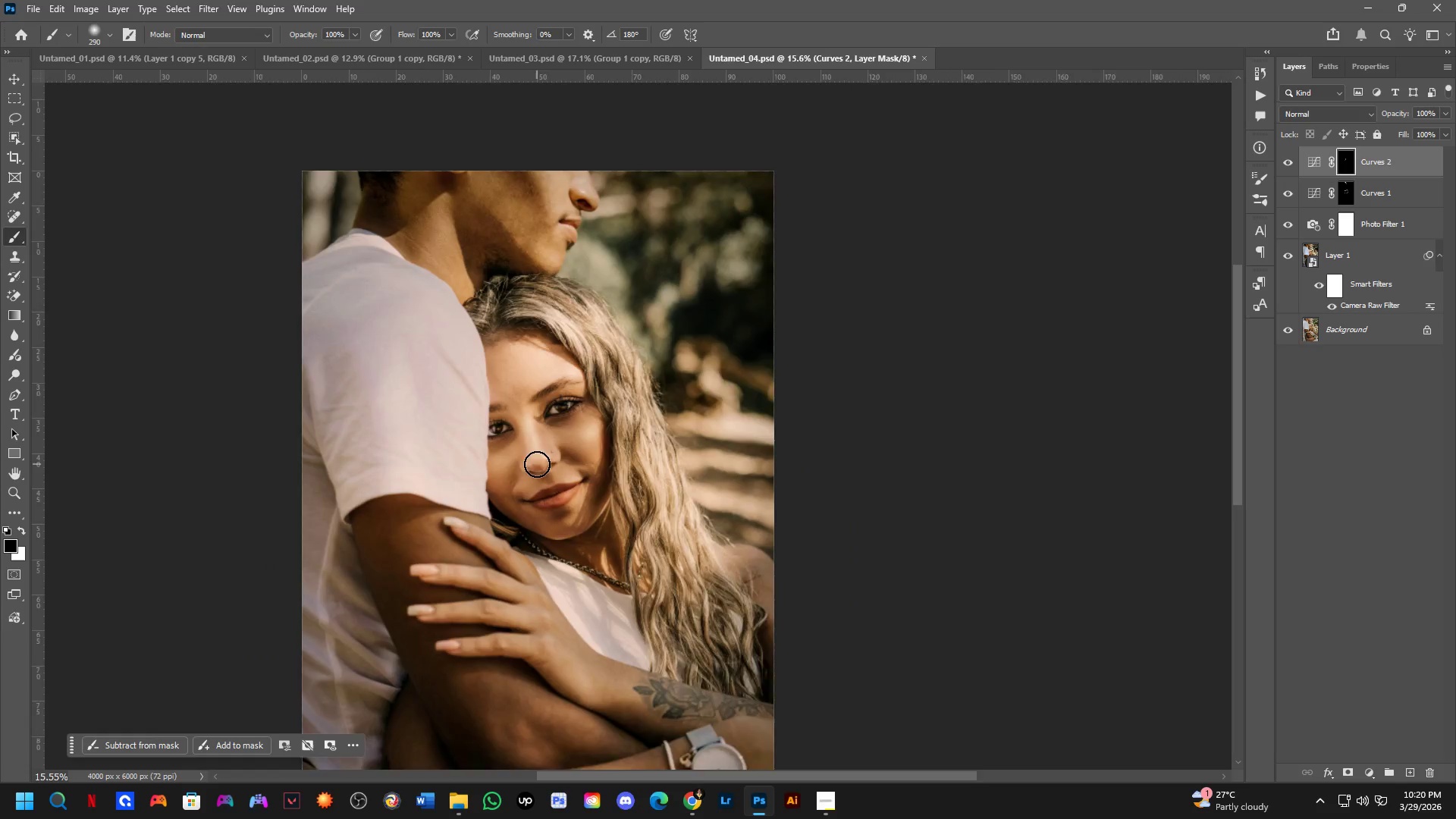 
left_click_drag(start_coordinate=[555, 413], to_coordinate=[551, 453])
 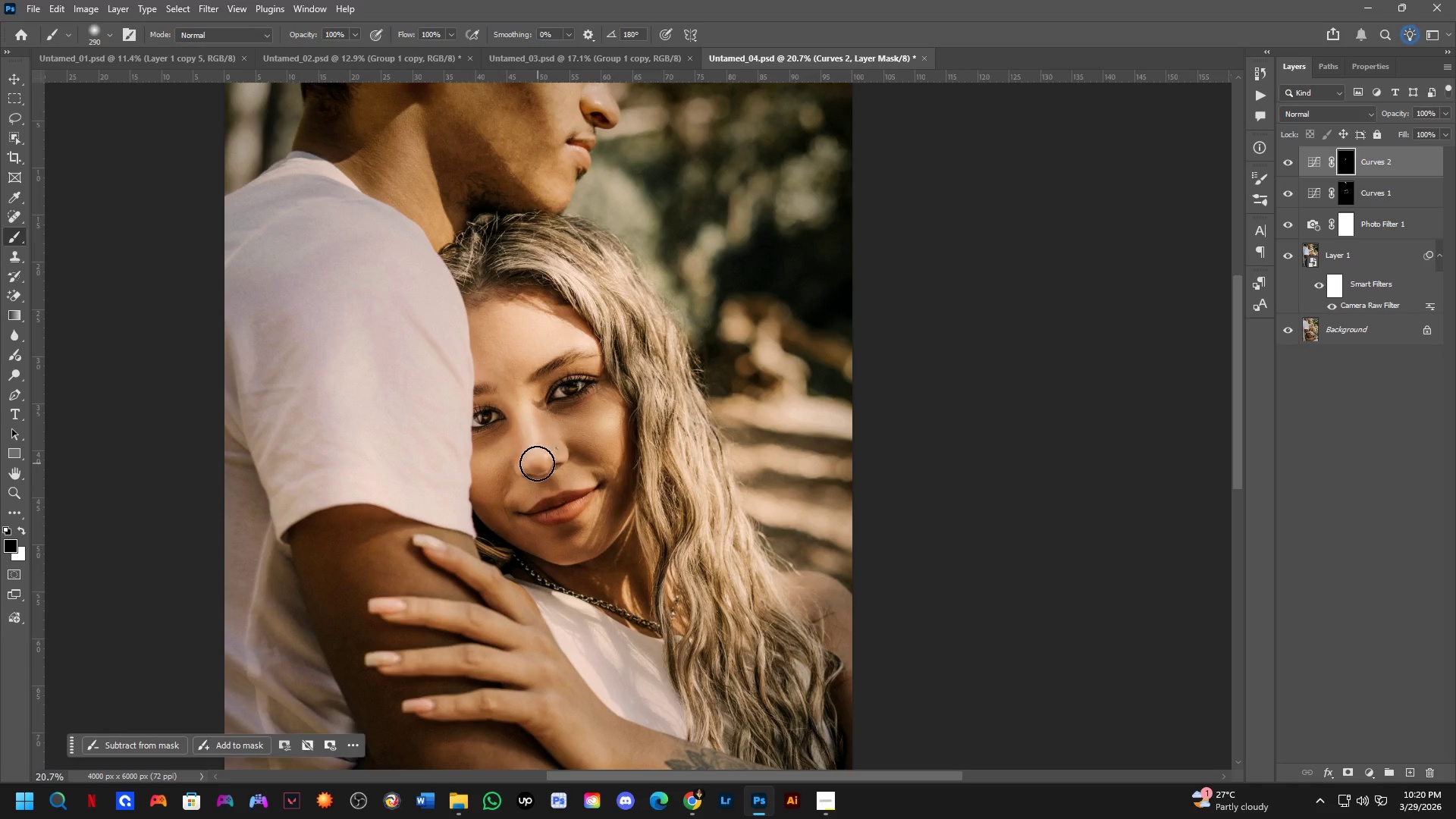 
scroll: coordinate [513, 463], scroll_direction: down, amount: 3.0
 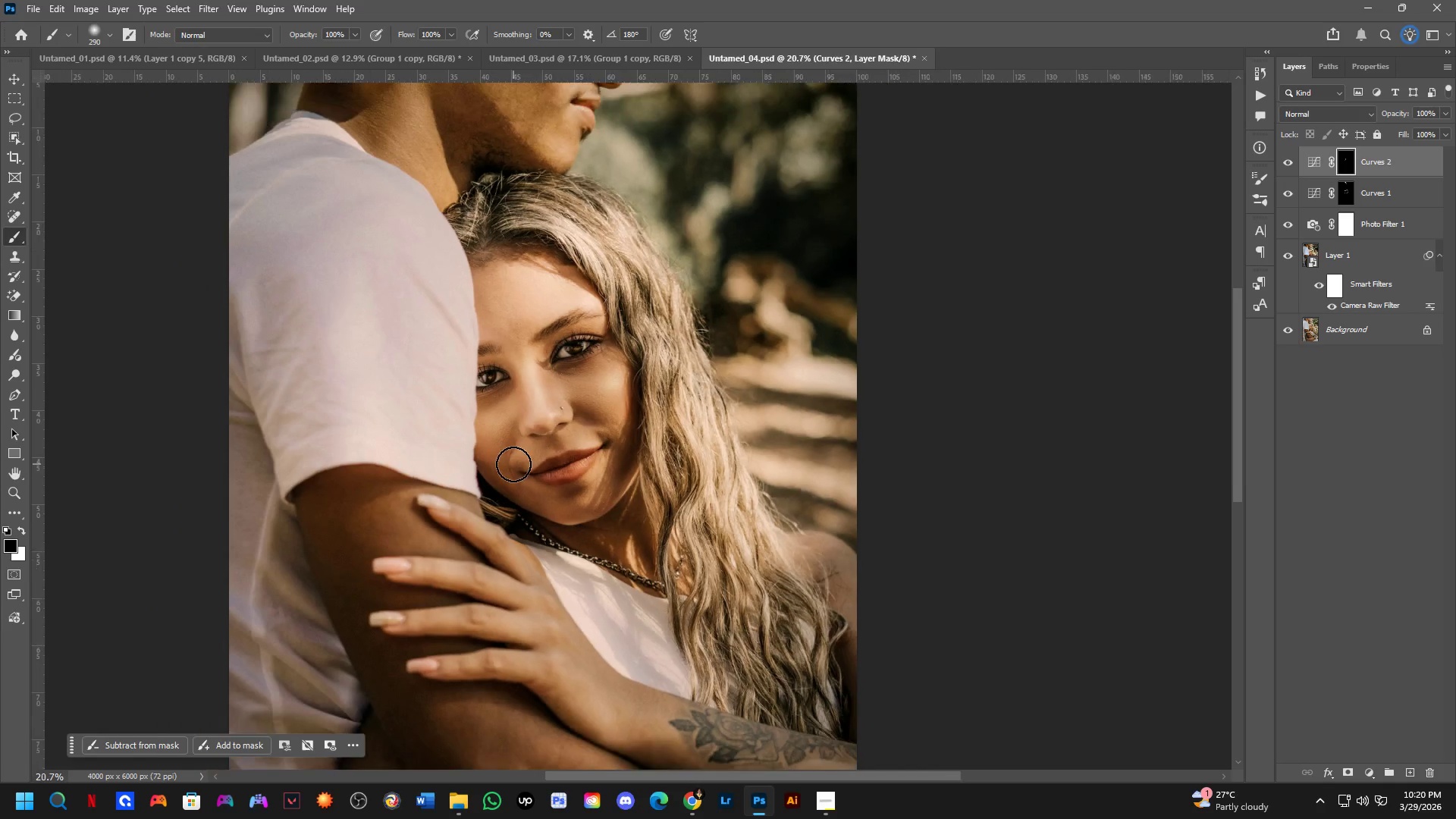 
hold_key(key=Space, duration=0.48)
 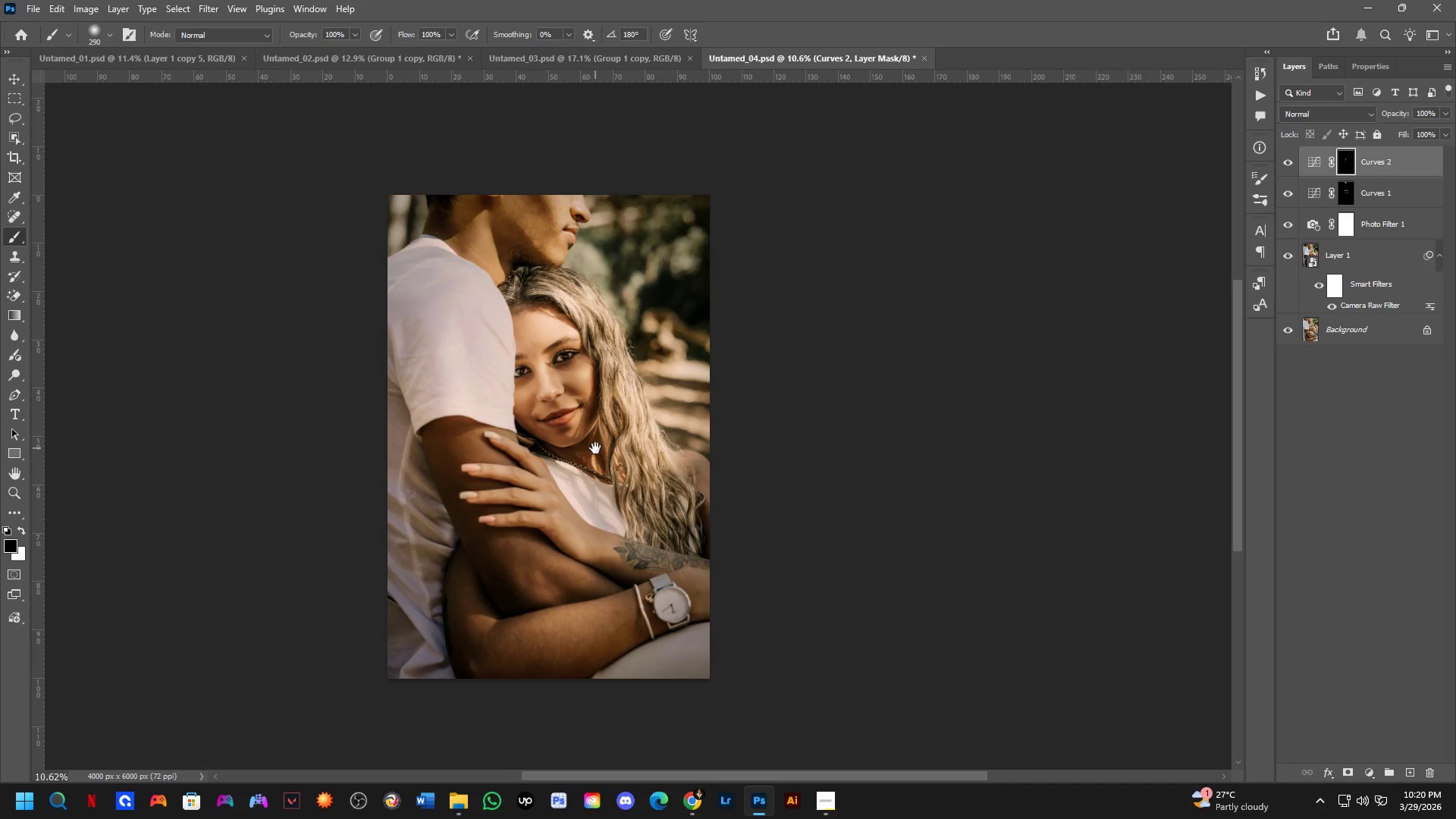 
scroll: coordinate [537, 464], scroll_direction: down, amount: 5.0
 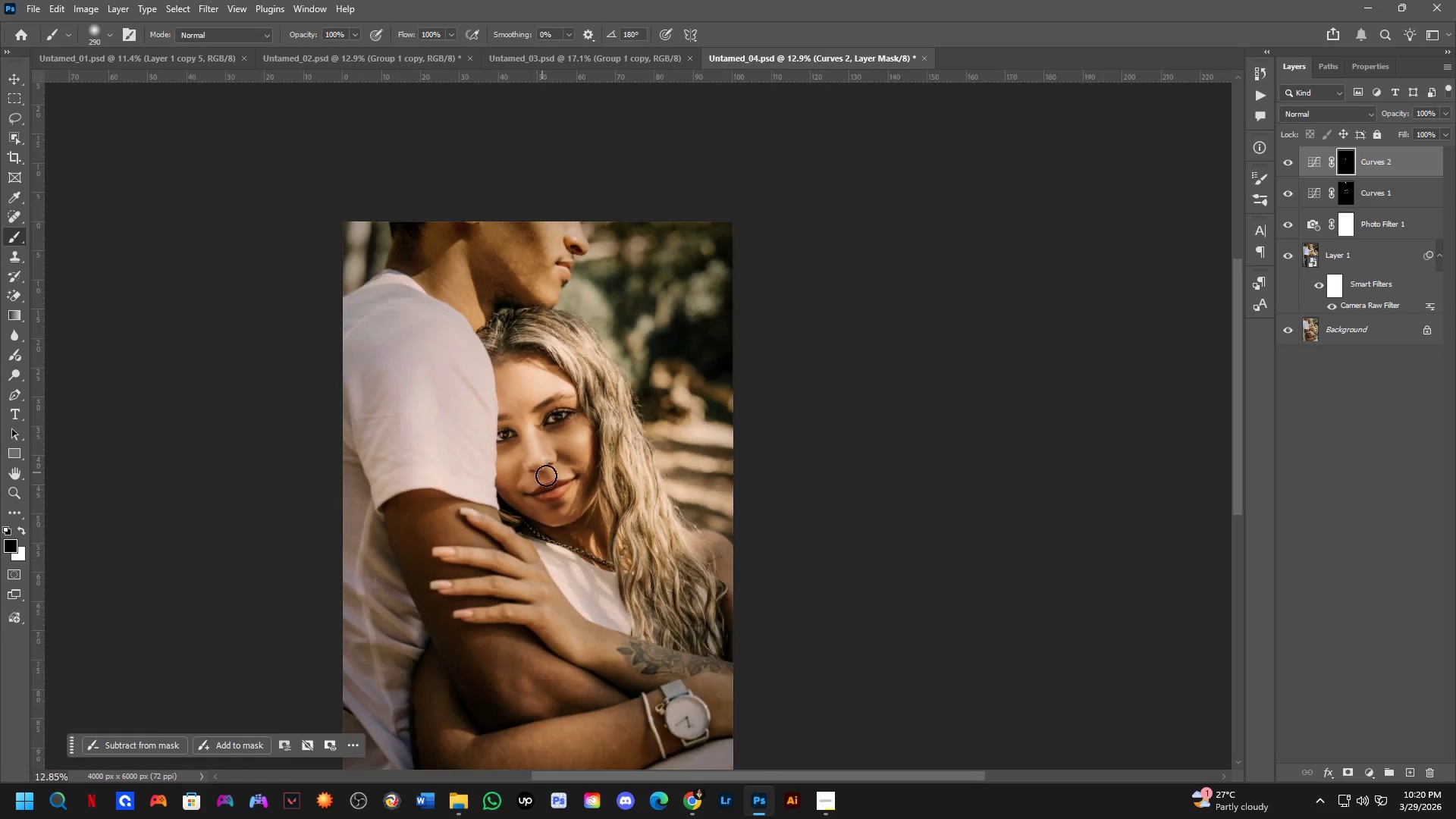 
left_click_drag(start_coordinate=[604, 507], to_coordinate=[583, 481])
 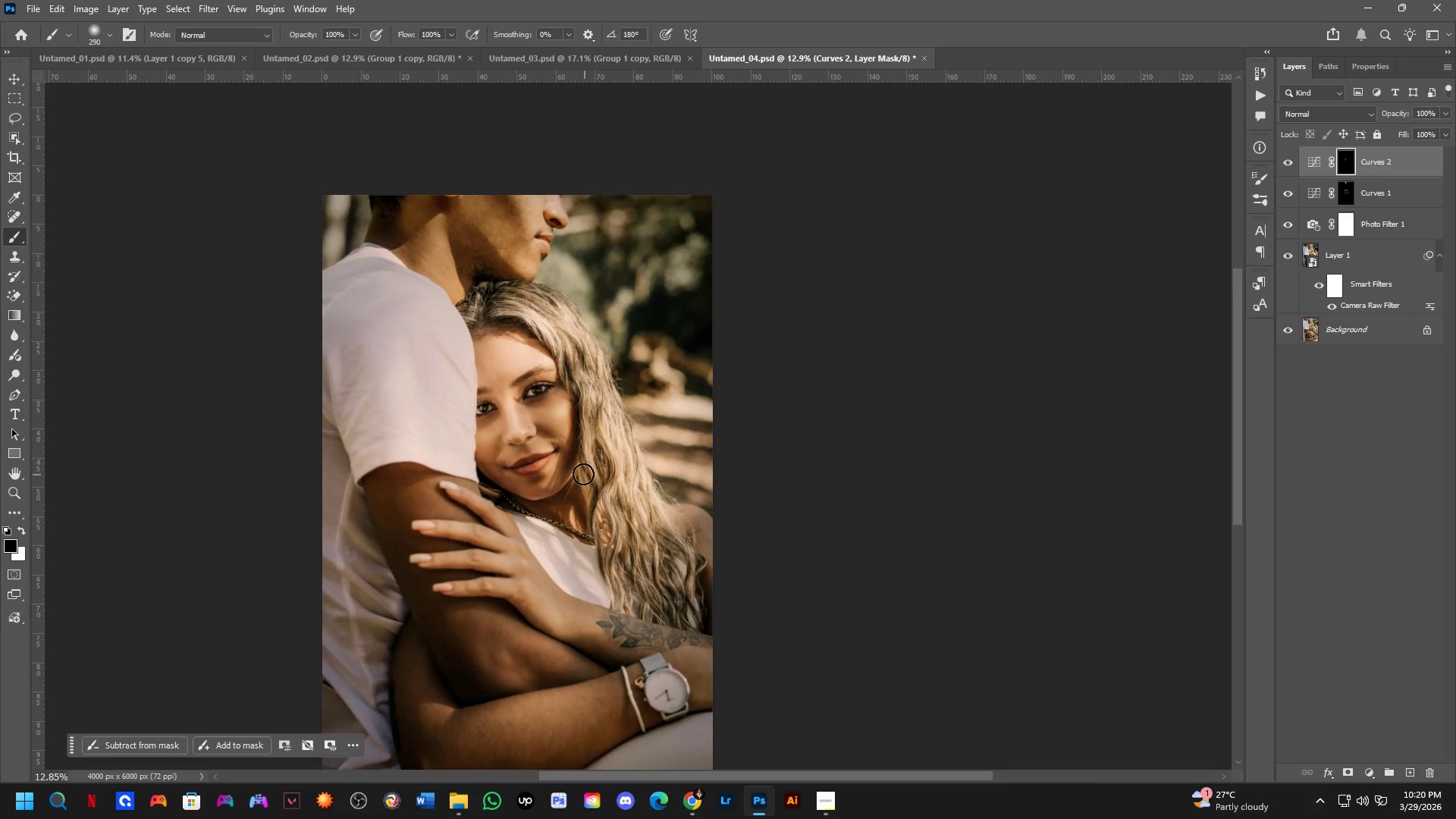 
hold_key(key=Space, duration=0.52)
 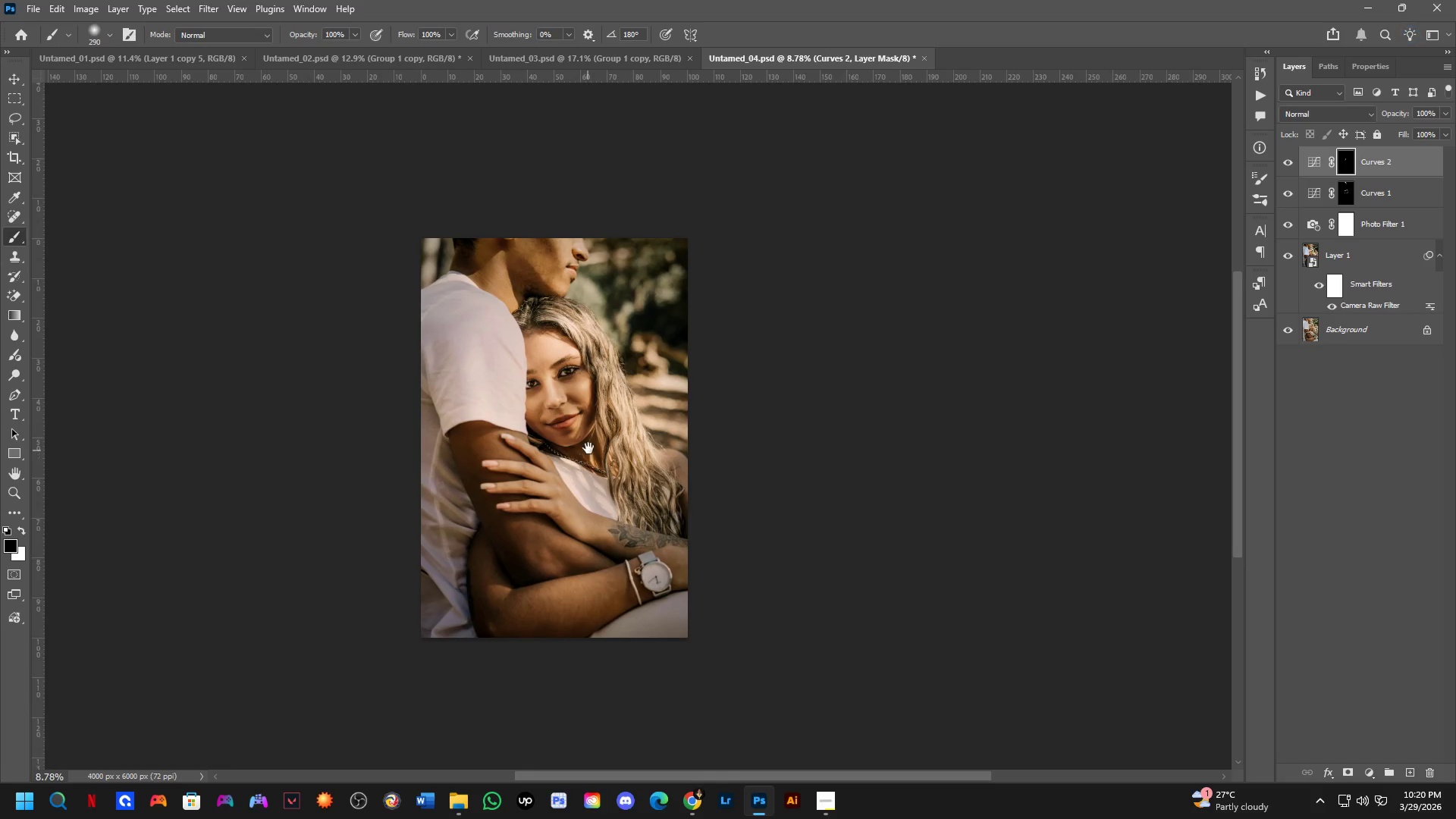 
left_click_drag(start_coordinate=[576, 497], to_coordinate=[595, 448])
 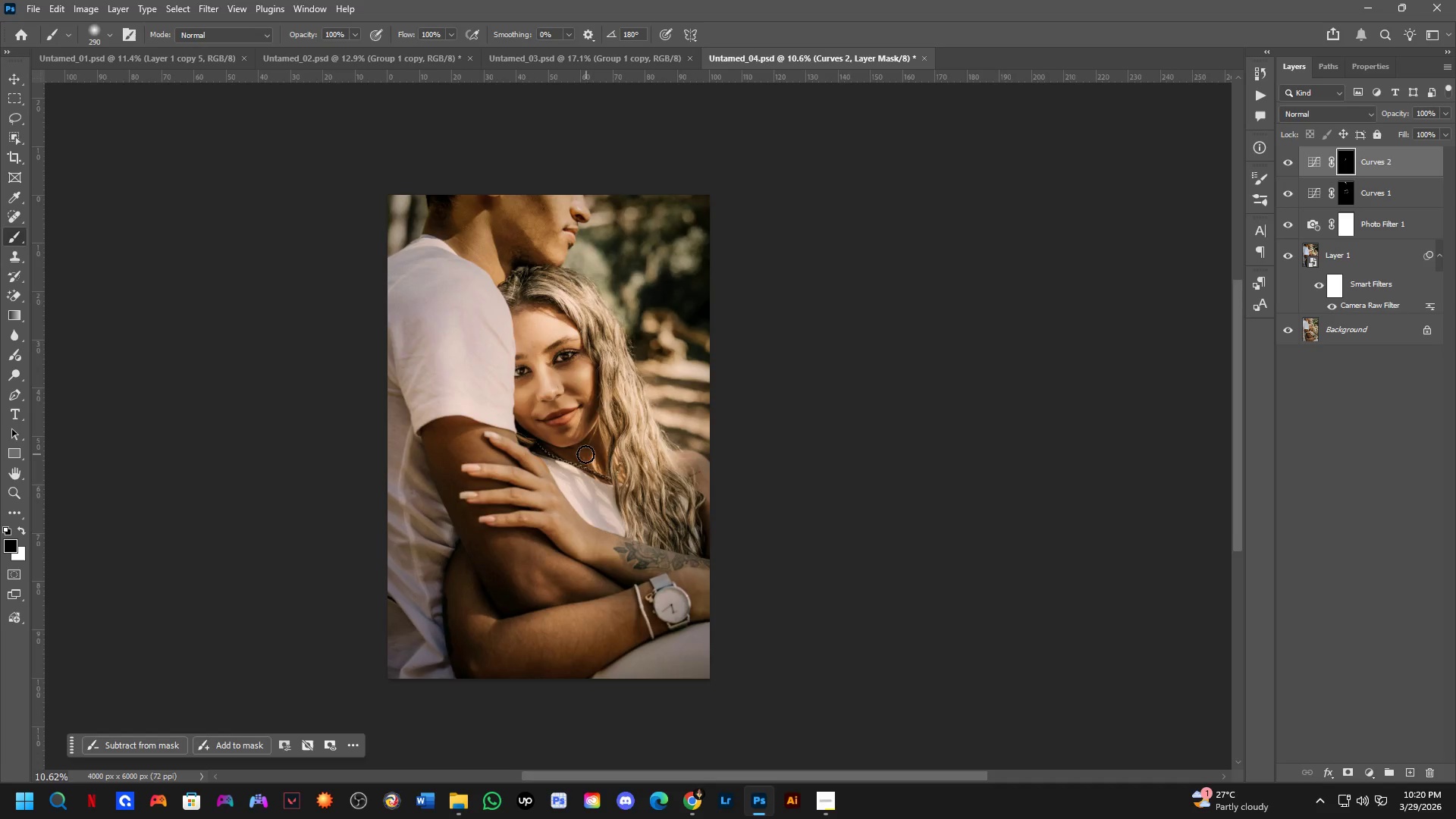 
scroll: coordinate [582, 474], scroll_direction: down, amount: 2.0
 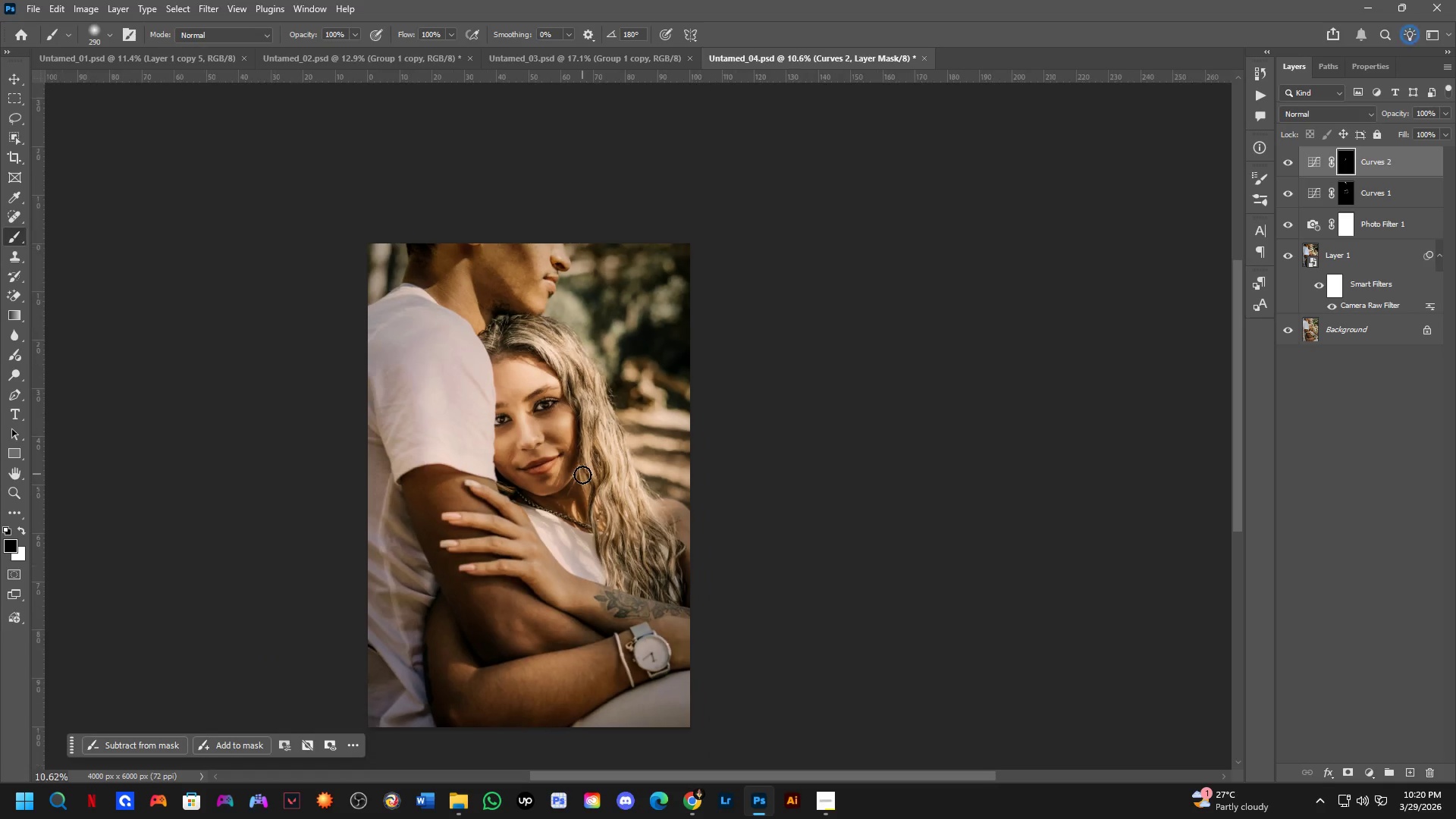 
hold_key(key=Space, duration=0.52)
 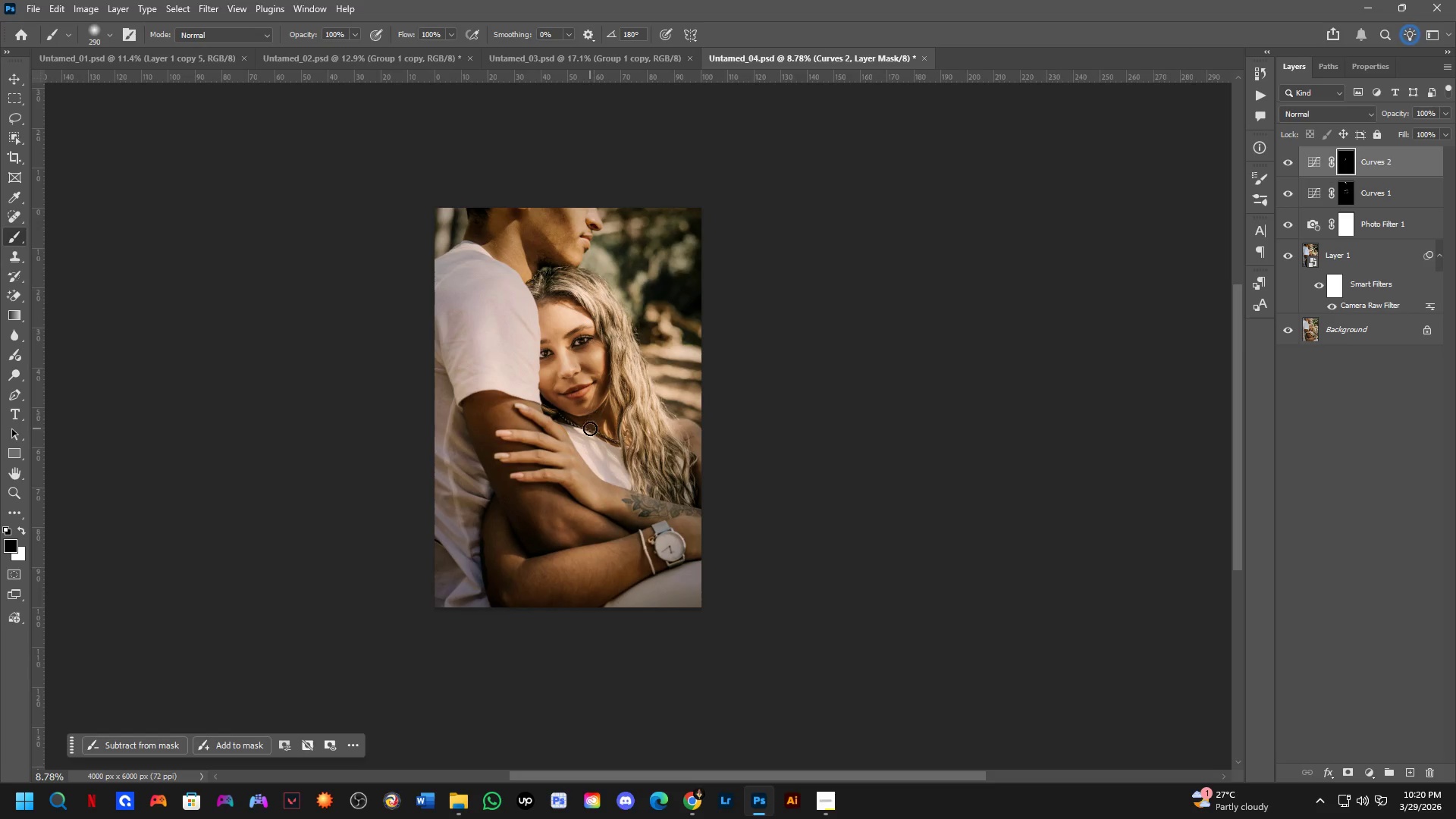 
left_click_drag(start_coordinate=[587, 452], to_coordinate=[601, 420])
 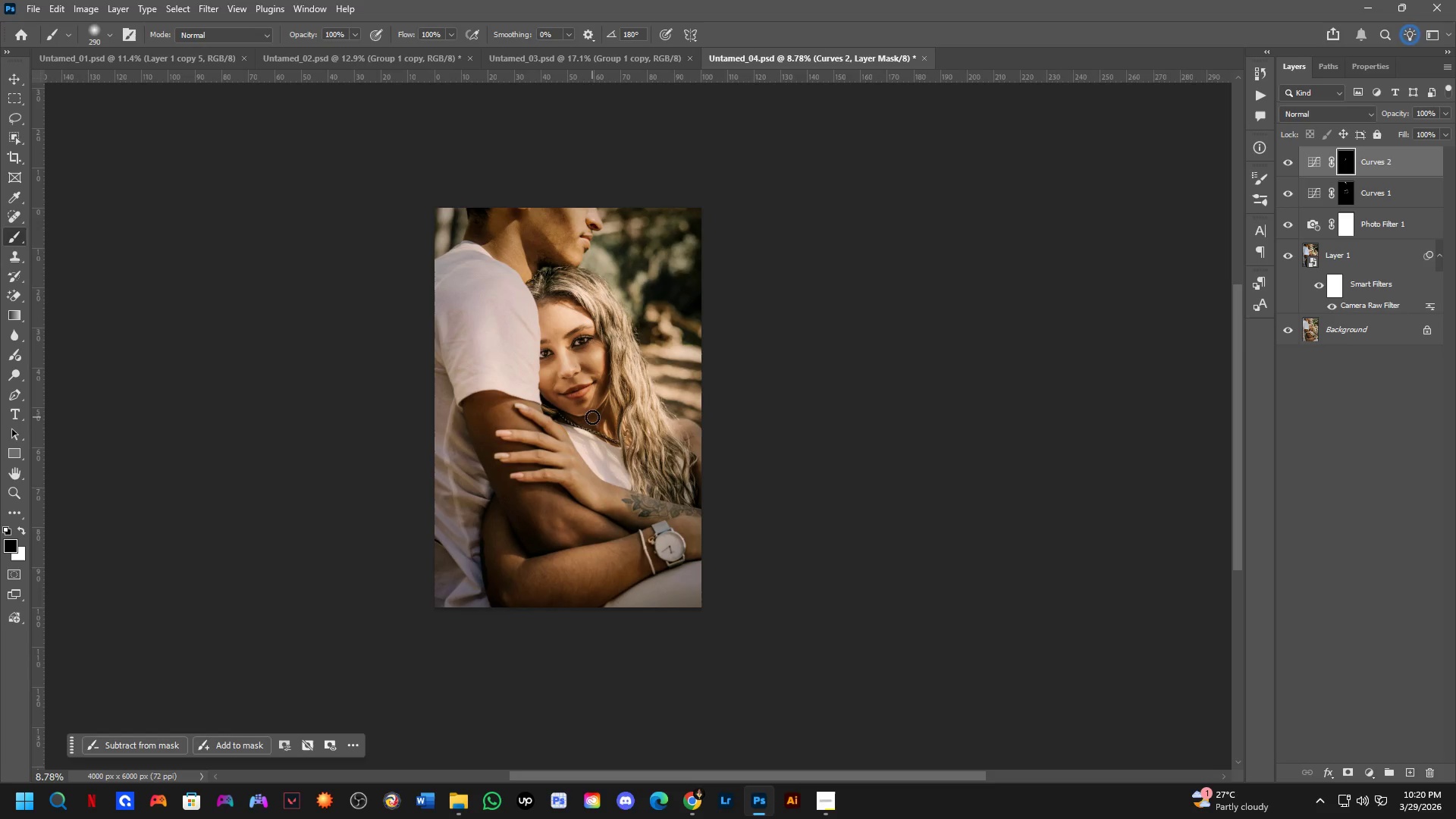 
scroll: coordinate [583, 453], scroll_direction: down, amount: 2.0
 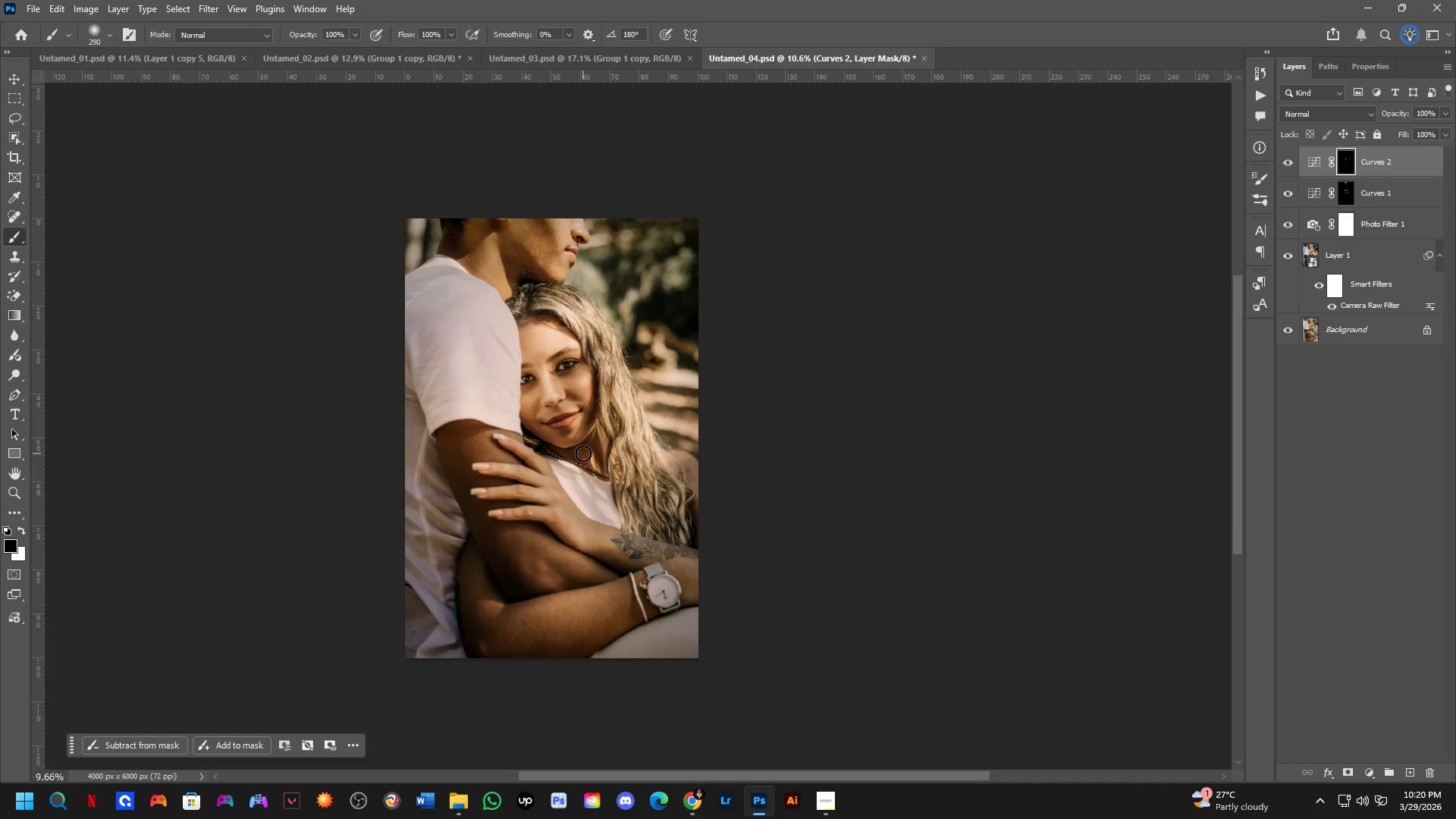 
key(Shift+ShiftLeft)
 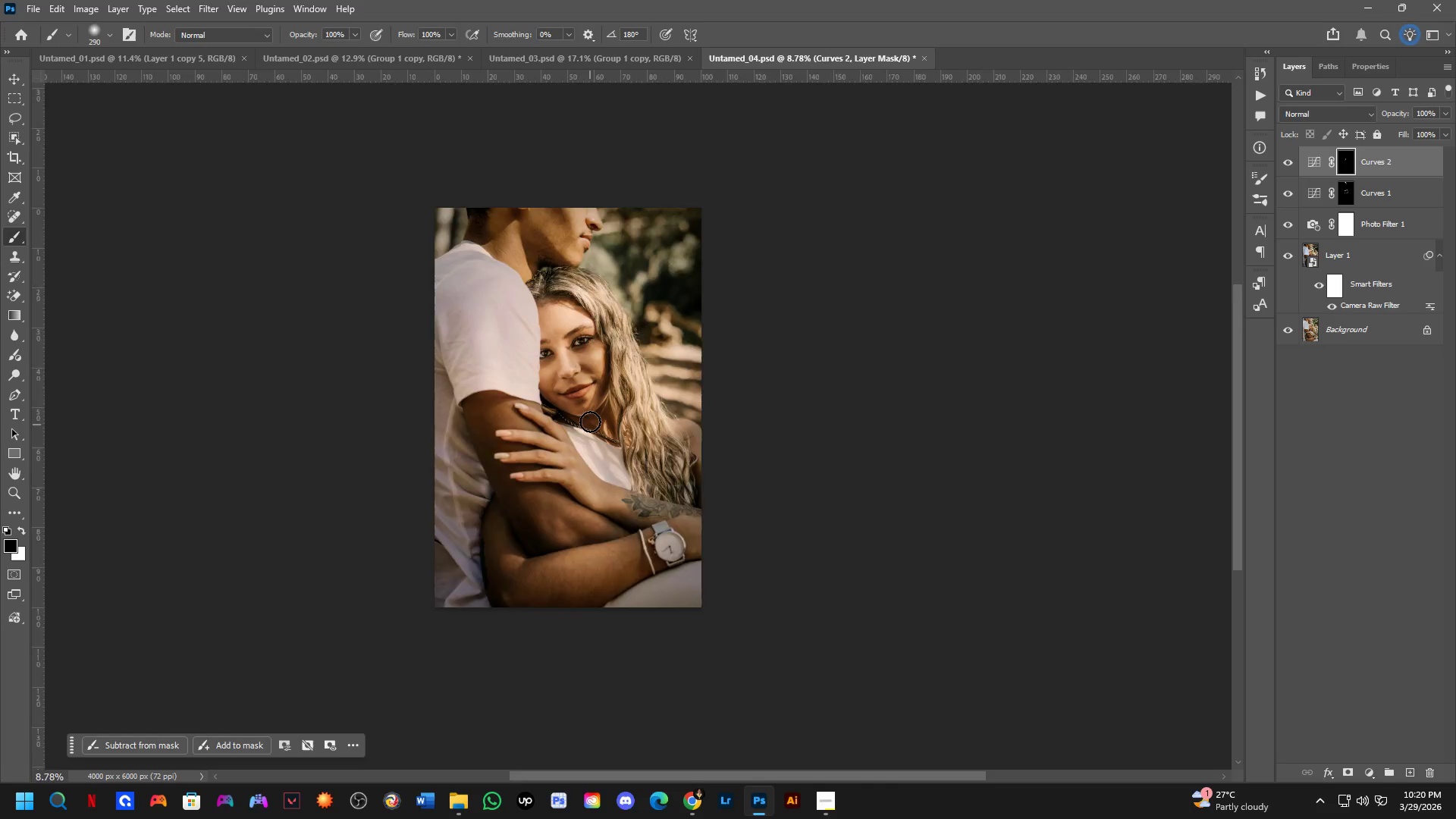 
hold_key(key=Space, duration=0.56)
 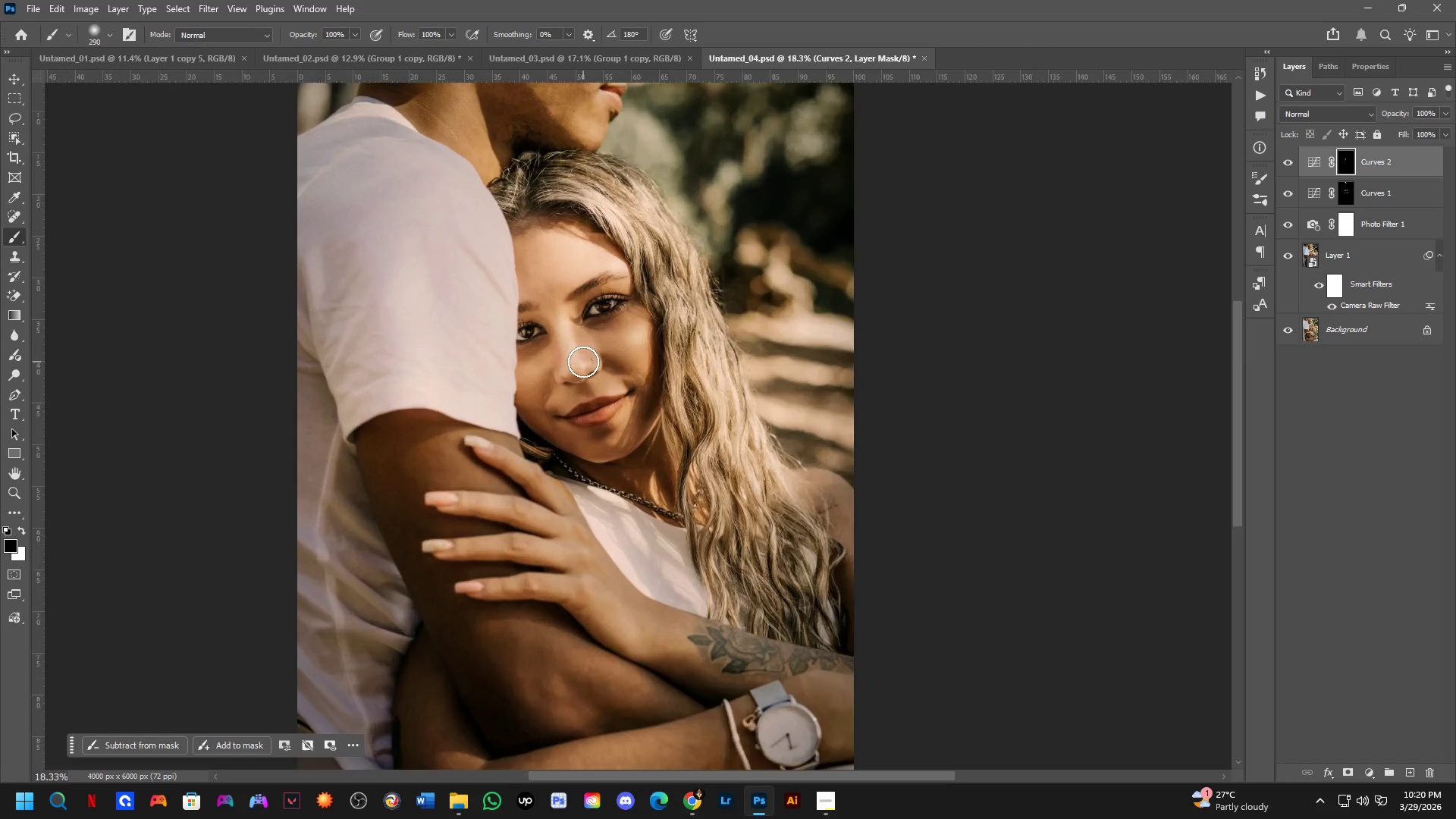 
left_click_drag(start_coordinate=[598, 368], to_coordinate=[616, 378])
 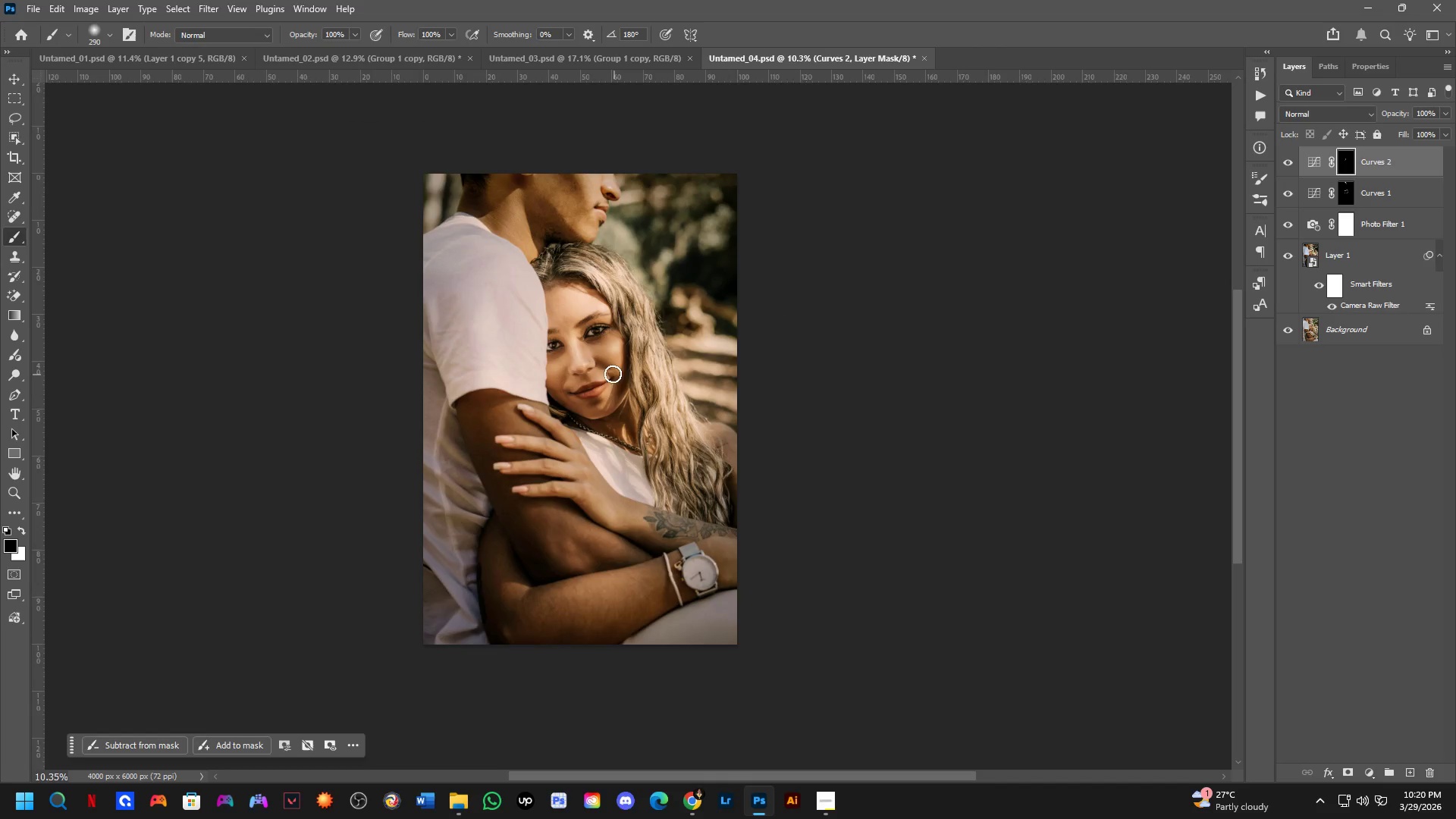 
scroll: coordinate [586, 401], scroll_direction: down, amount: 3.0
 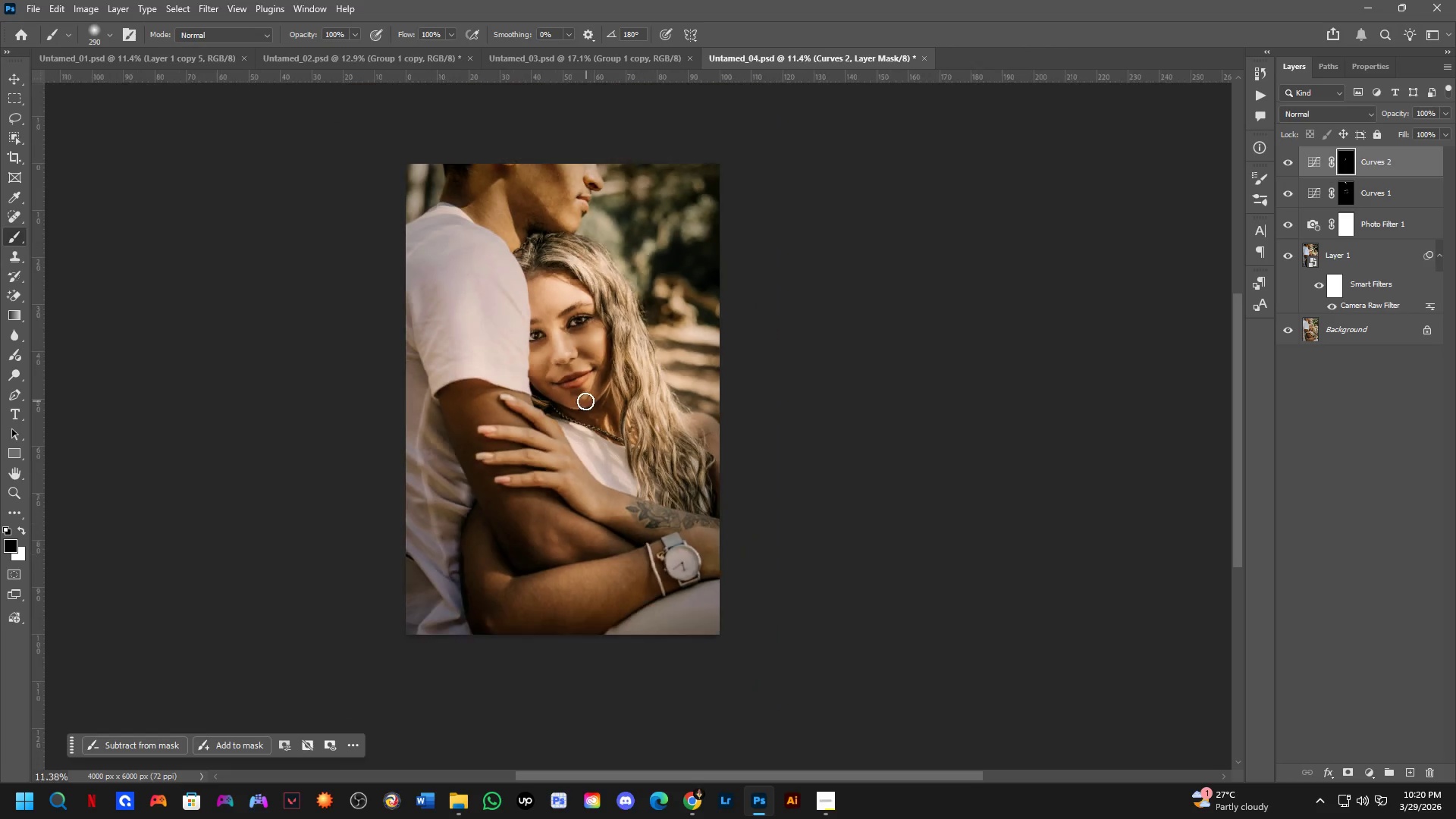 
hold_key(key=Space, duration=0.55)
 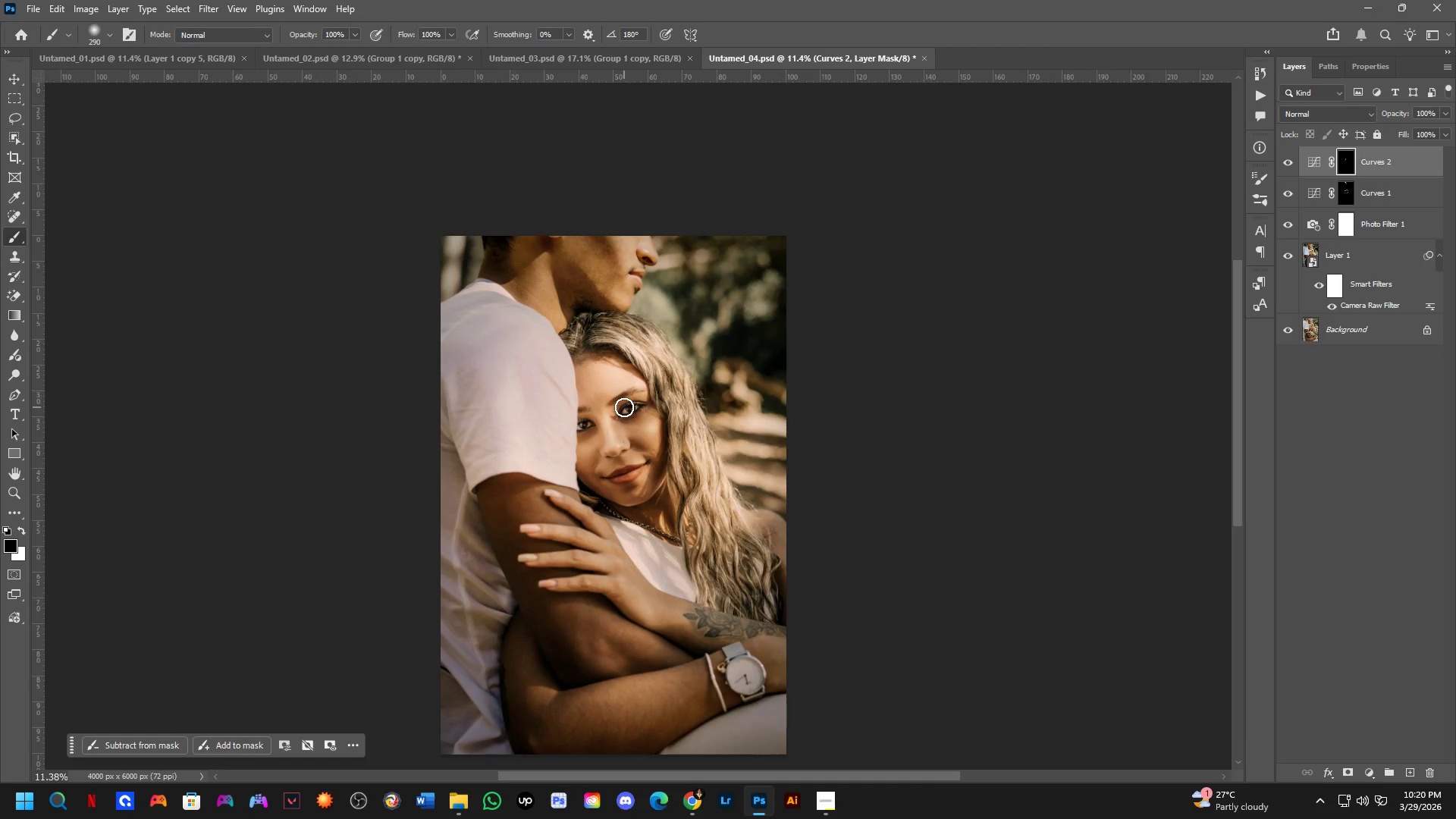 
scroll: coordinate [583, 362], scroll_direction: up, amount: 6.0
 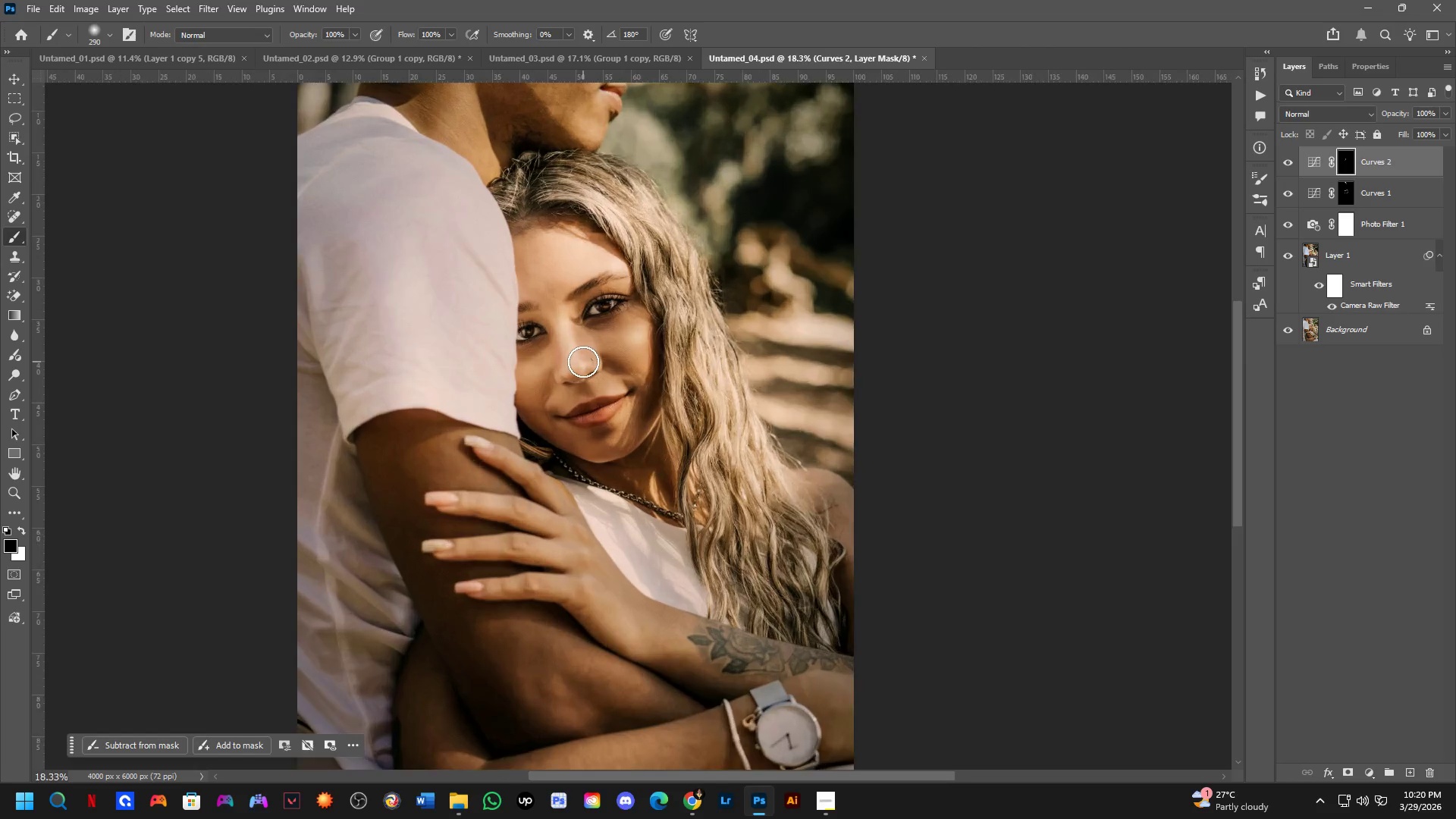 
left_click_drag(start_coordinate=[585, 329], to_coordinate=[617, 429])
 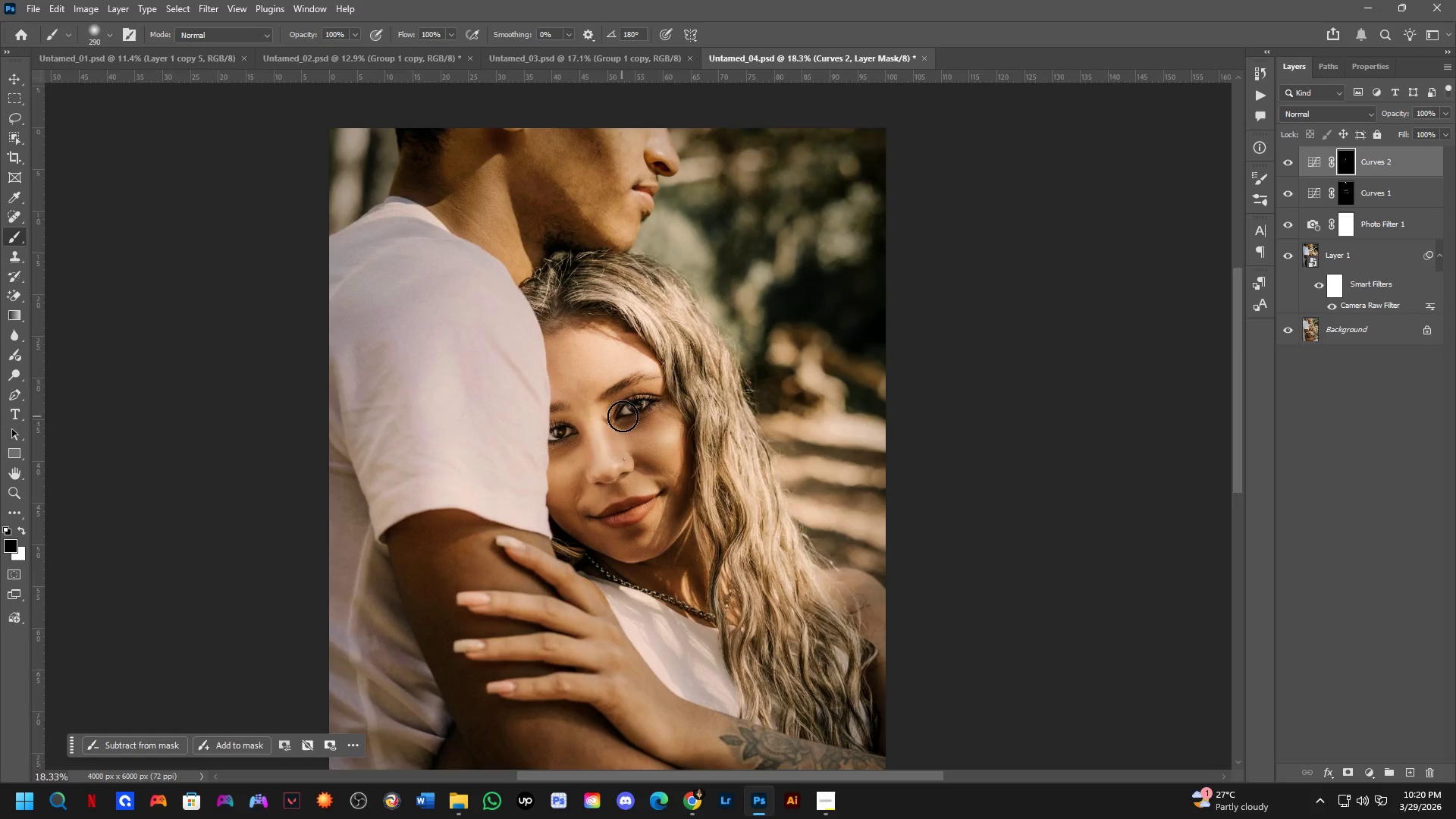 
hold_key(key=Space, duration=0.5)
 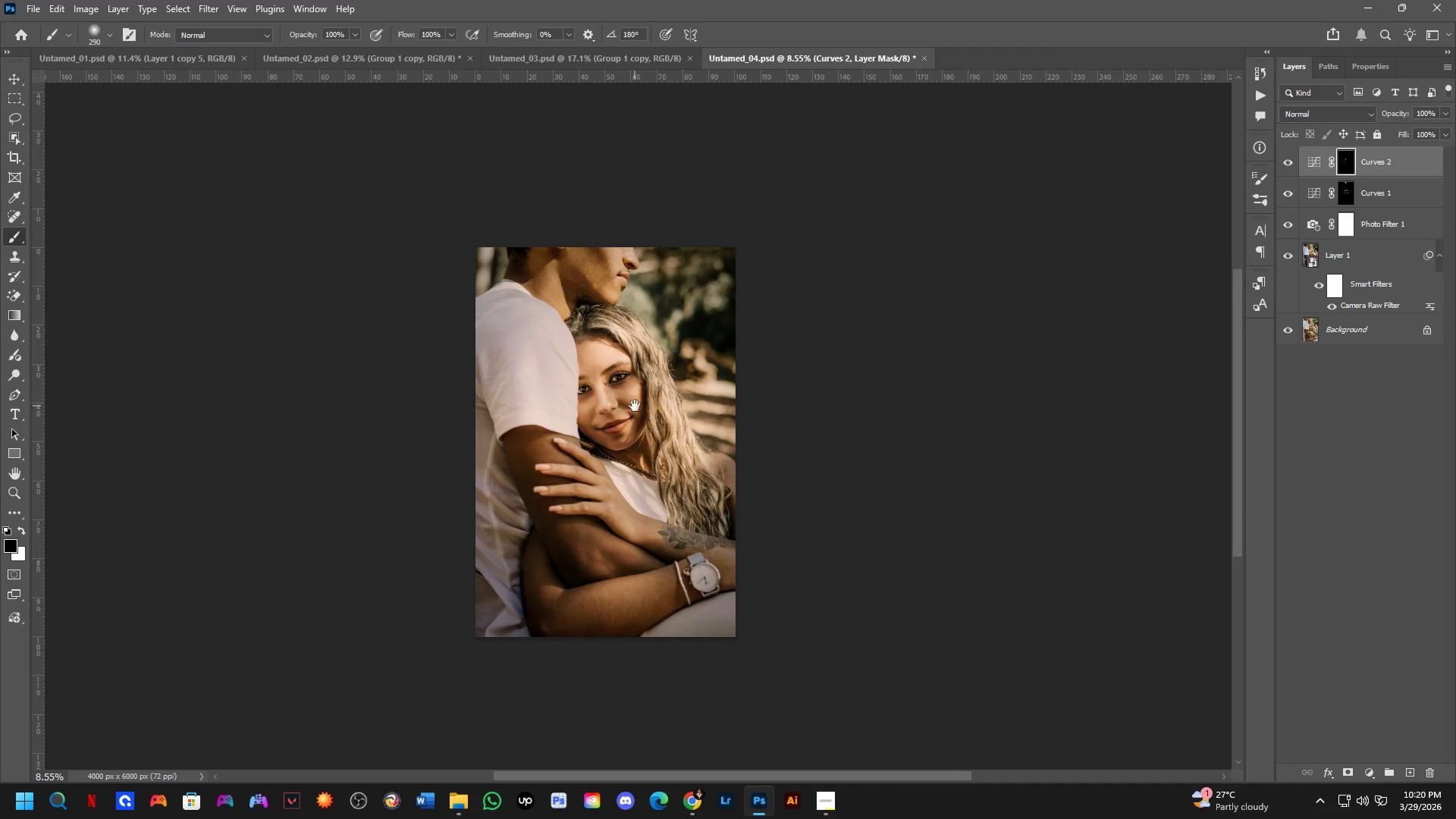 
scroll: coordinate [623, 408], scroll_direction: down, amount: 5.0
 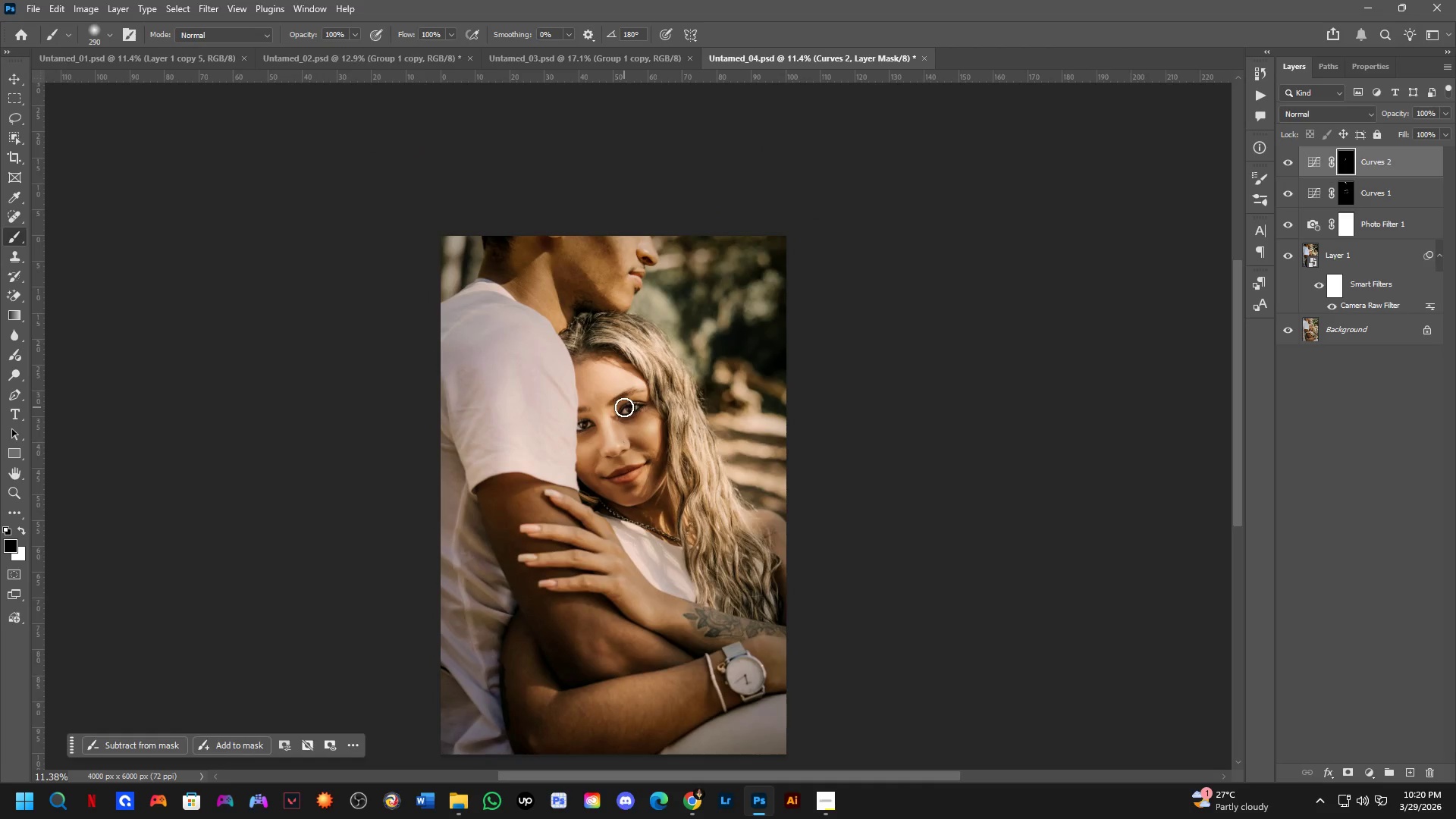 
left_click_drag(start_coordinate=[639, 403], to_coordinate=[624, 371])
 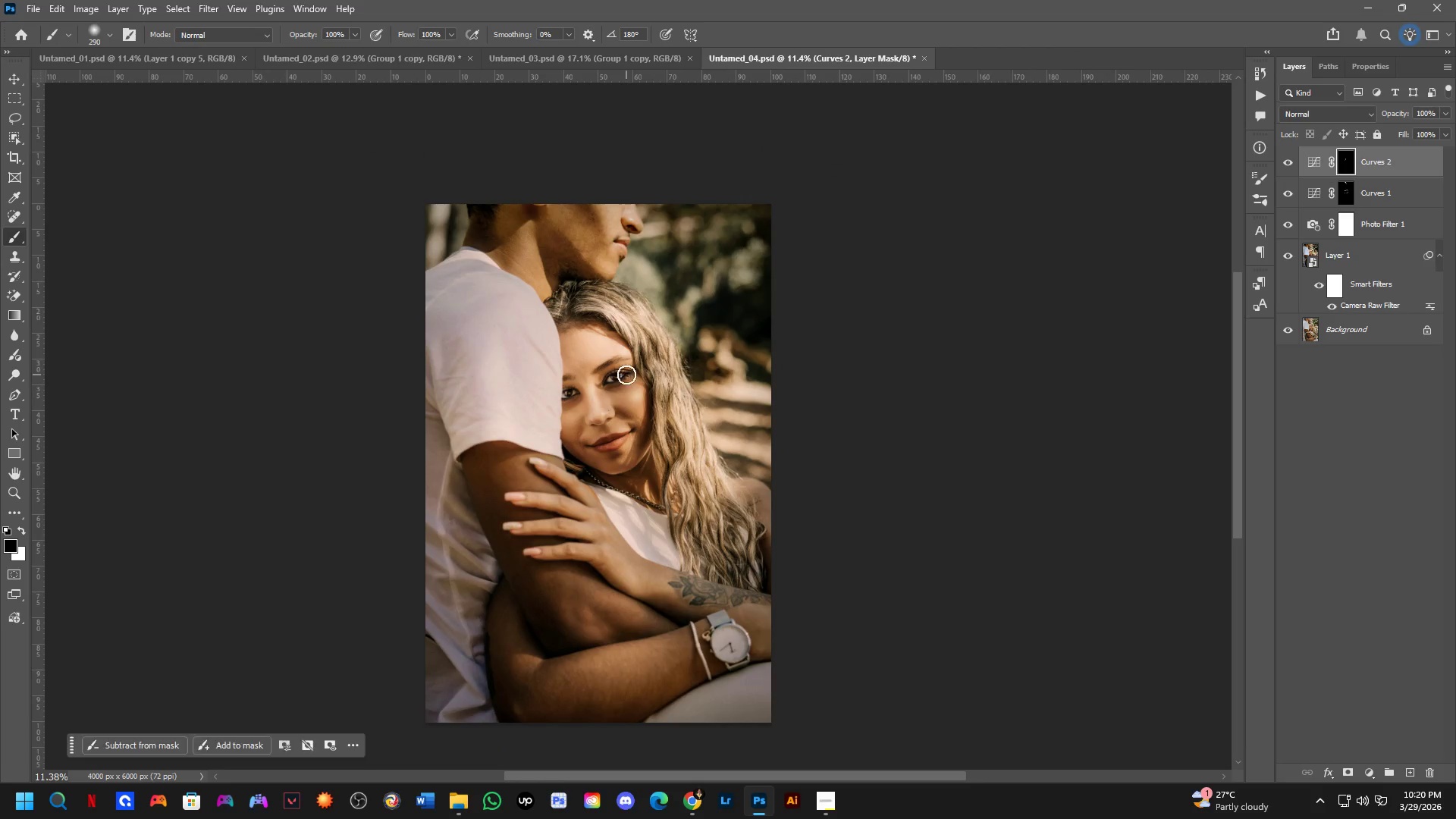 
hold_key(key=Space, duration=0.48)
 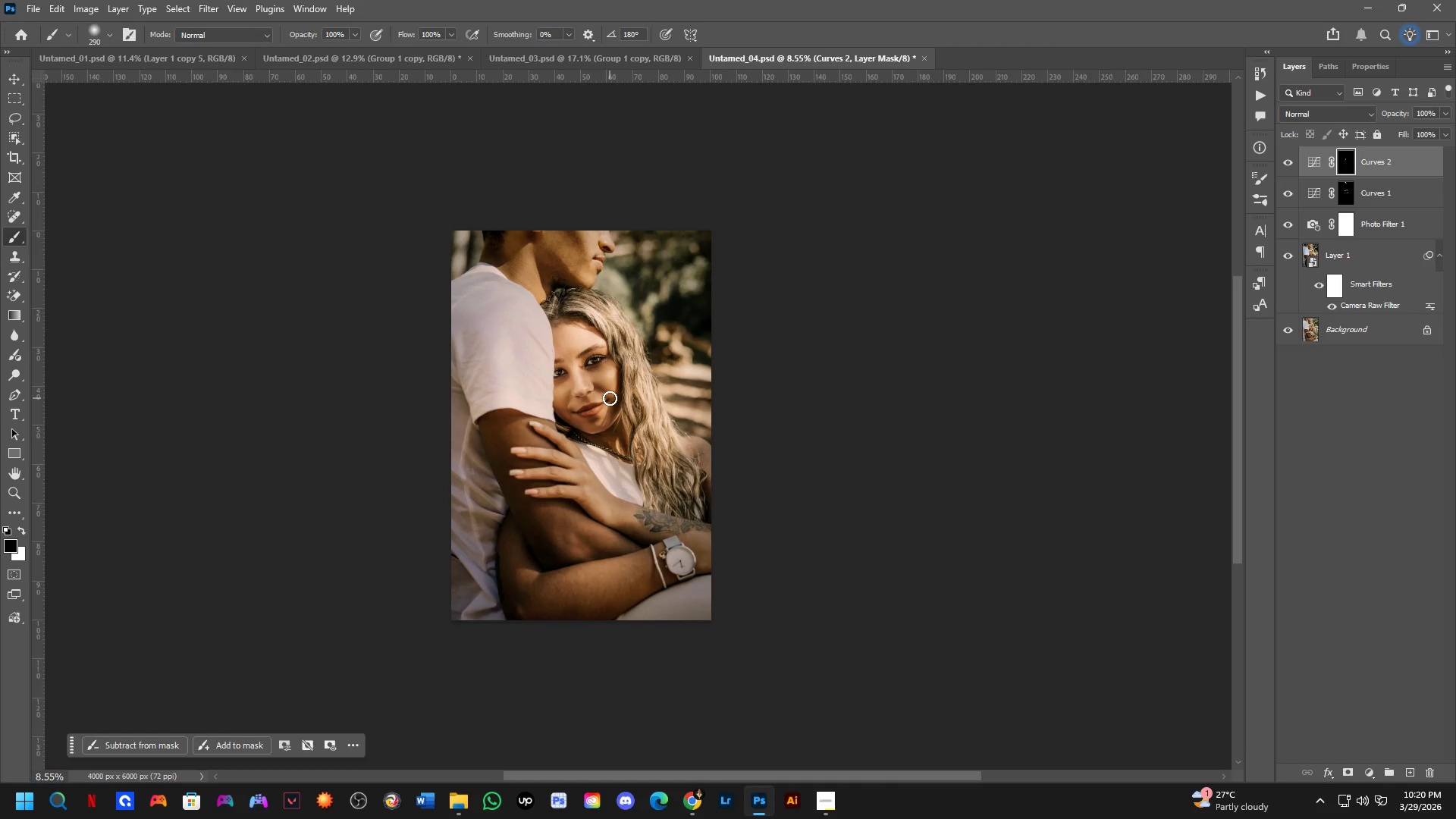 
left_click_drag(start_coordinate=[635, 406], to_coordinate=[610, 389])
 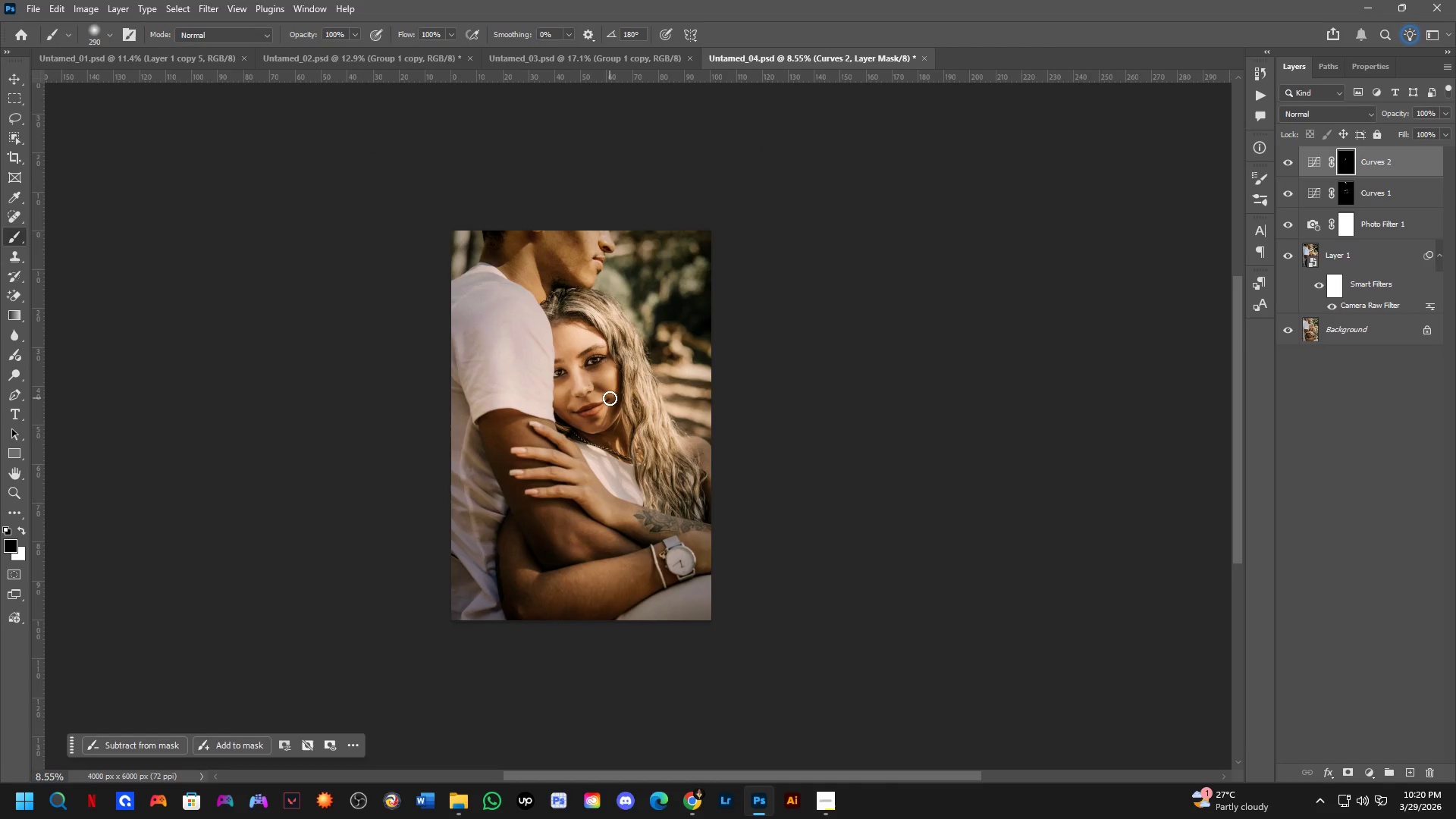 
scroll: coordinate [626, 380], scroll_direction: down, amount: 3.0
 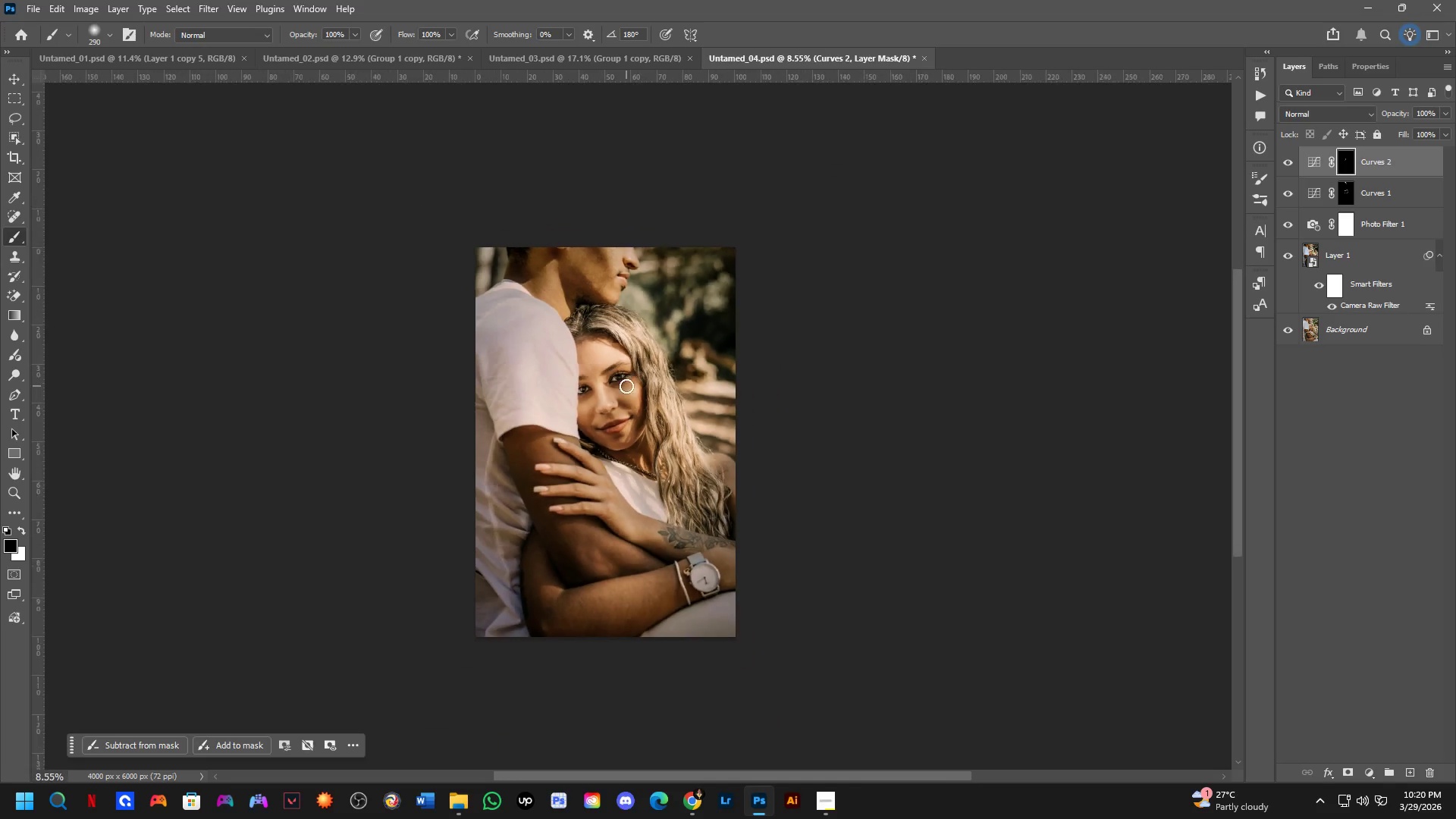 
hold_key(key=Space, duration=0.47)
 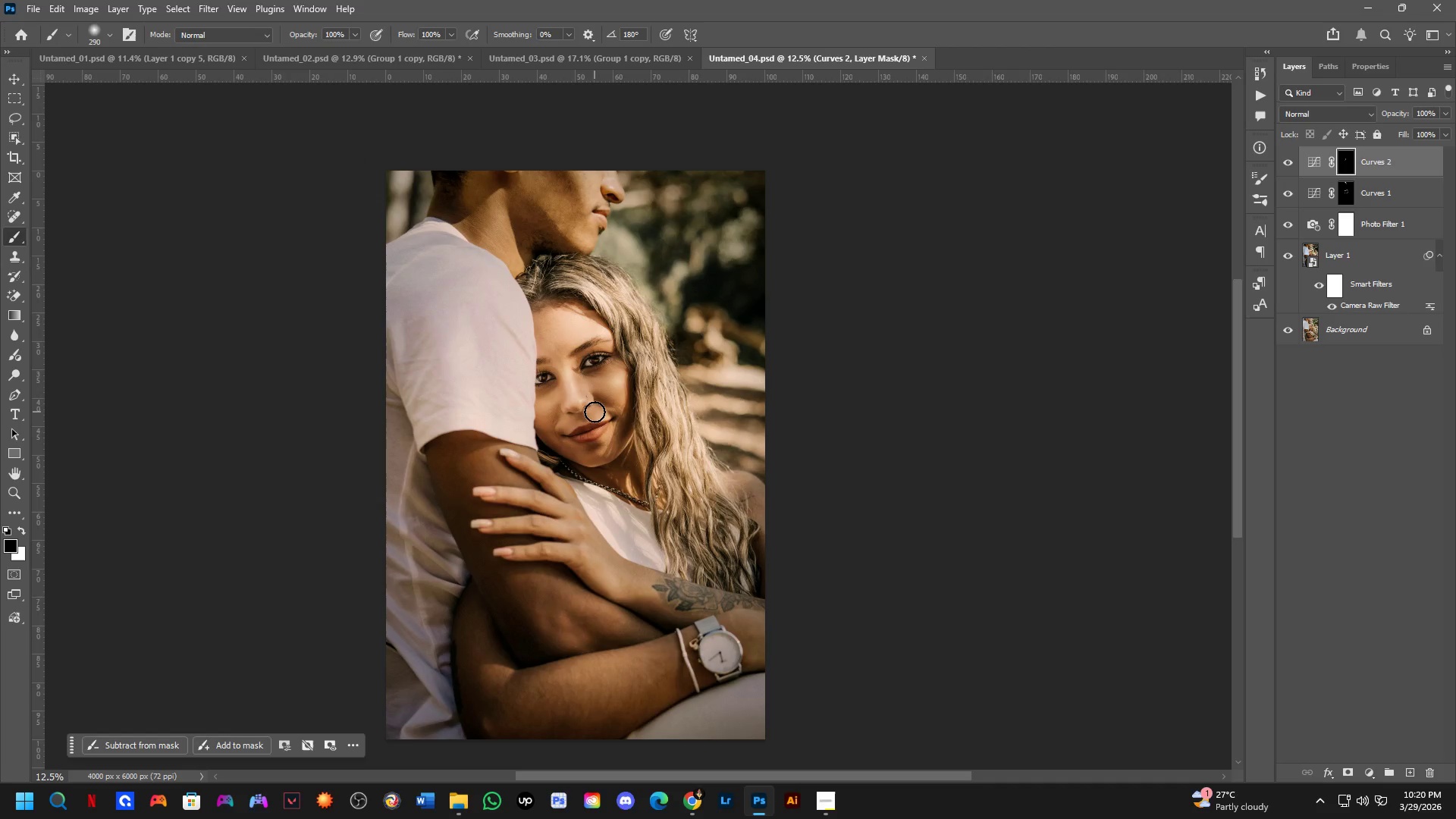 
scroll: coordinate [610, 398], scroll_direction: down, amount: 2.0
 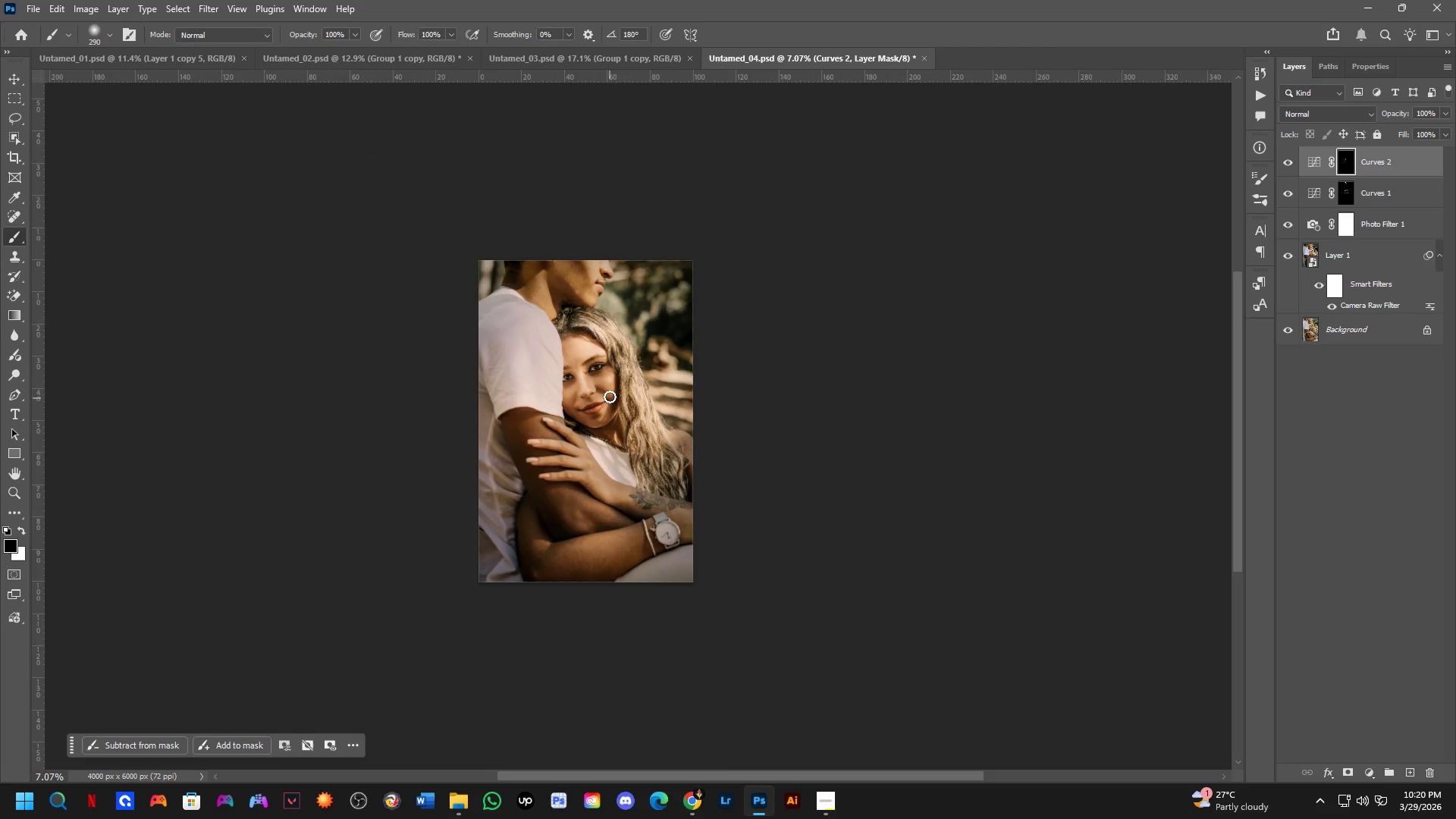 
left_click_drag(start_coordinate=[615, 392], to_coordinate=[613, 407])
 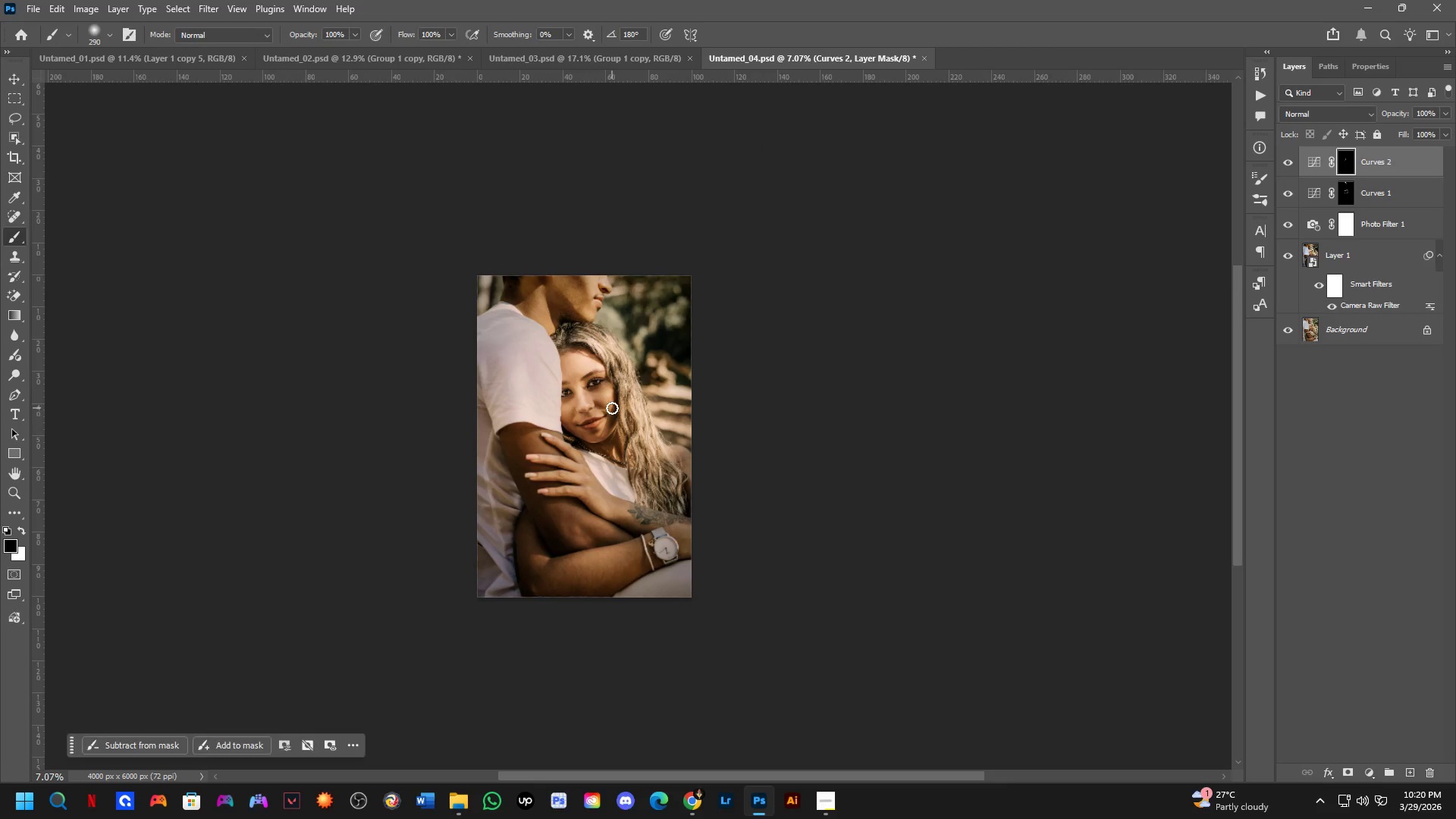 
key(Shift+ShiftLeft)
 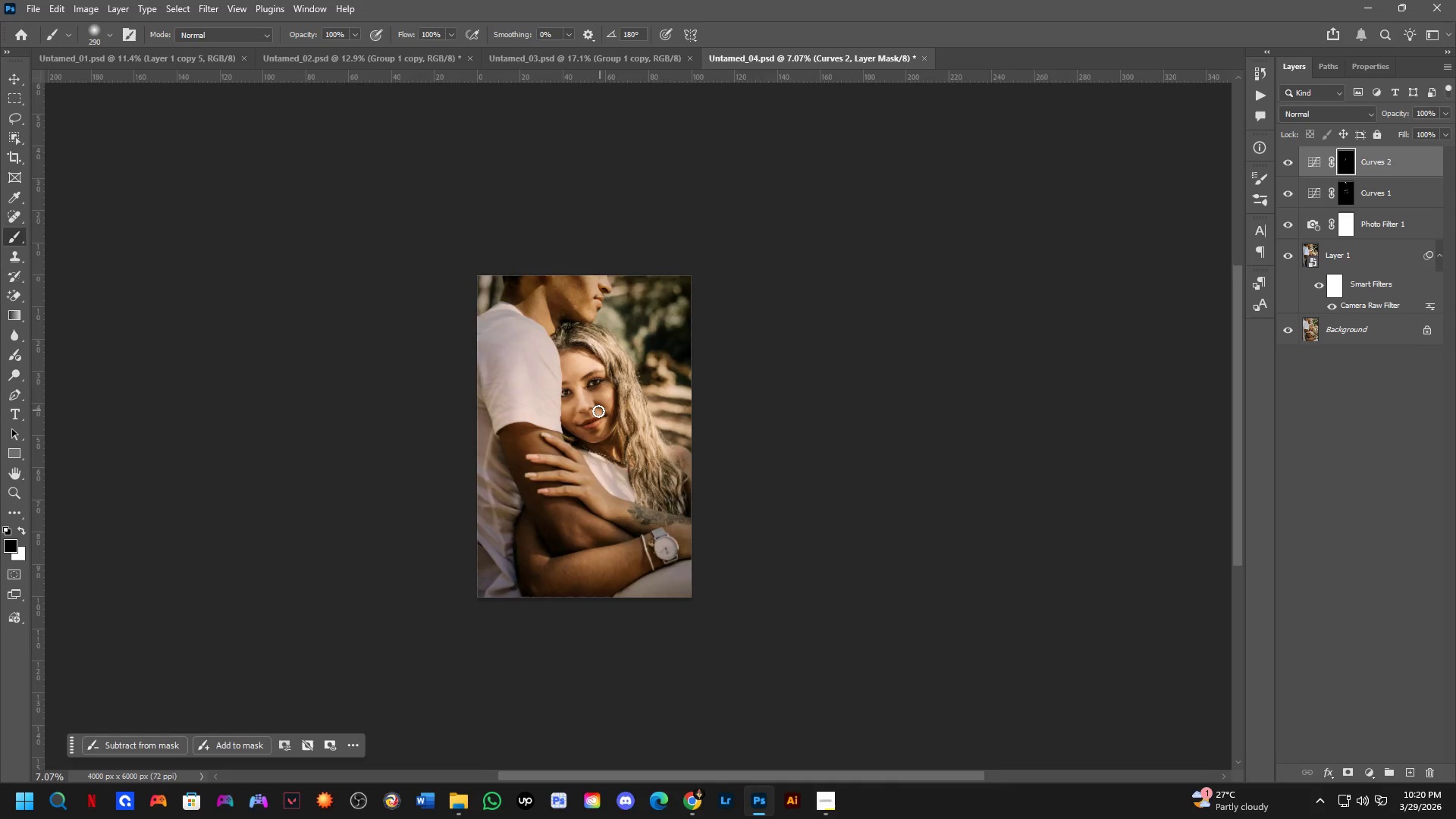 
scroll: coordinate [596, 411], scroll_direction: up, amount: 2.0
 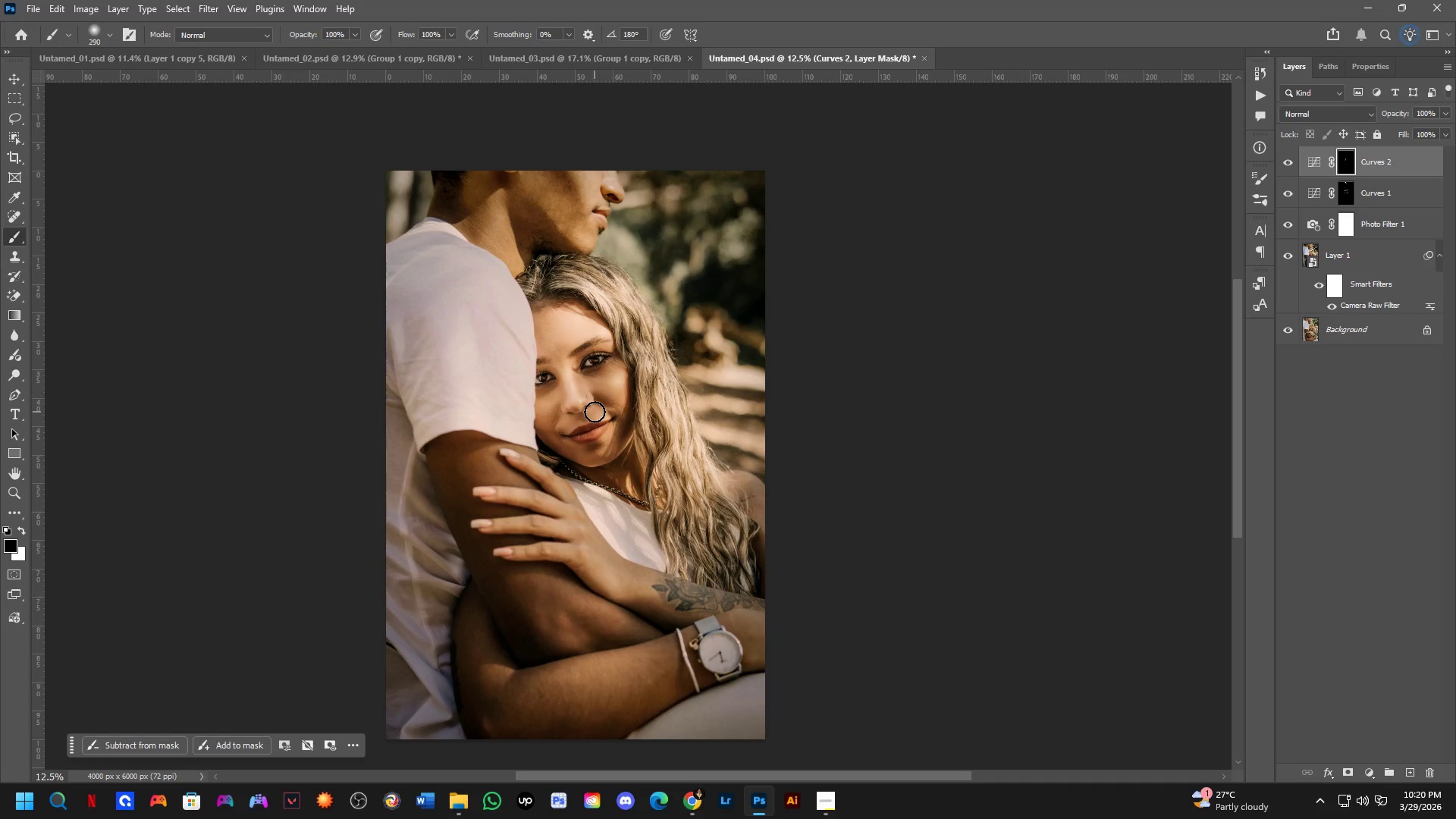 
hold_key(key=Space, duration=0.48)
 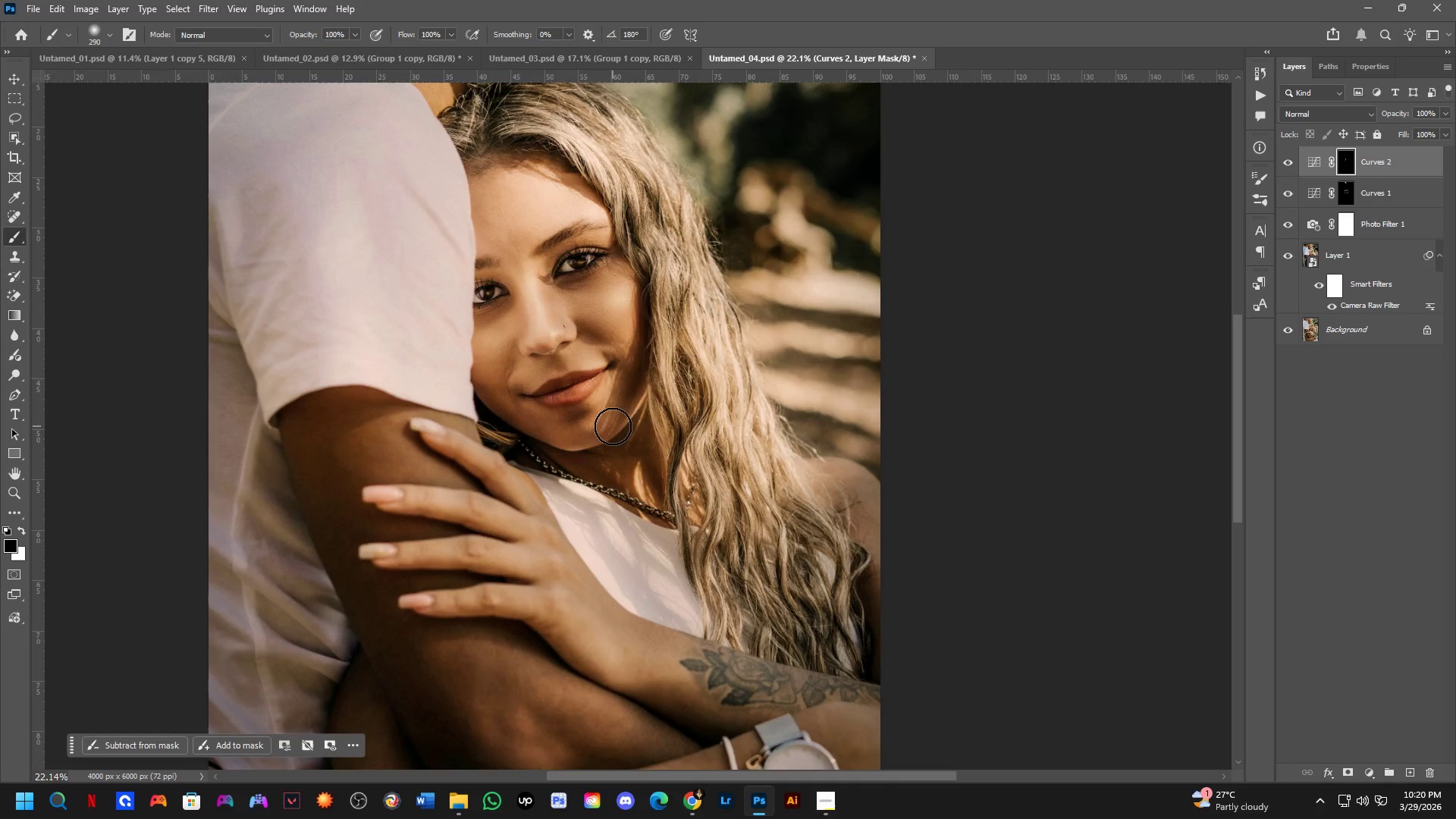 
left_click_drag(start_coordinate=[606, 443], to_coordinate=[605, 414])
 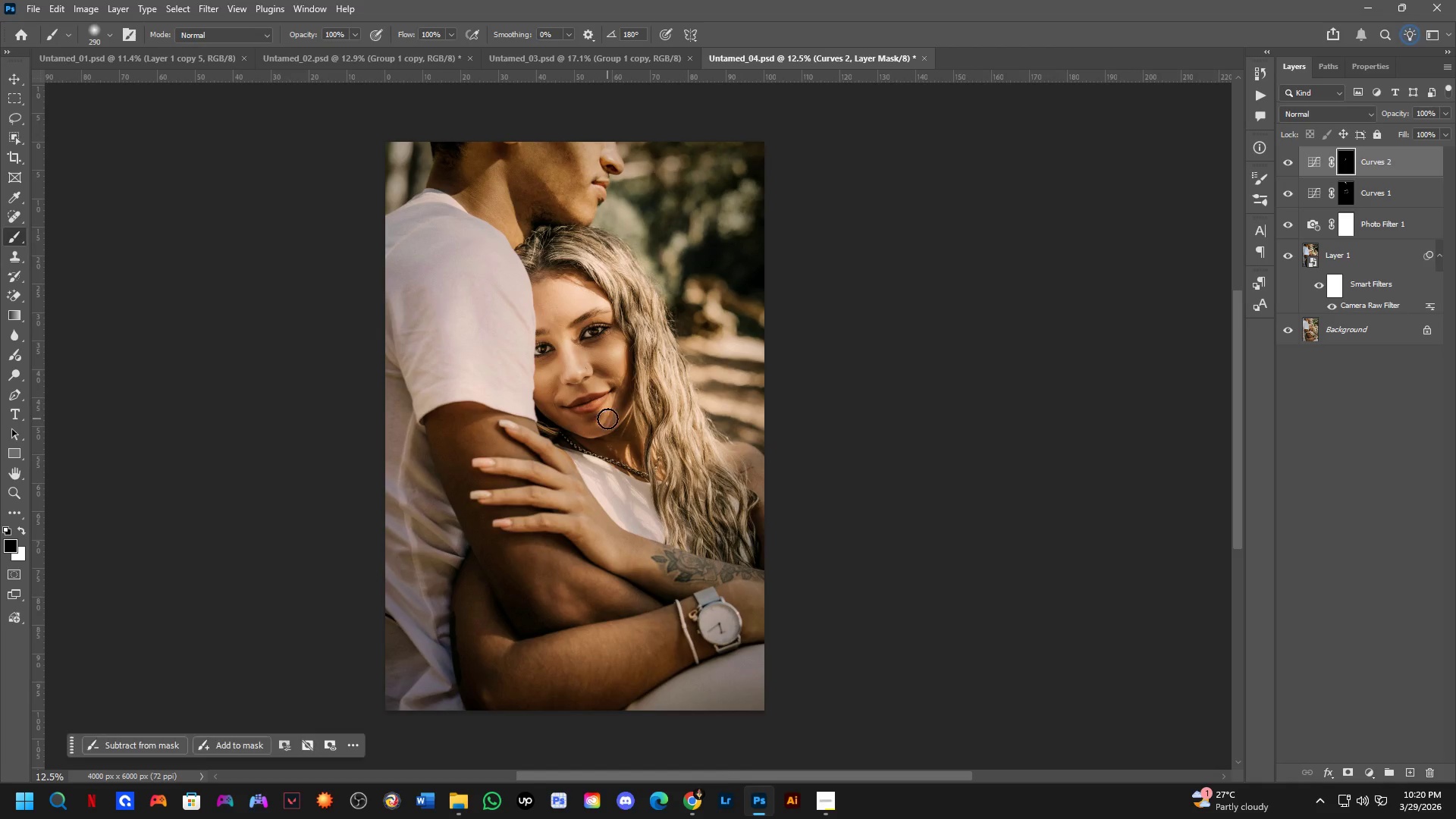 
scroll: coordinate [613, 426], scroll_direction: up, amount: 6.0
 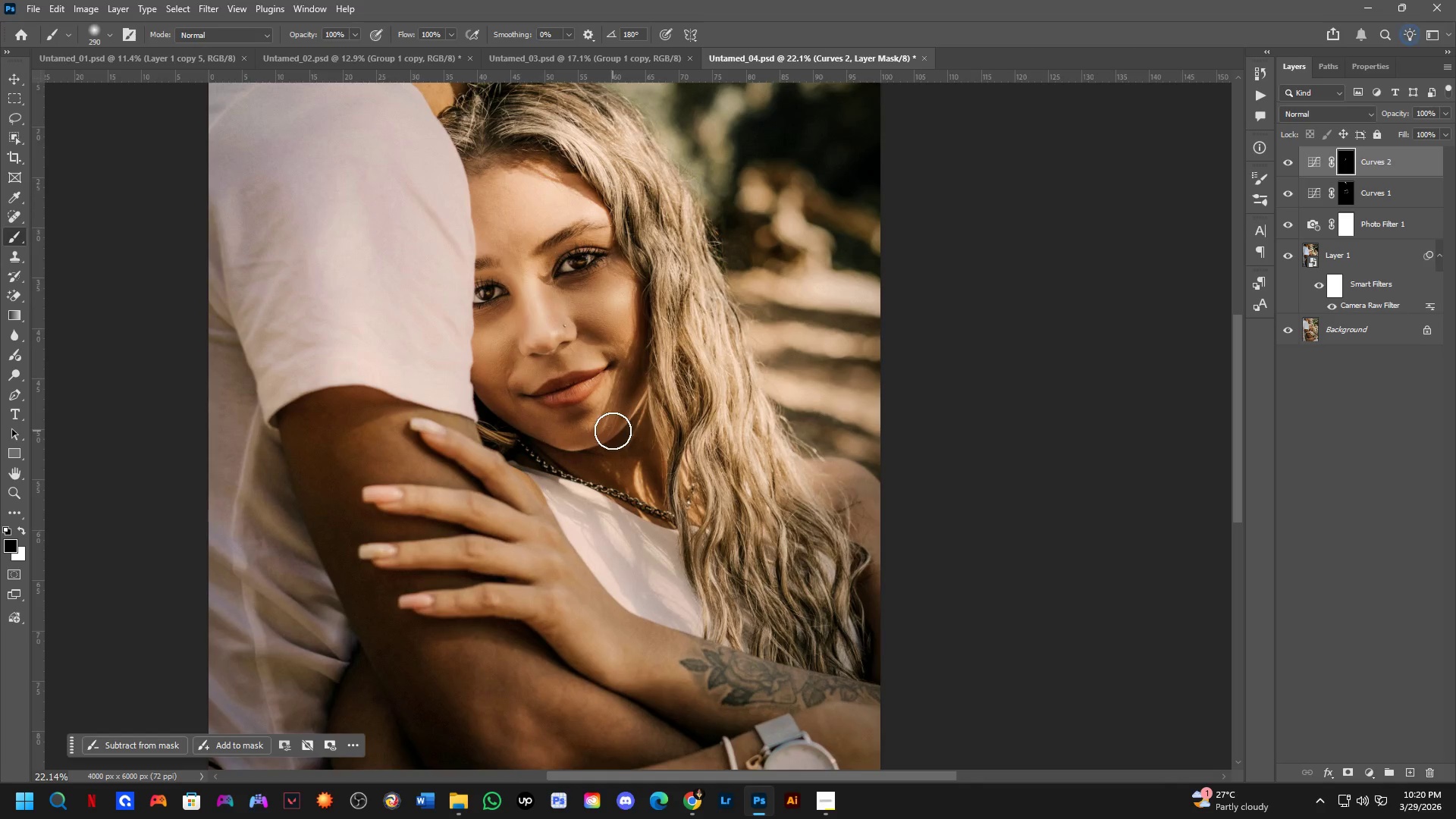 
hold_key(key=Space, duration=0.41)
 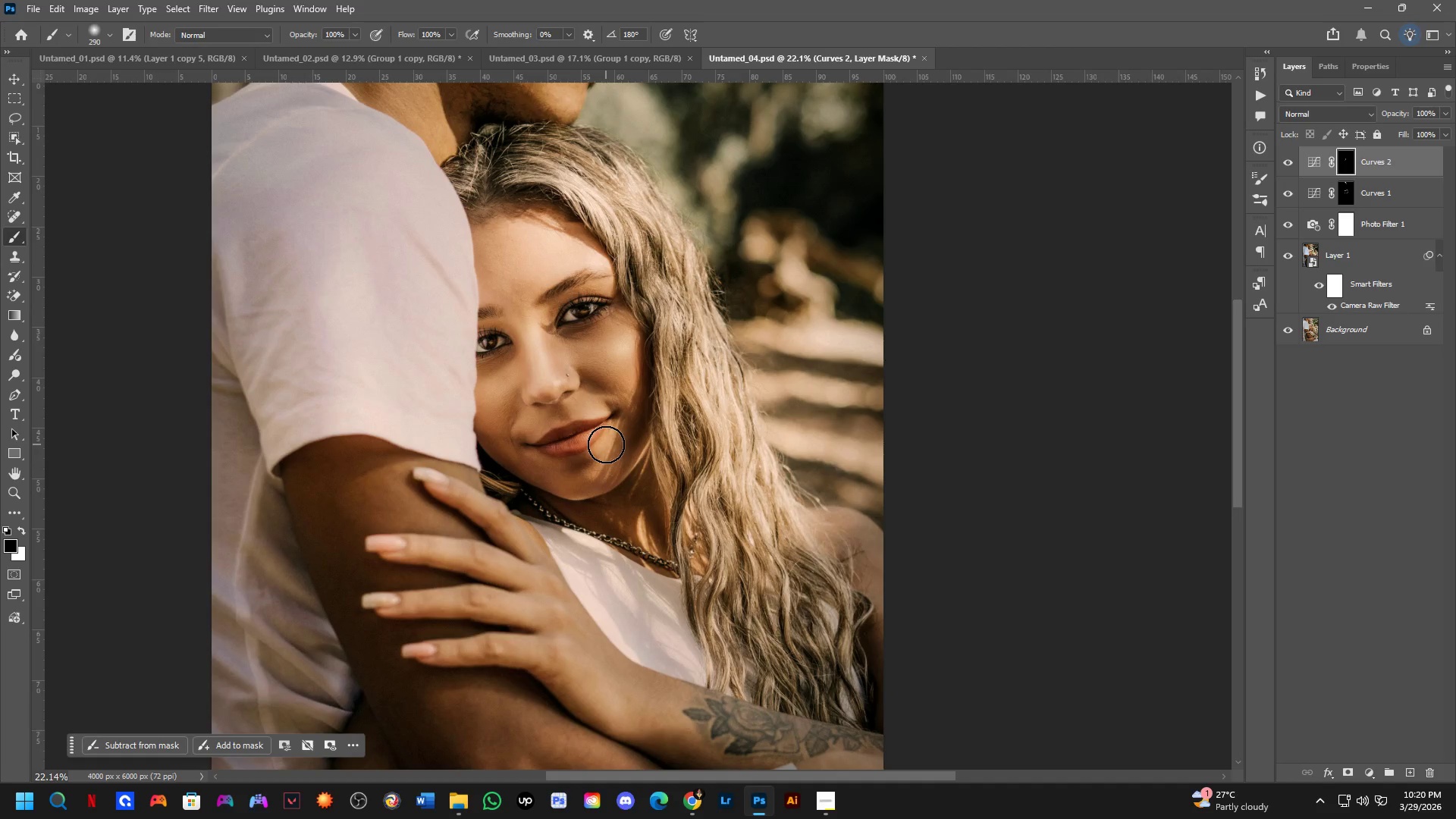 
left_click_drag(start_coordinate=[621, 408], to_coordinate=[624, 457])
 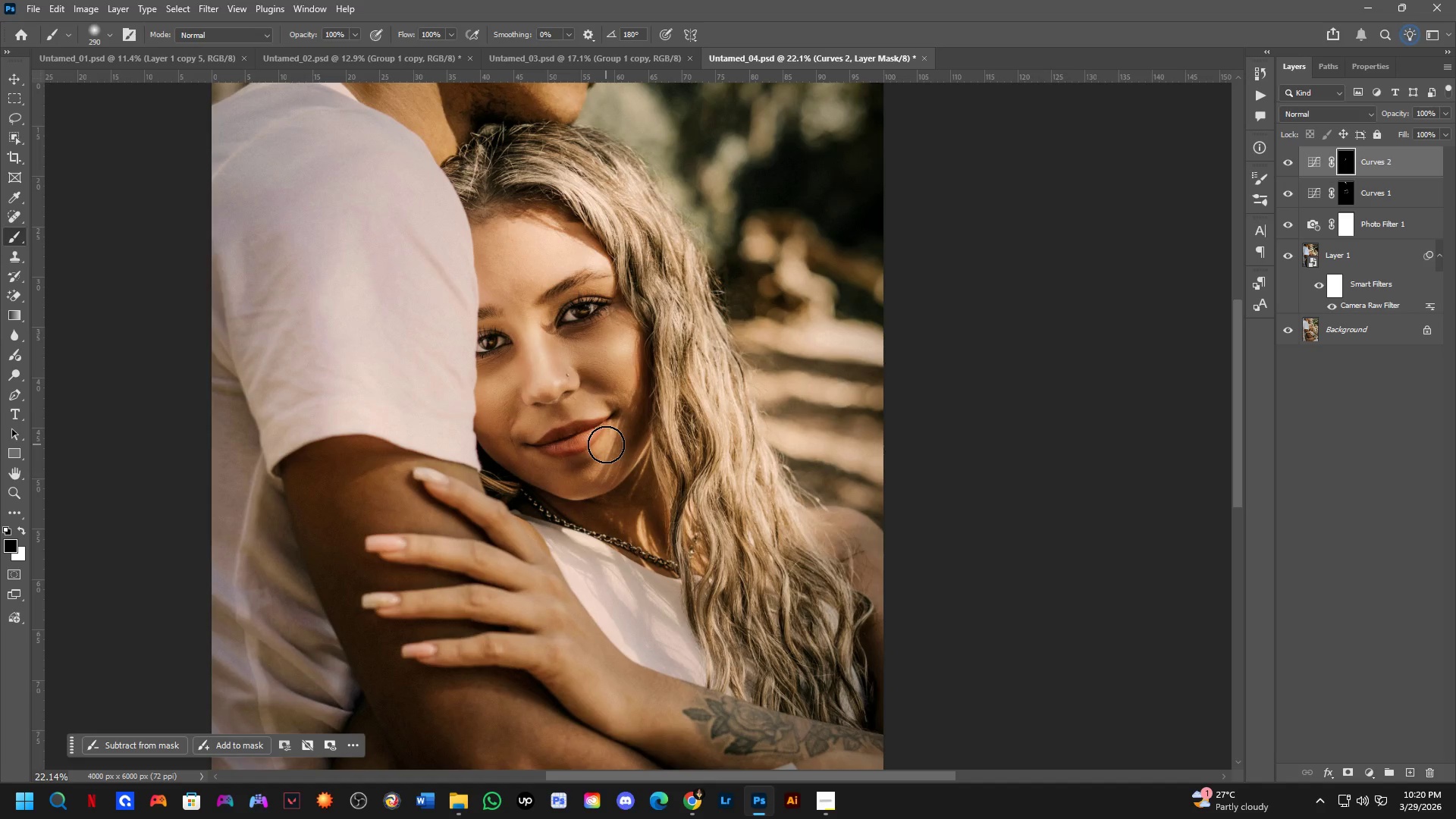 
wait(9.92)
 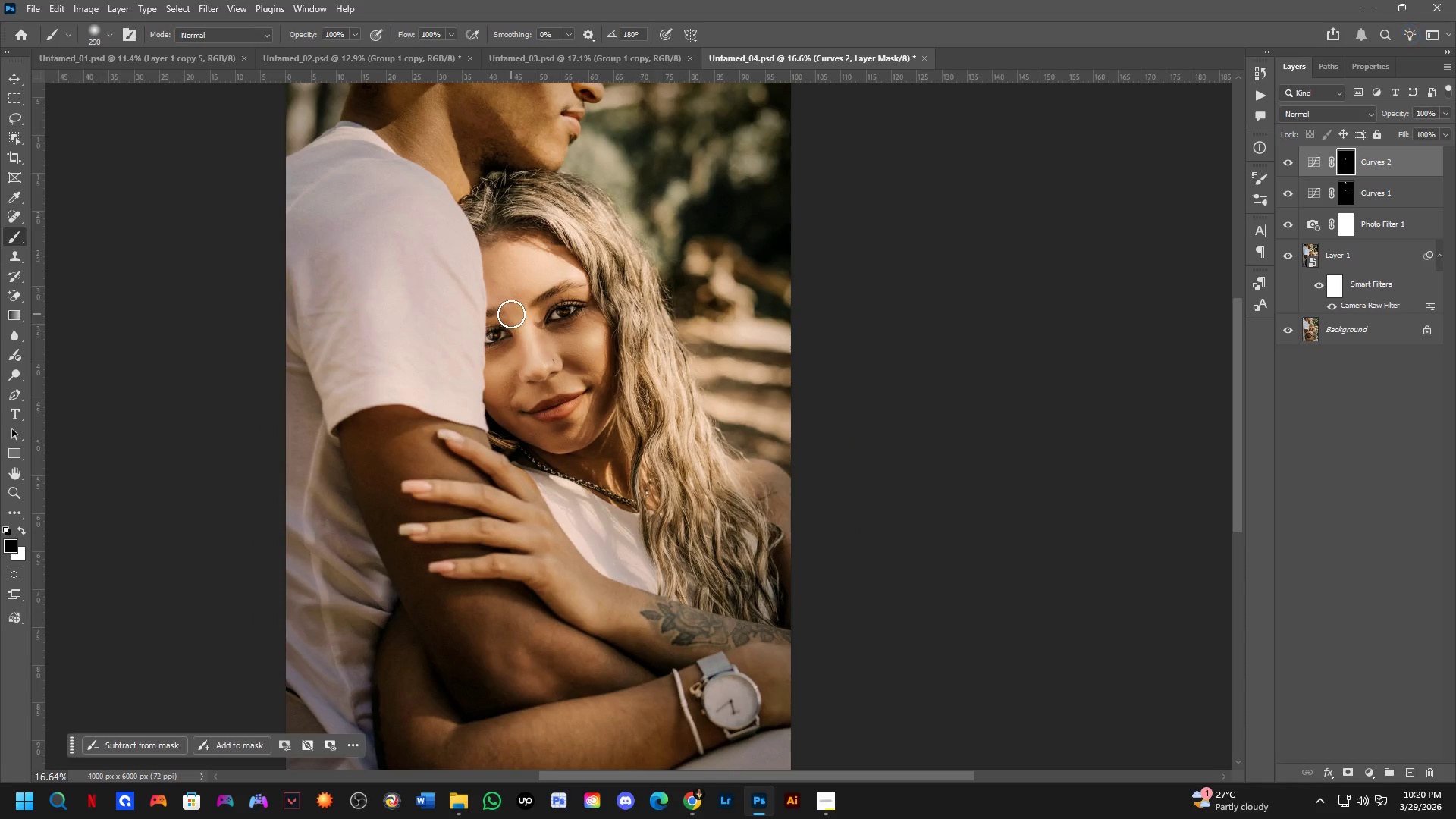 
hold_key(key=Space, duration=0.52)
 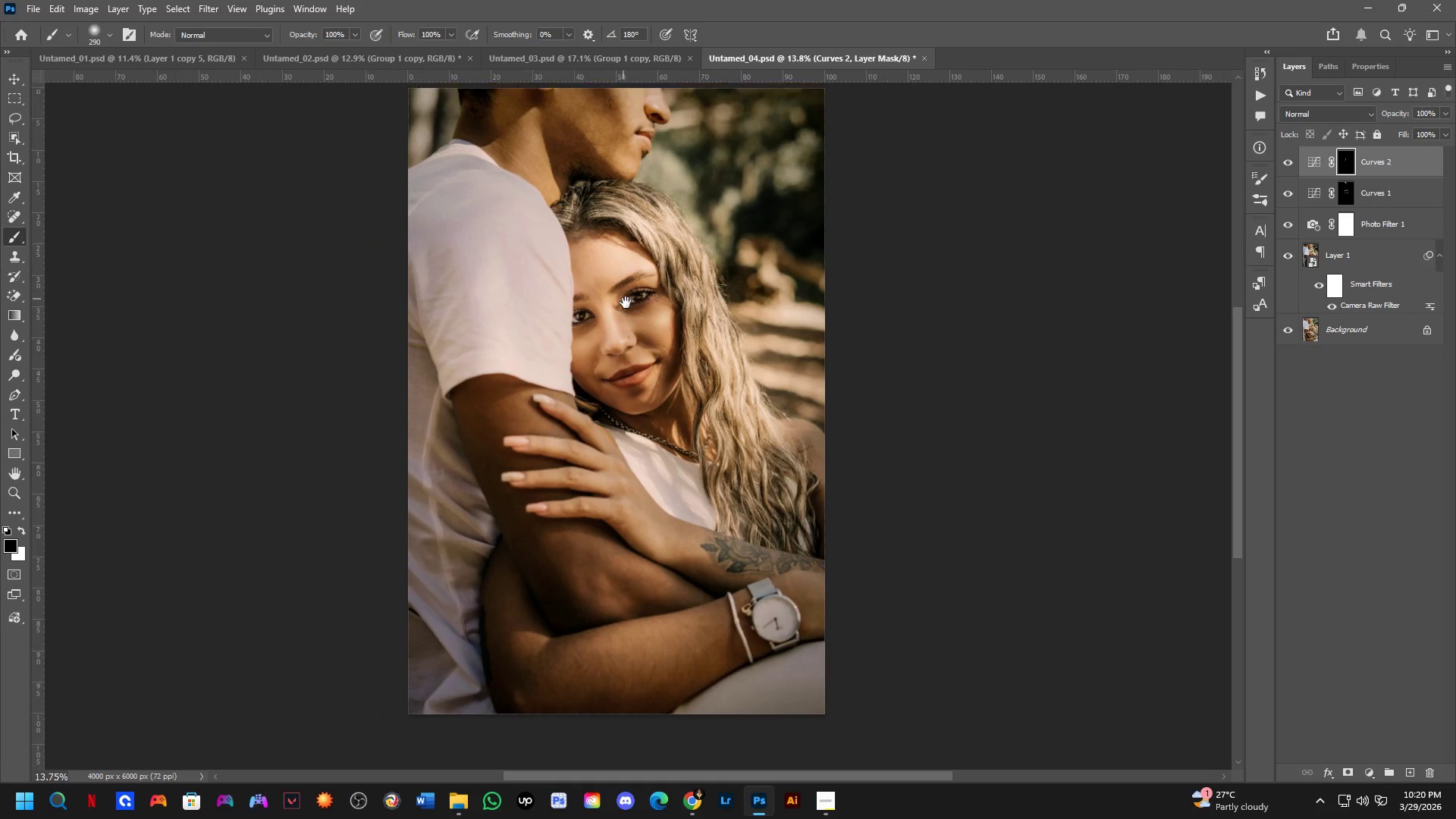 
left_click_drag(start_coordinate=[532, 314], to_coordinate=[603, 286])
 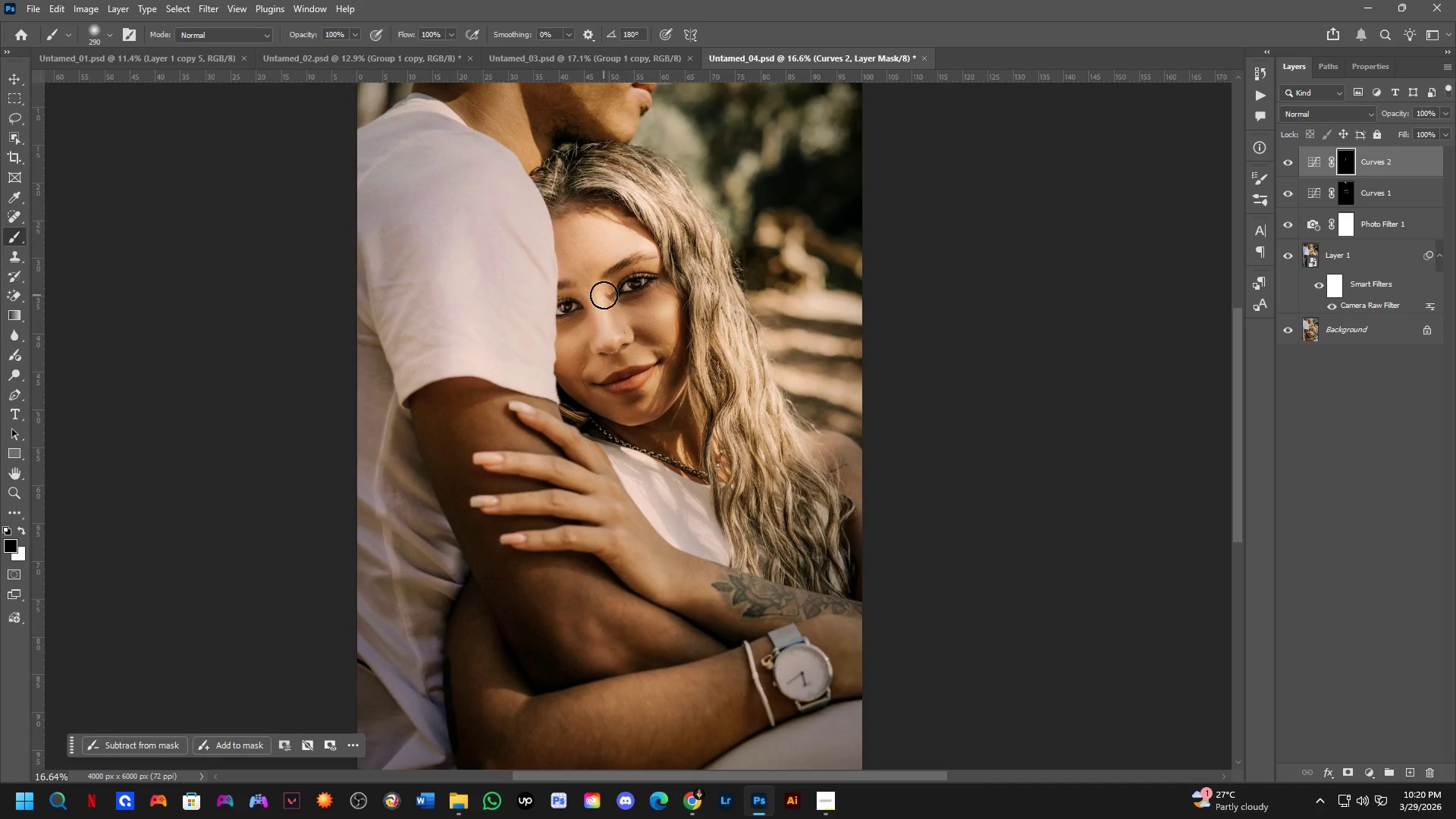 
scroll: coordinate [510, 315], scroll_direction: down, amount: 3.0
 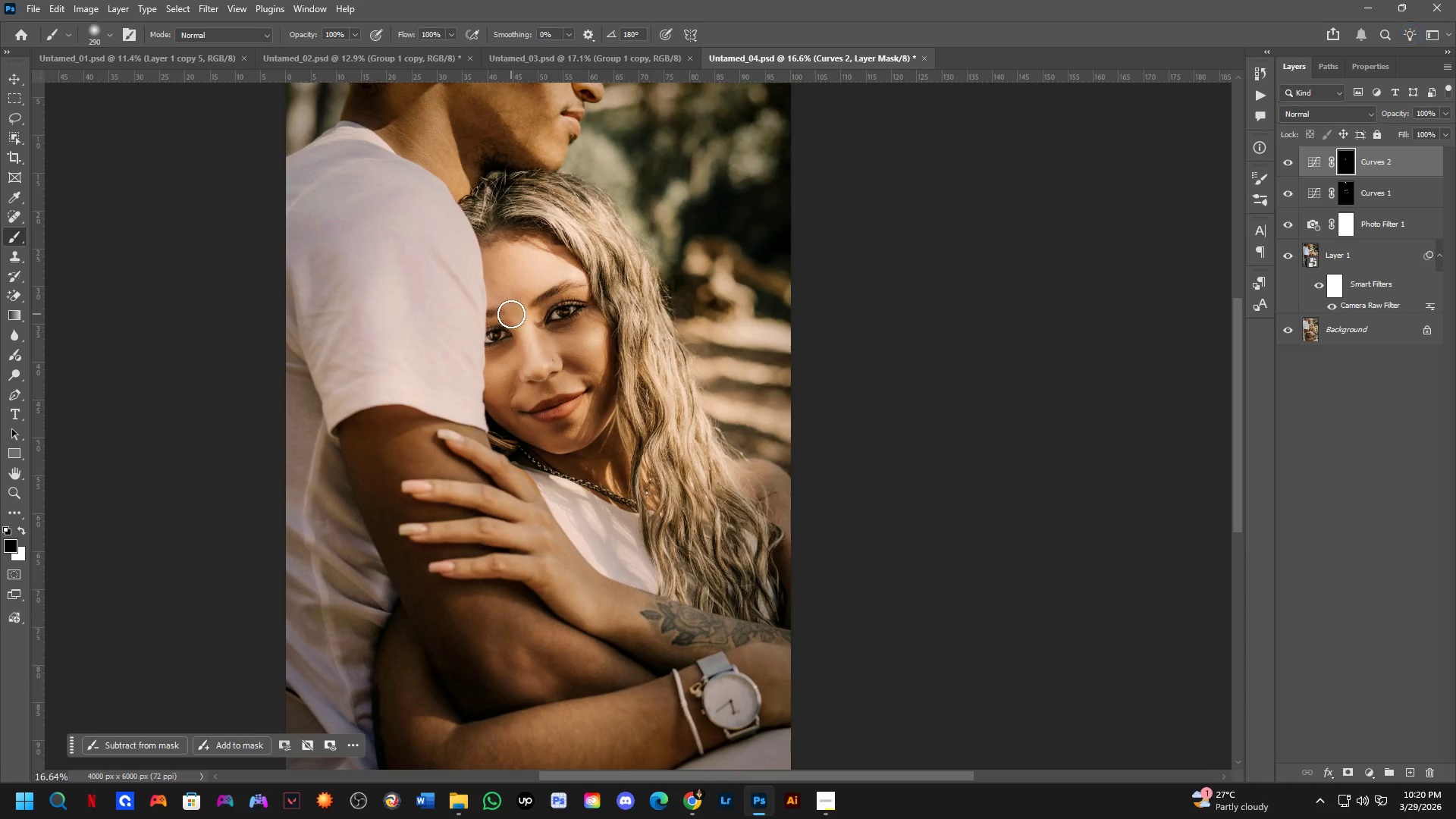 
hold_key(key=Space, duration=0.52)
 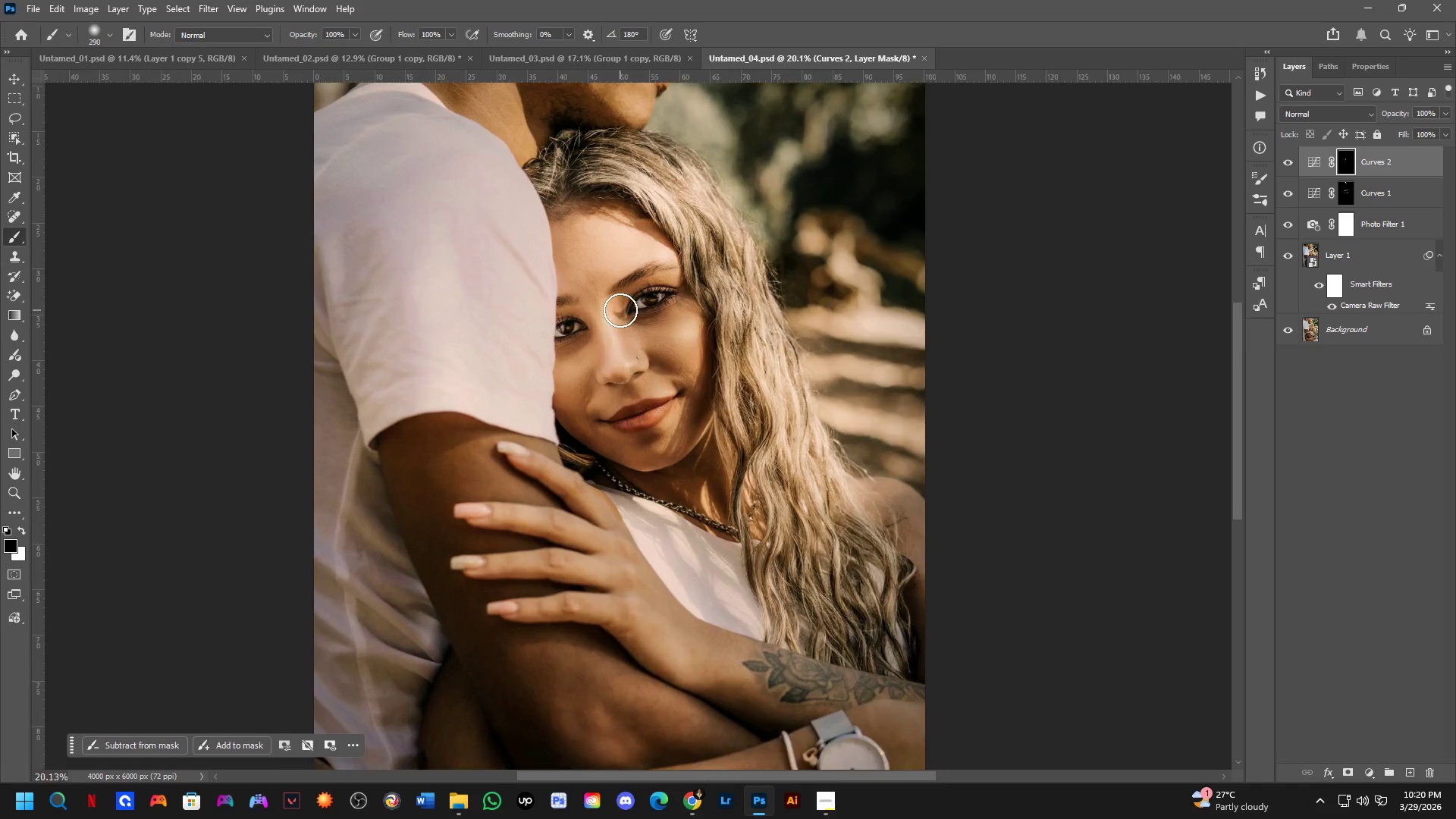 
scroll: coordinate [604, 295], scroll_direction: down, amount: 2.0
 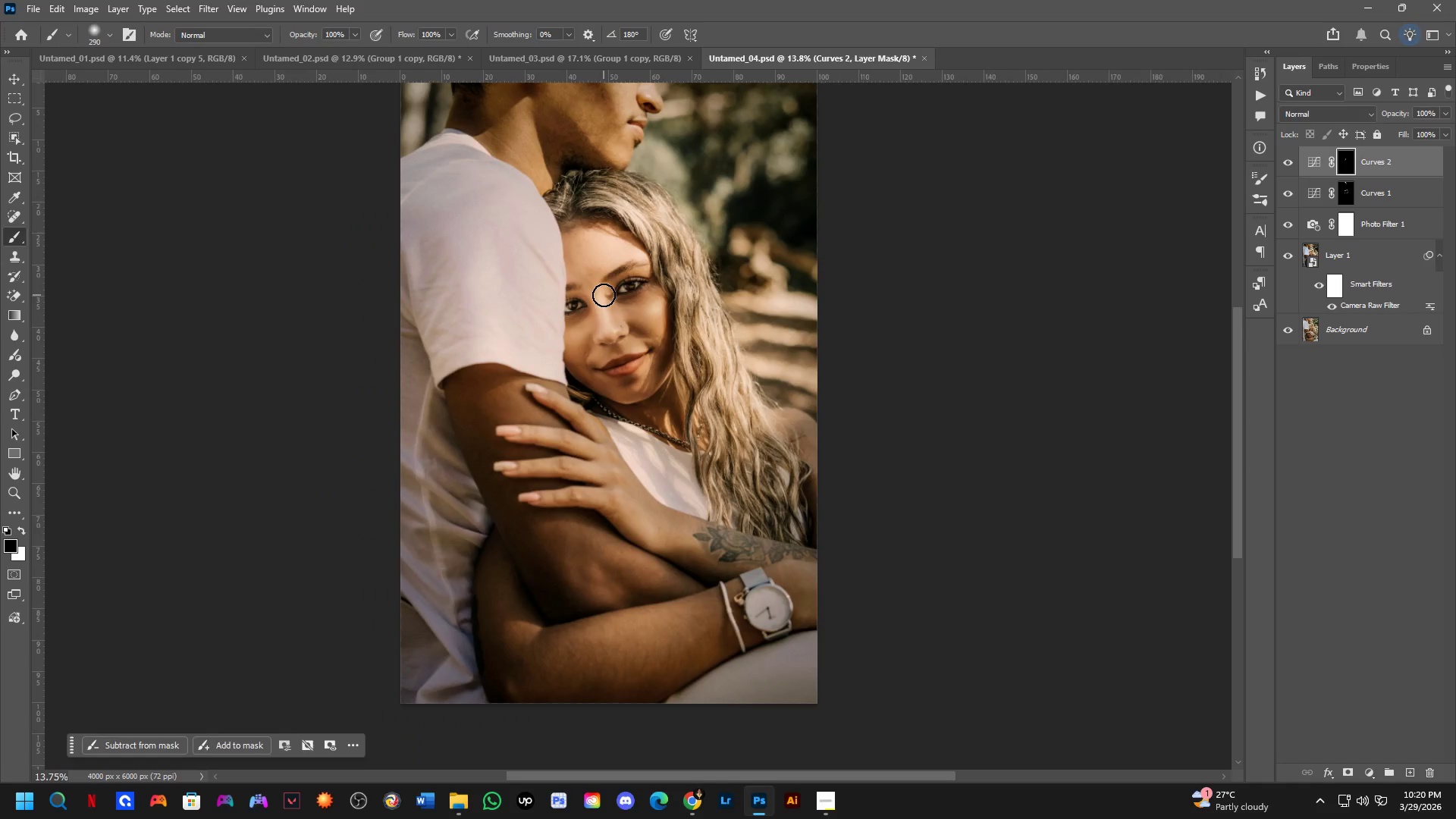 
left_click_drag(start_coordinate=[615, 287], to_coordinate=[627, 304])
 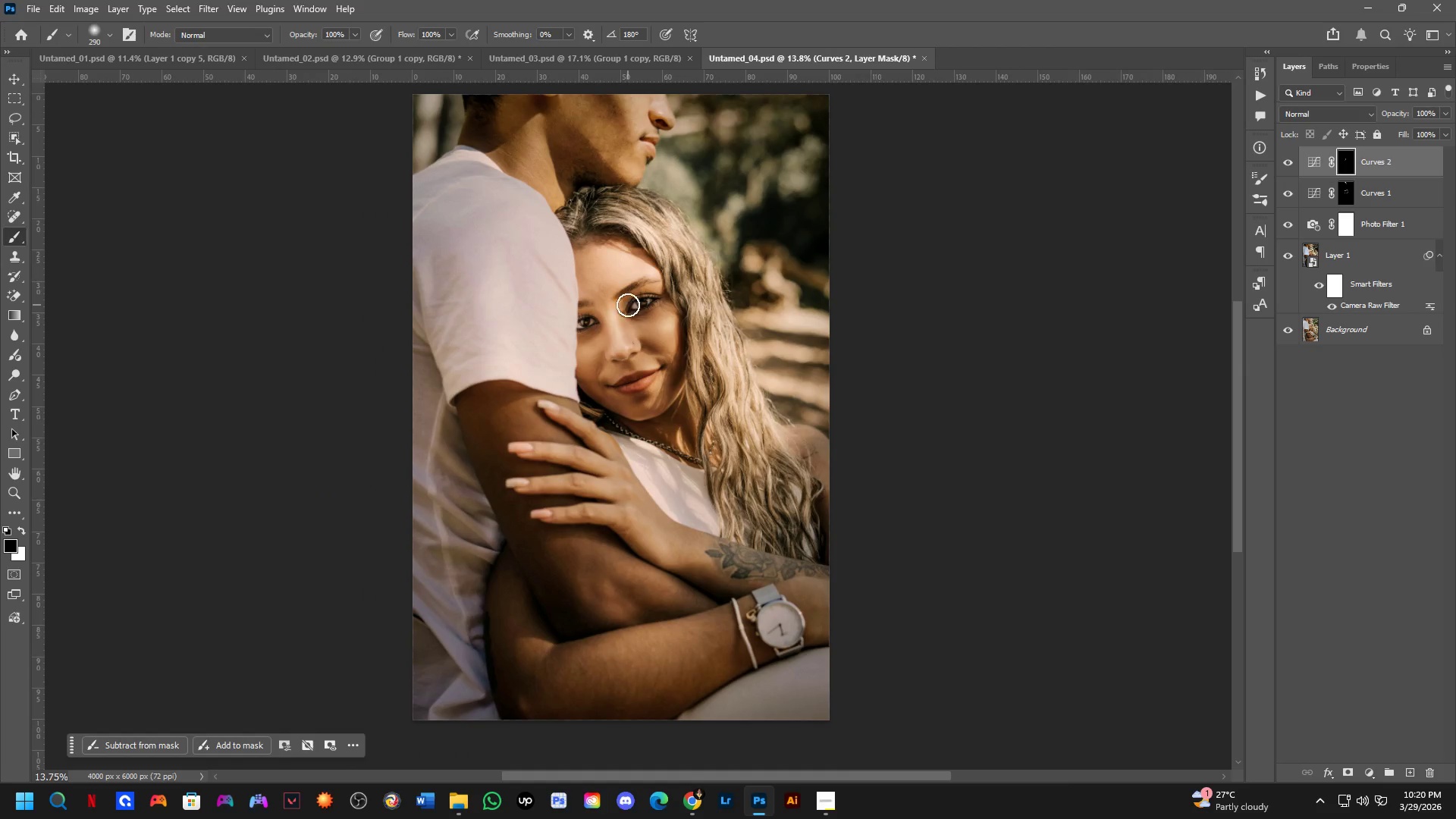 
hold_key(key=Space, duration=0.61)
 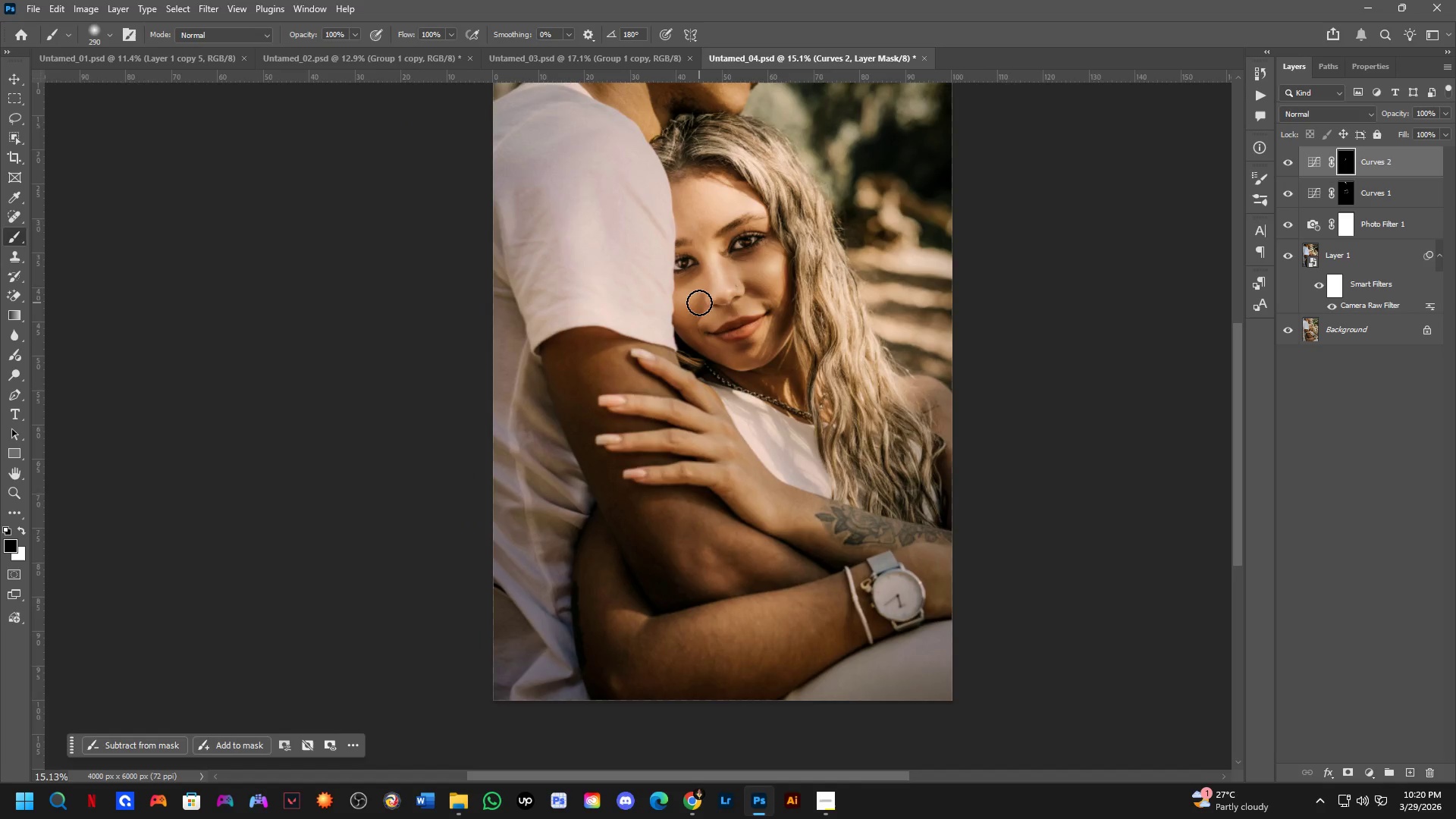 
left_click_drag(start_coordinate=[626, 318], to_coordinate=[726, 262])
 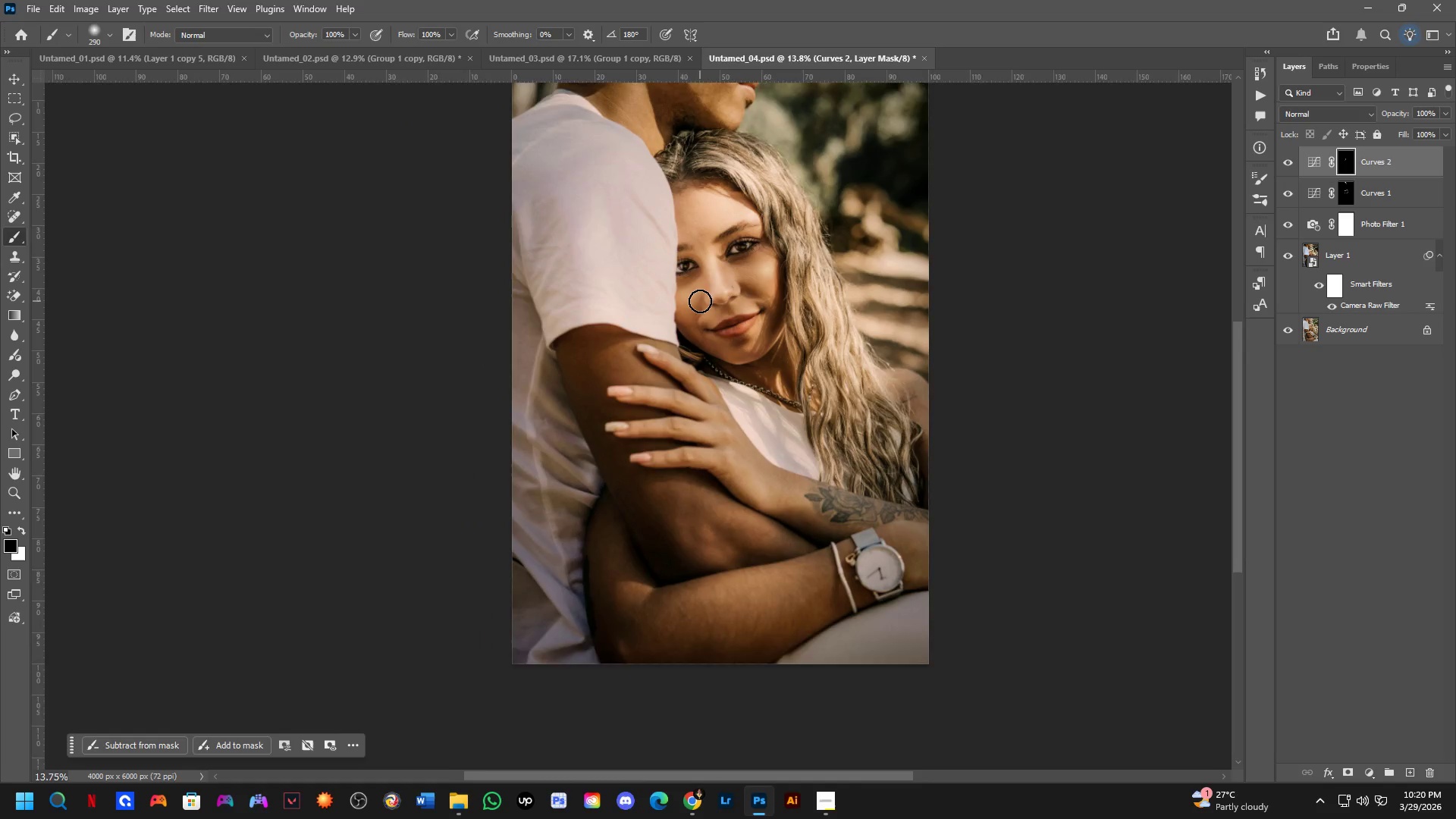 
scroll: coordinate [620, 311], scroll_direction: none, amount: 0.0
 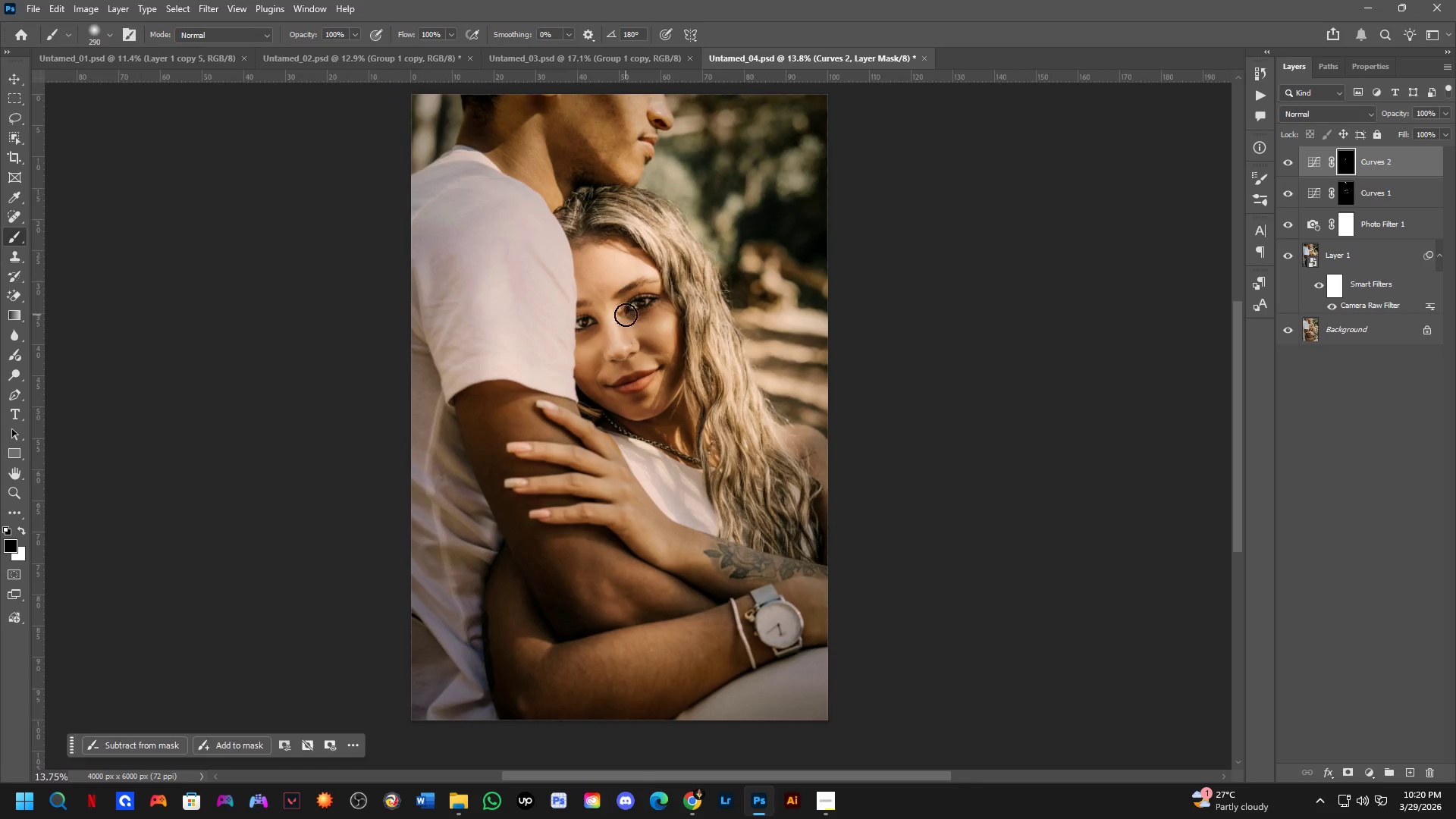 
hold_key(key=Space, duration=0.48)
 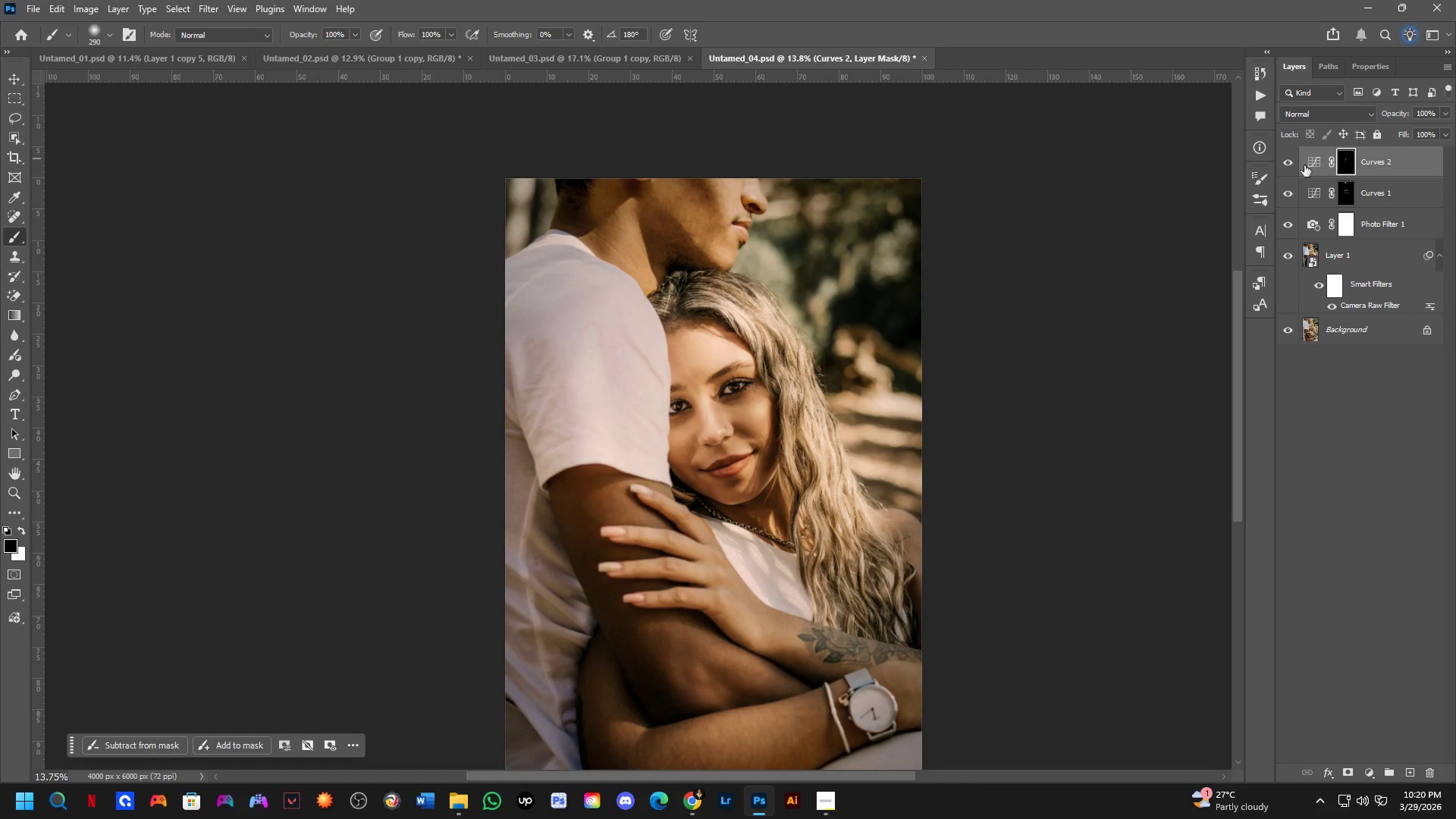 
left_click_drag(start_coordinate=[786, 256], to_coordinate=[780, 388])
 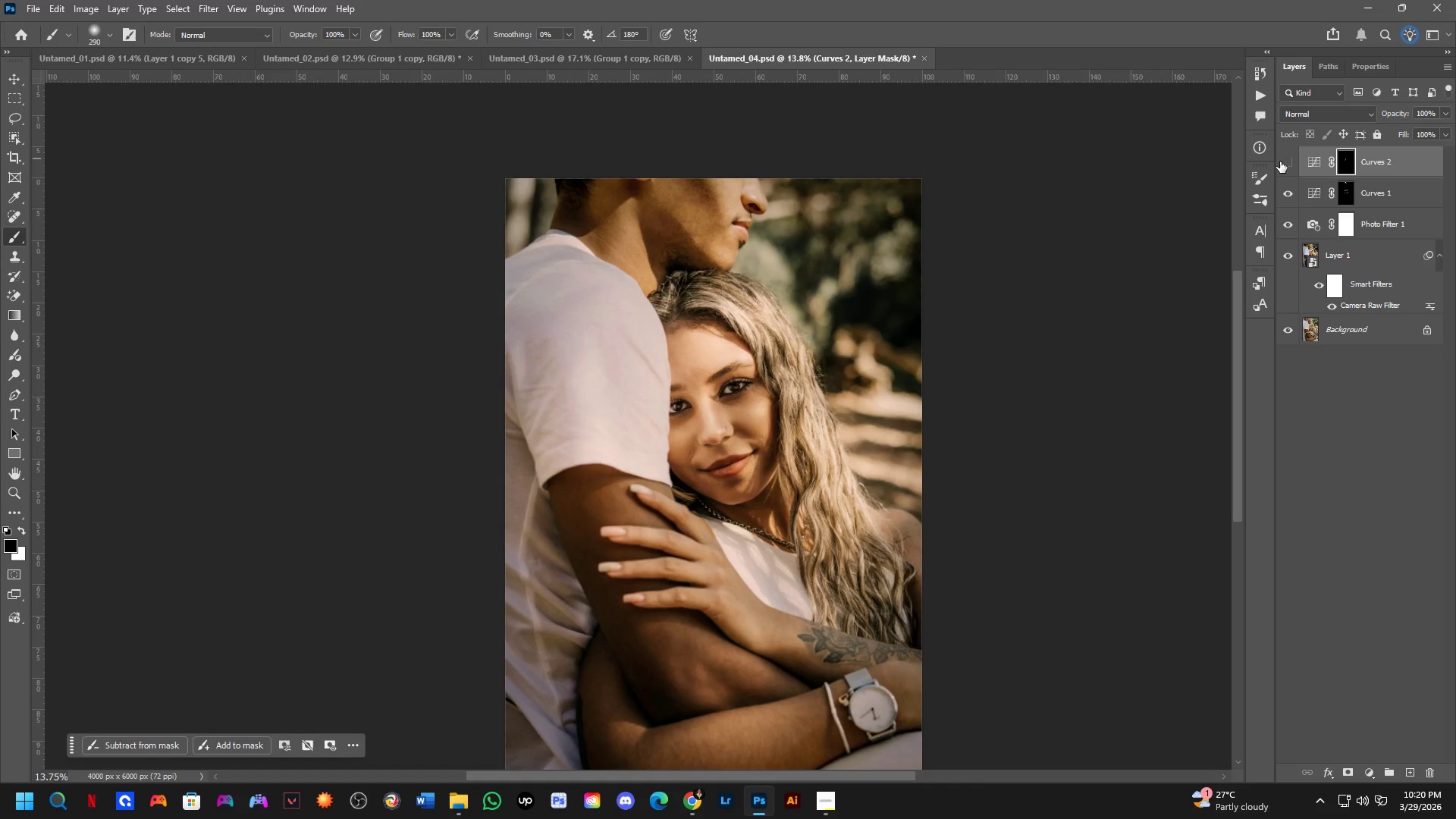 
scroll: coordinate [704, 303], scroll_direction: none, amount: 0.0
 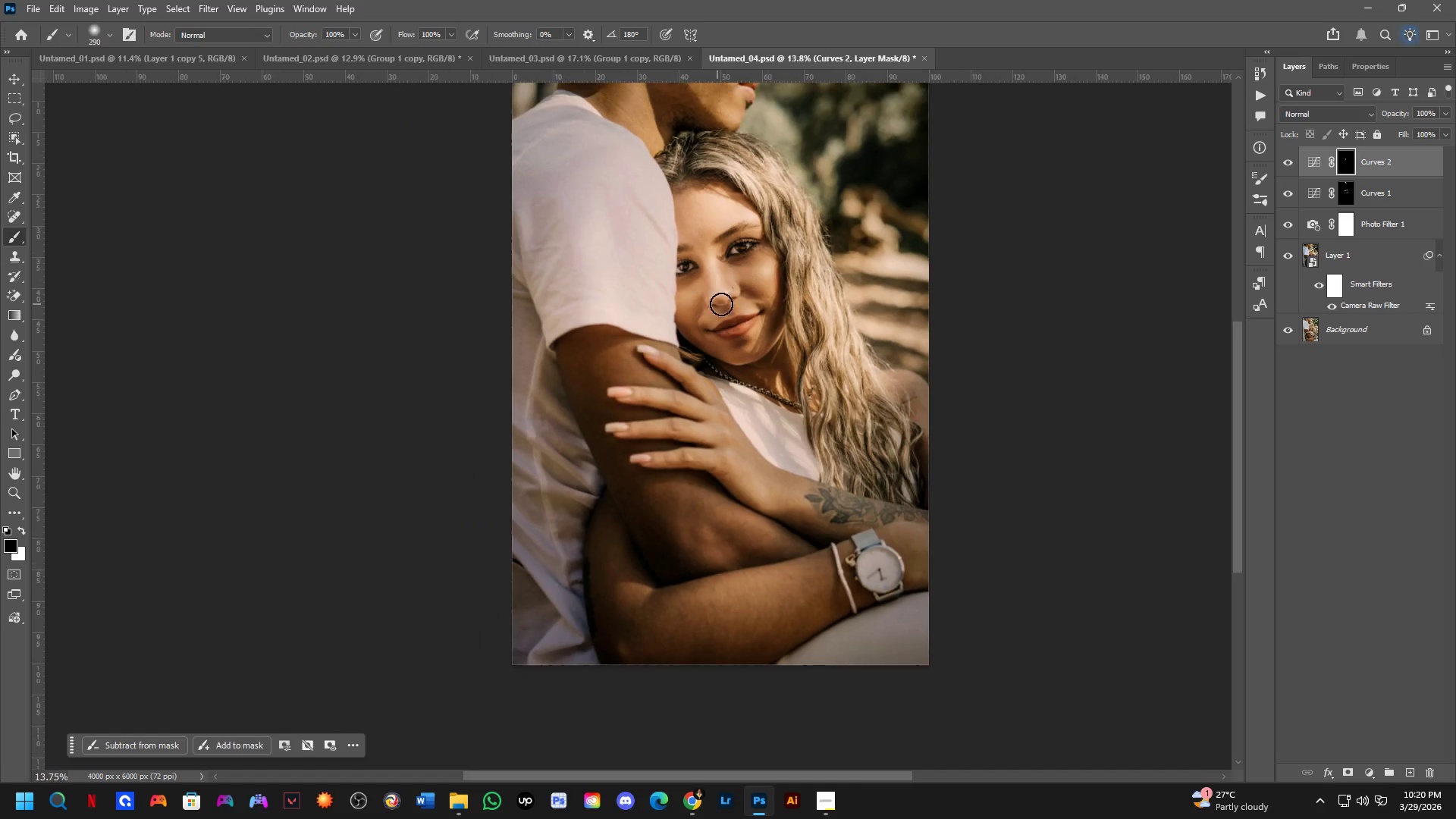 
double_click([1280, 162])
 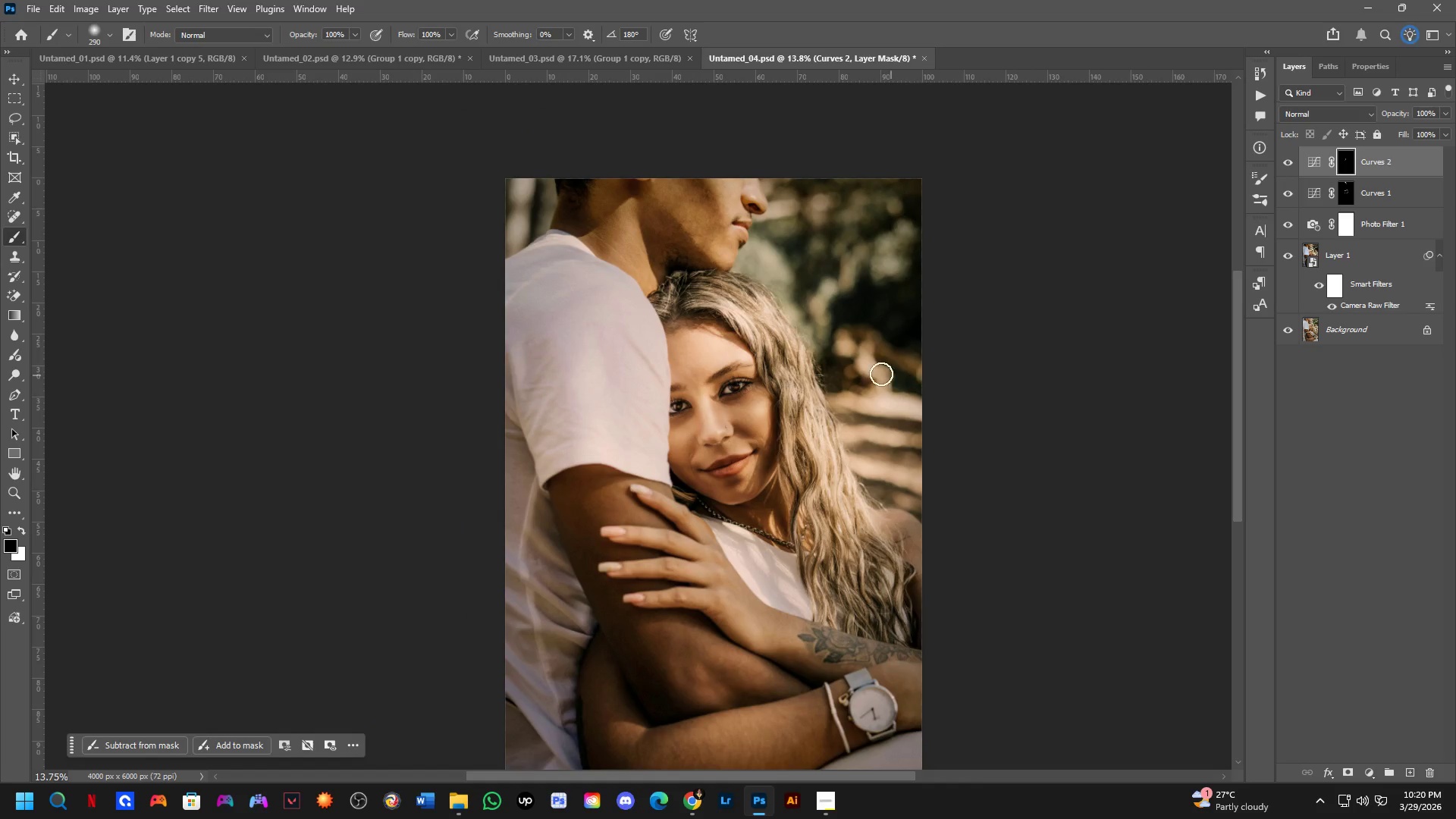 
key(Shift+ShiftLeft)
 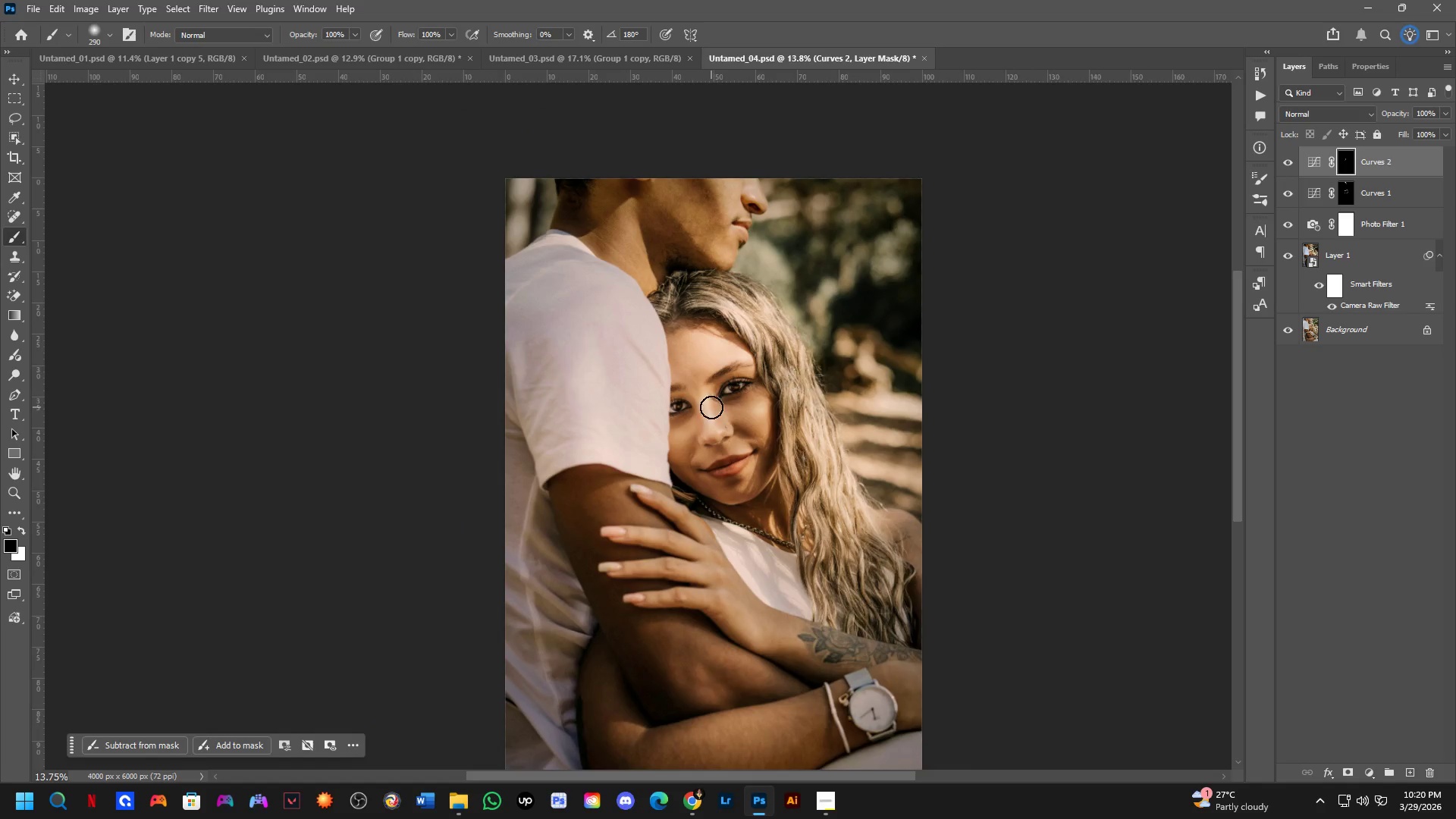 
key(Shift+ShiftLeft)
 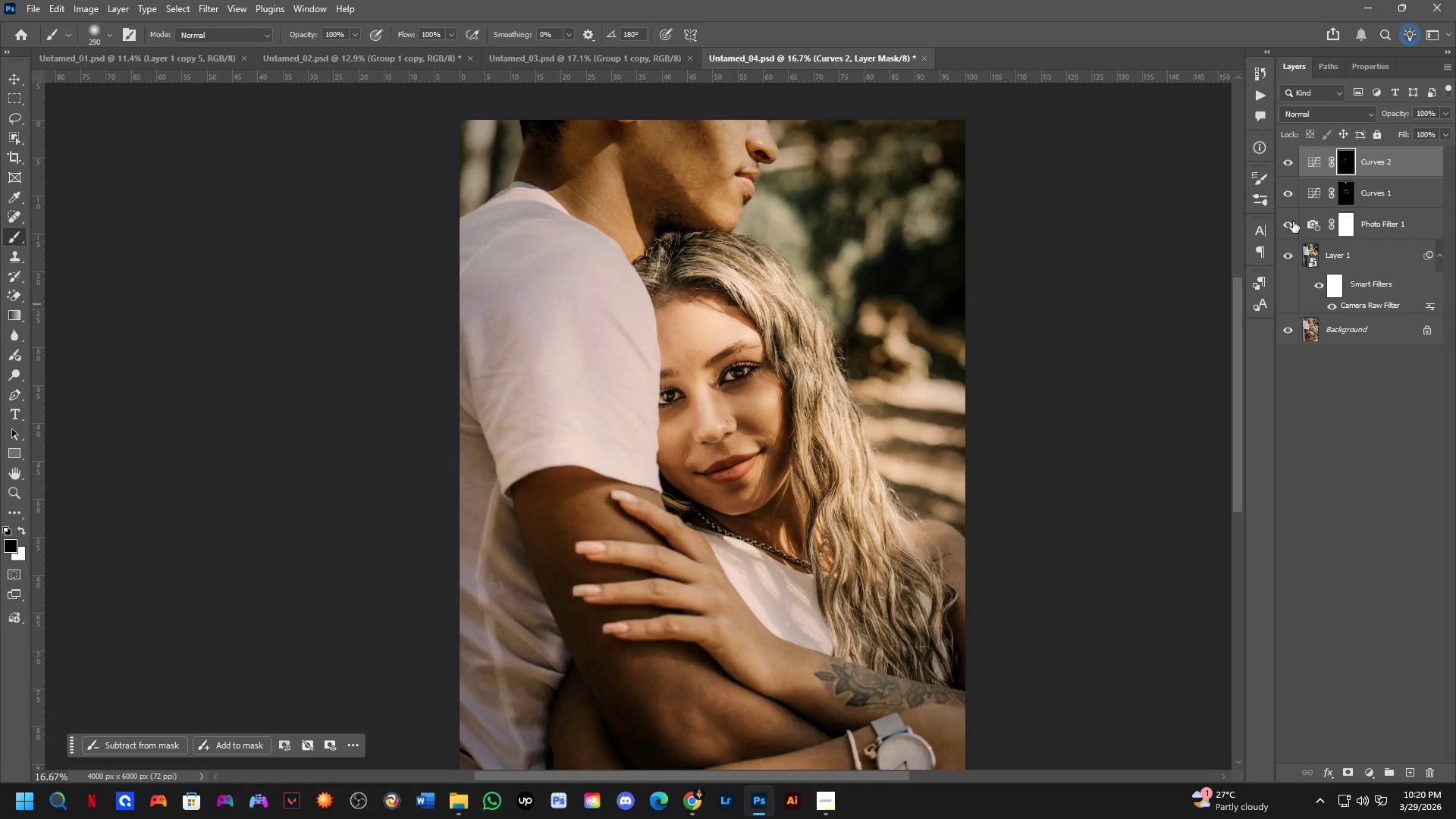 
scroll: coordinate [709, 393], scroll_direction: none, amount: 0.0
 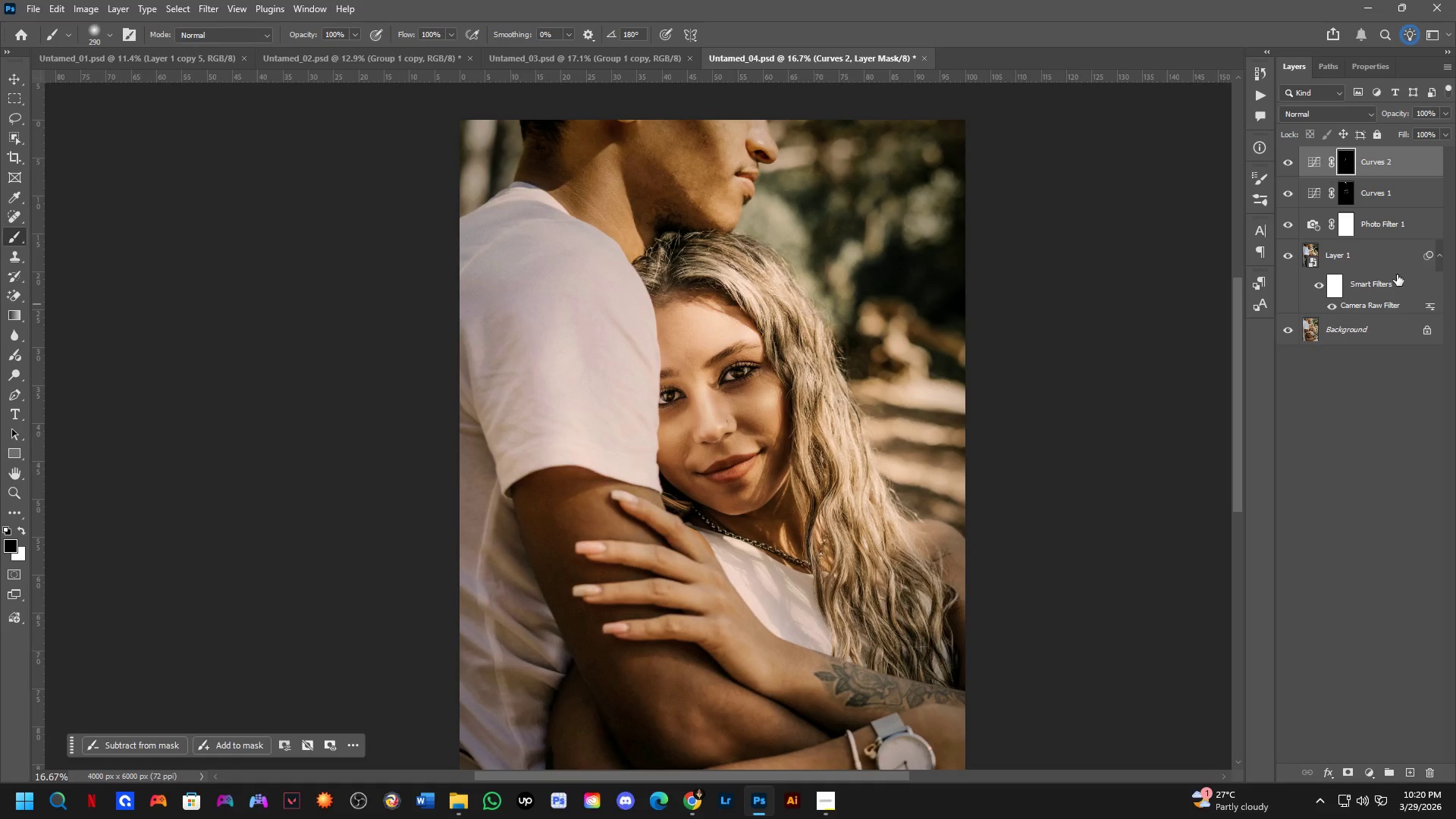 
double_click([1284, 224])
 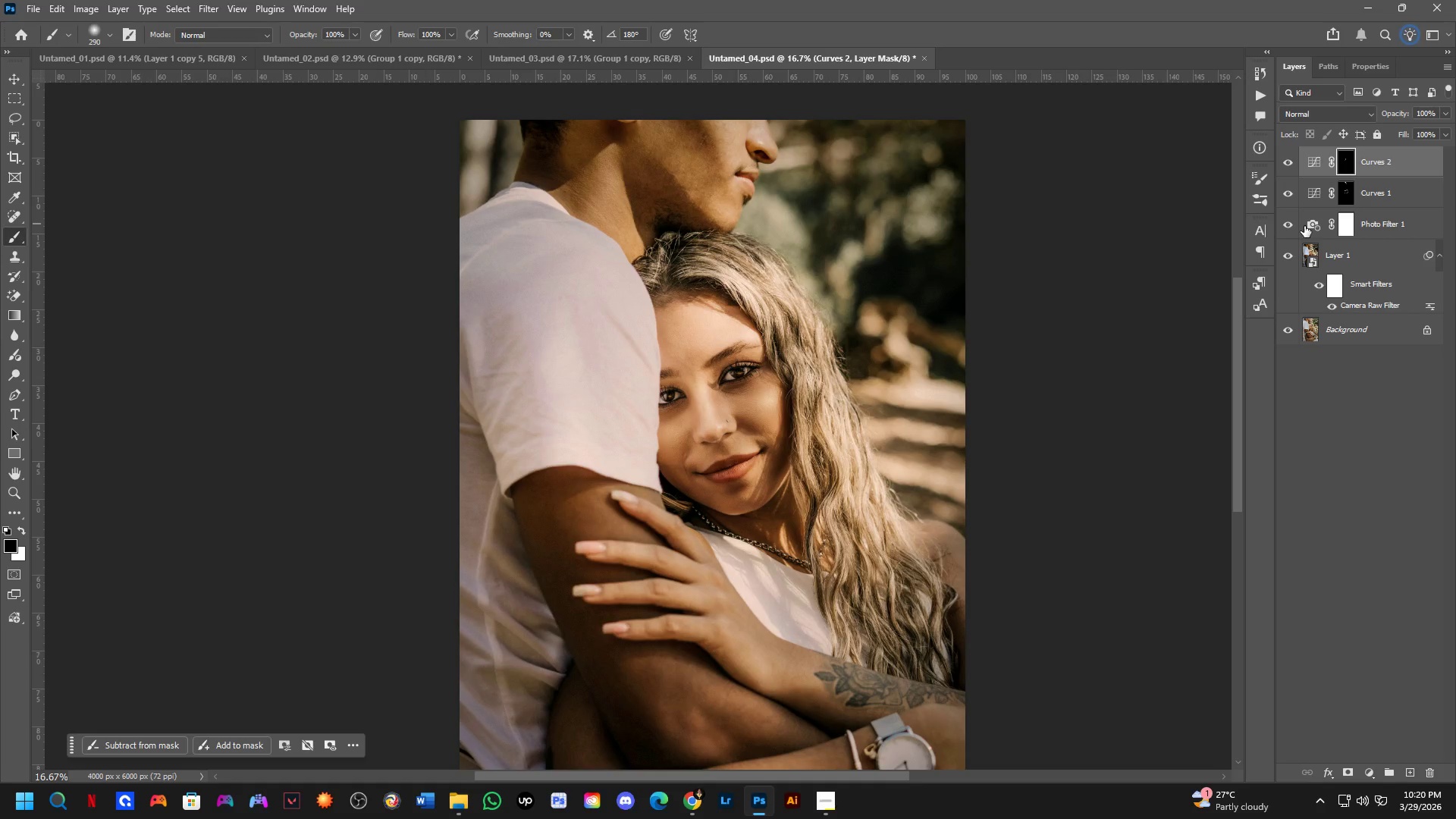 
double_click([1310, 224])
 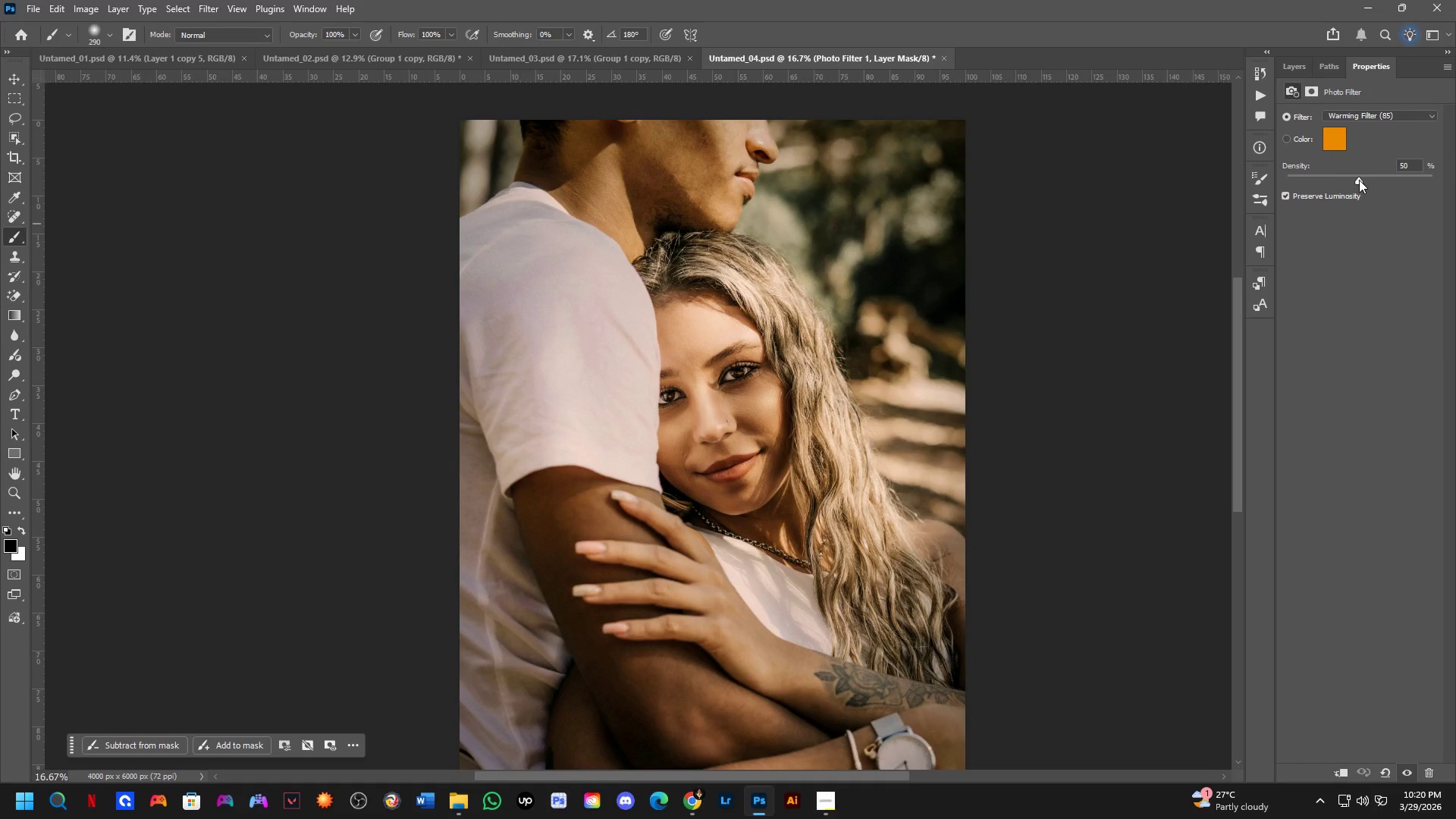 
left_click_drag(start_coordinate=[1360, 179], to_coordinate=[1370, 180])
 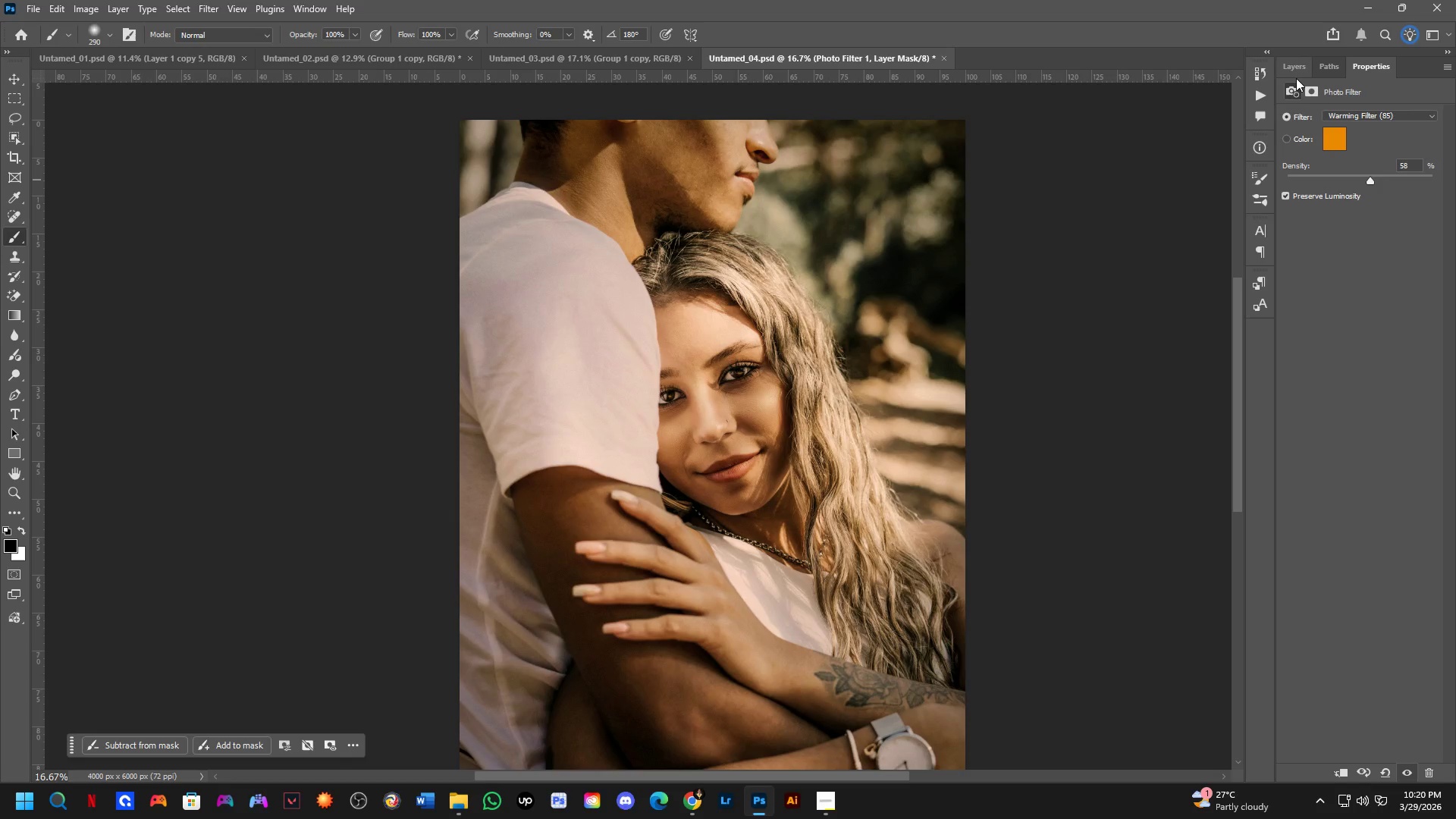 
double_click([1298, 69])
 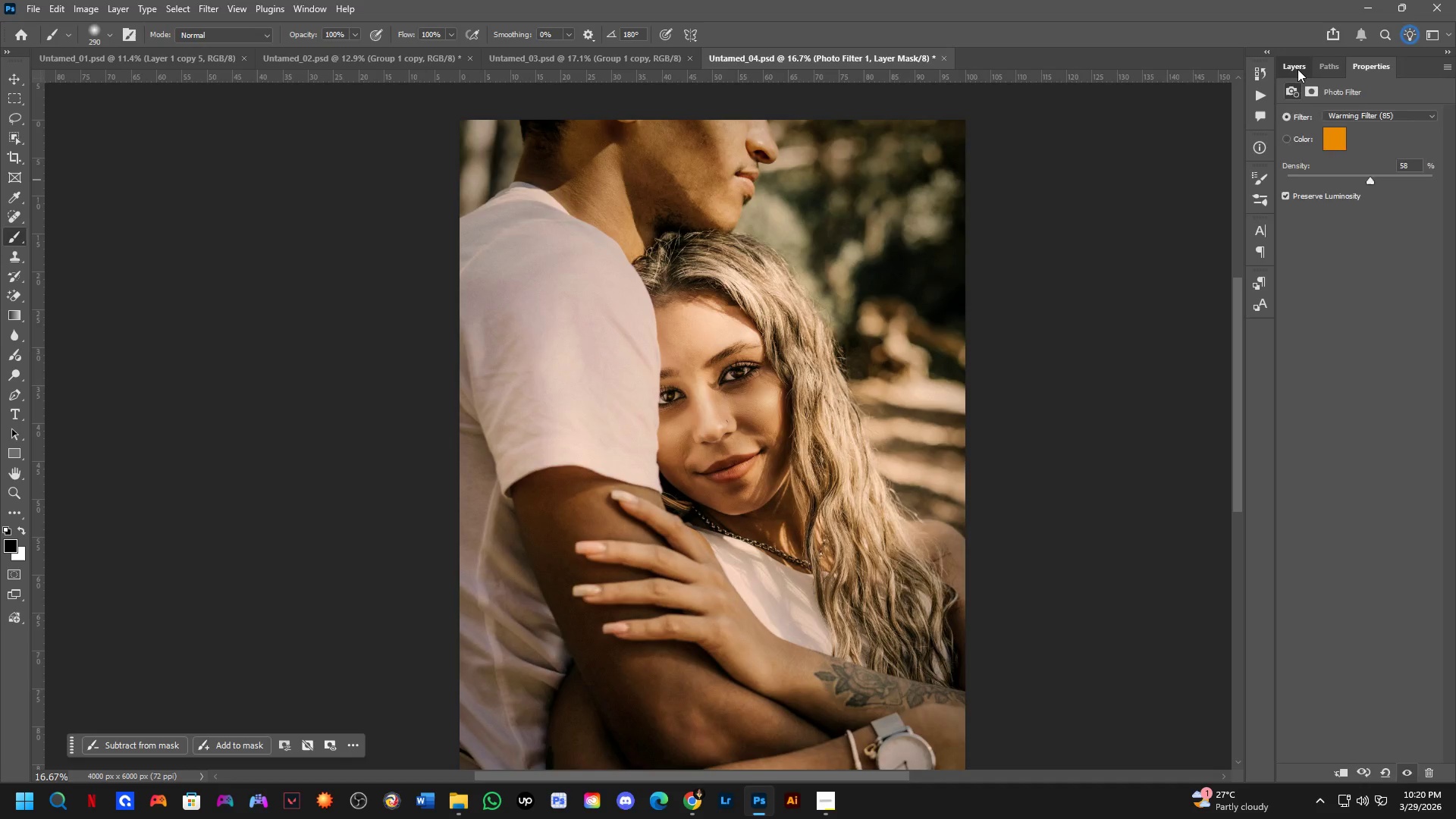 
key(Control+ControlLeft)
 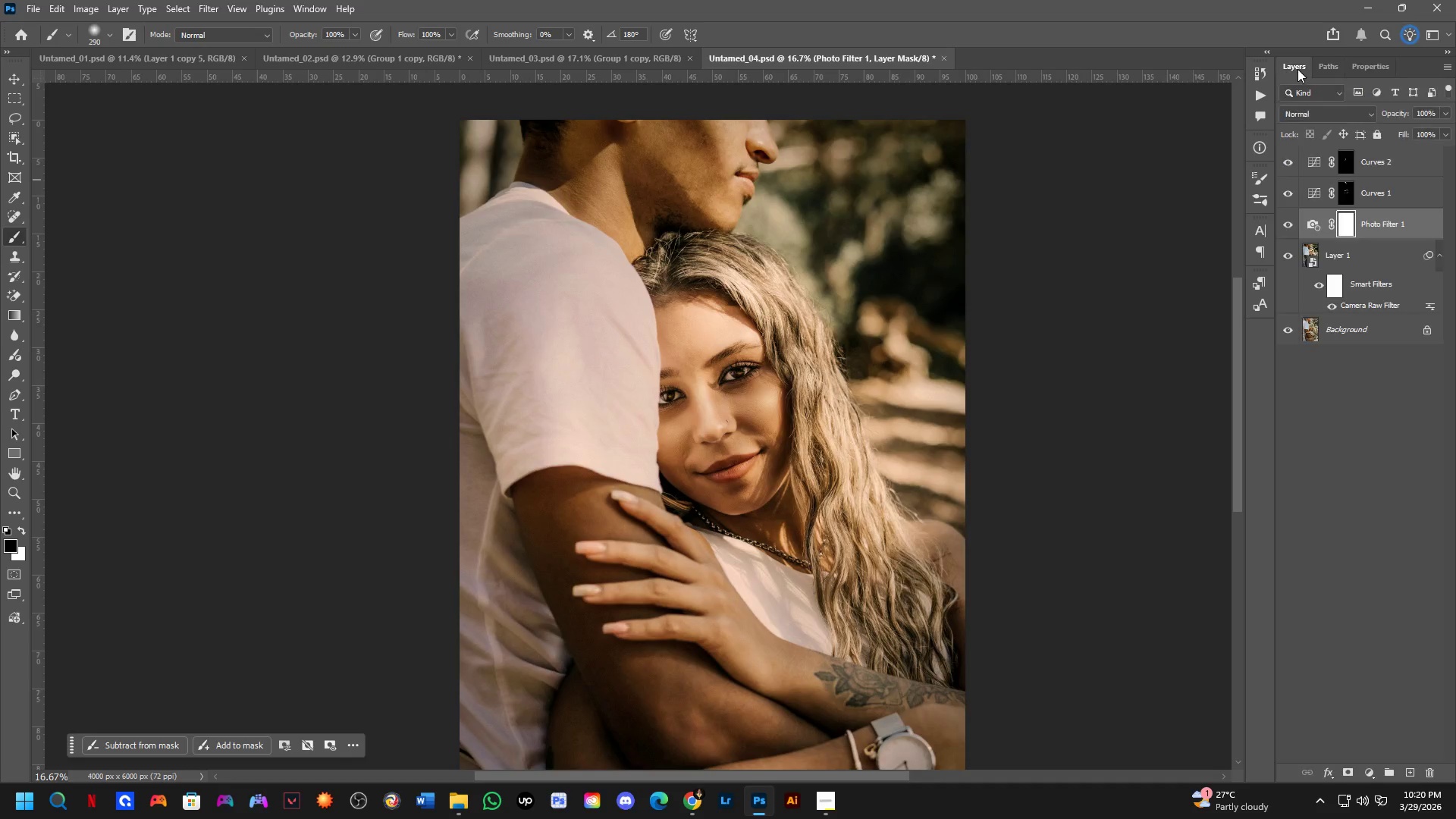 
key(Control+Tab)
 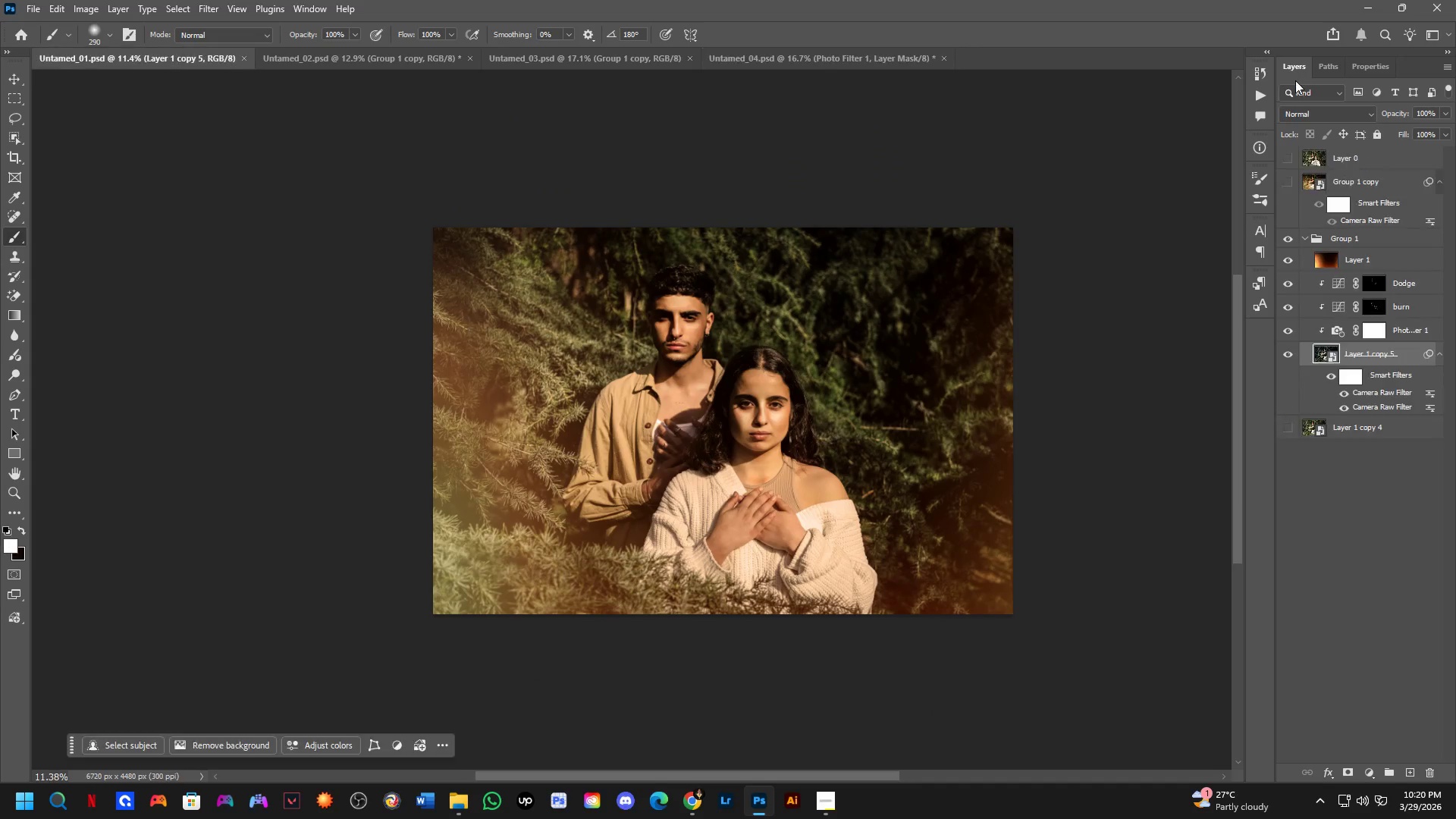 
key(Control+ControlLeft)
 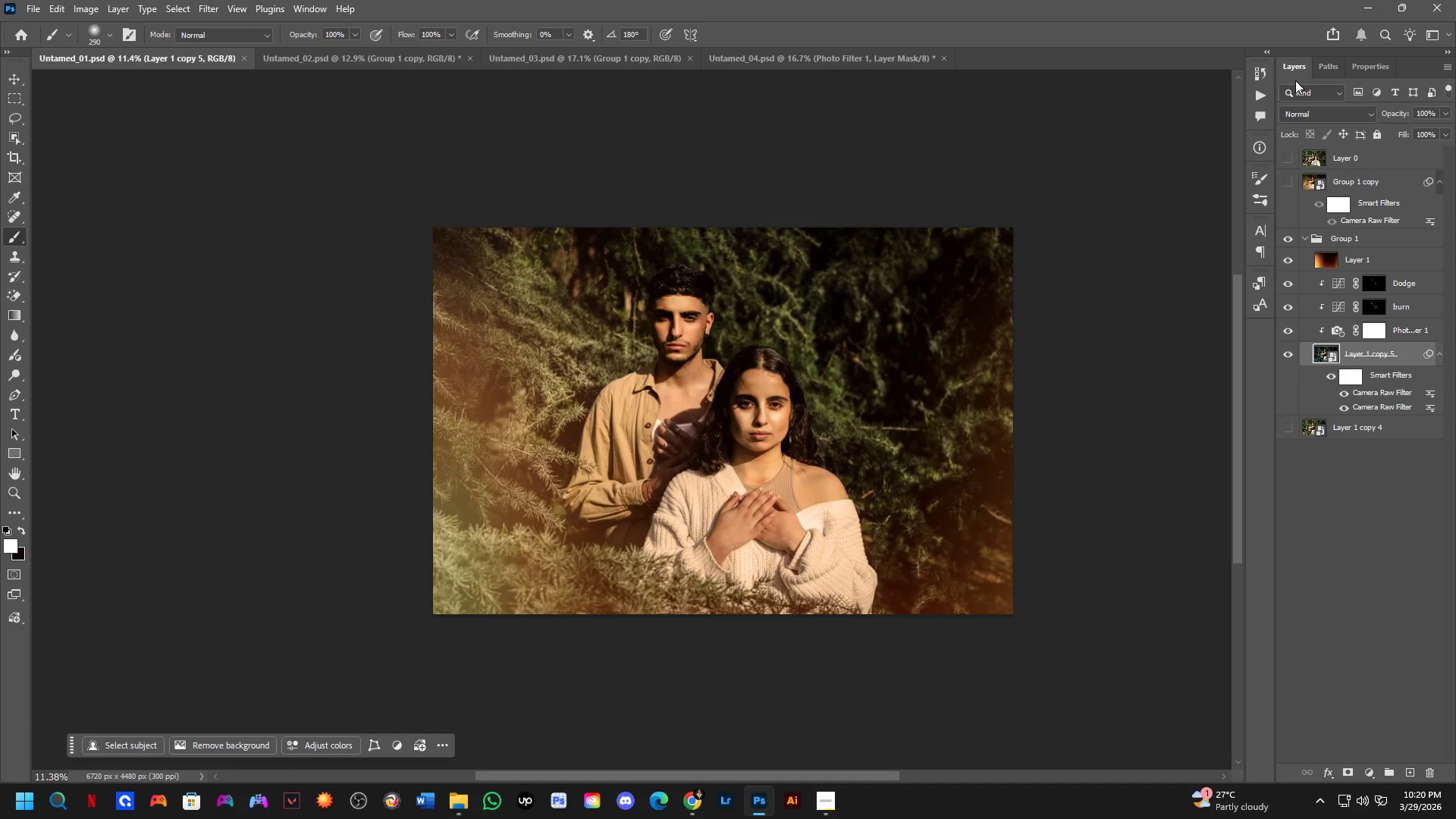 
key(Control+Tab)
 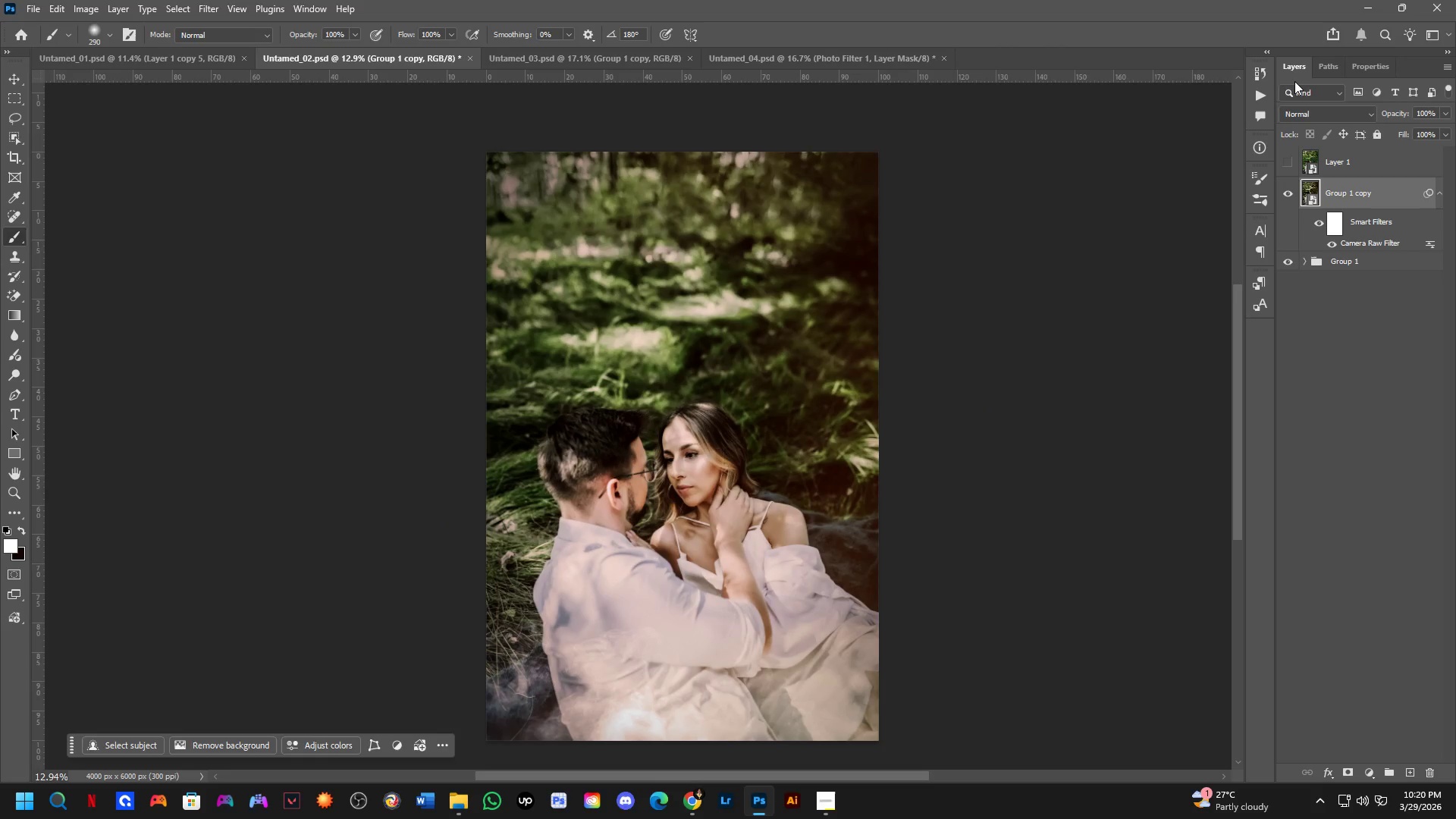 
key(Control+ControlLeft)
 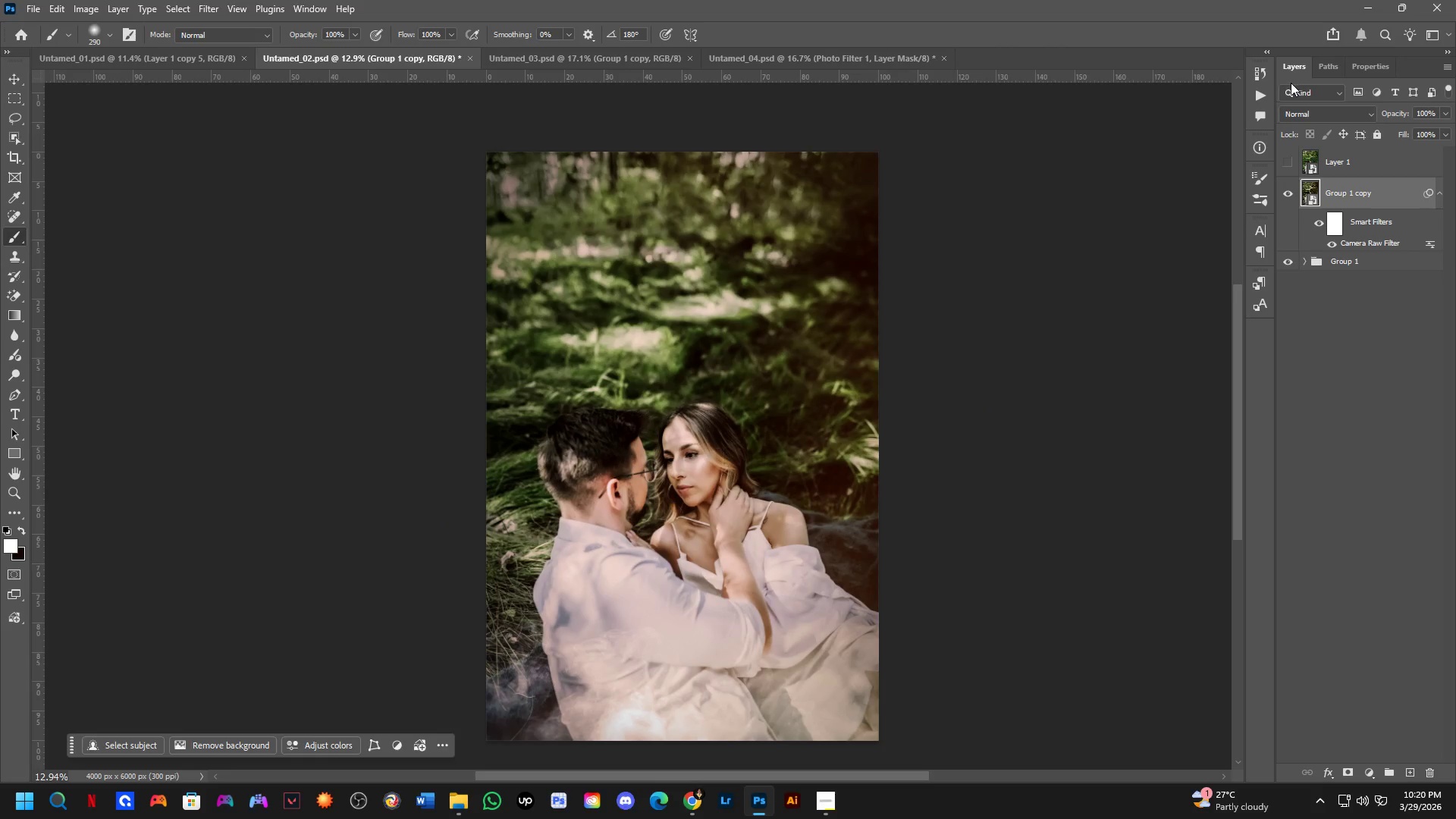 
key(Control+Tab)
 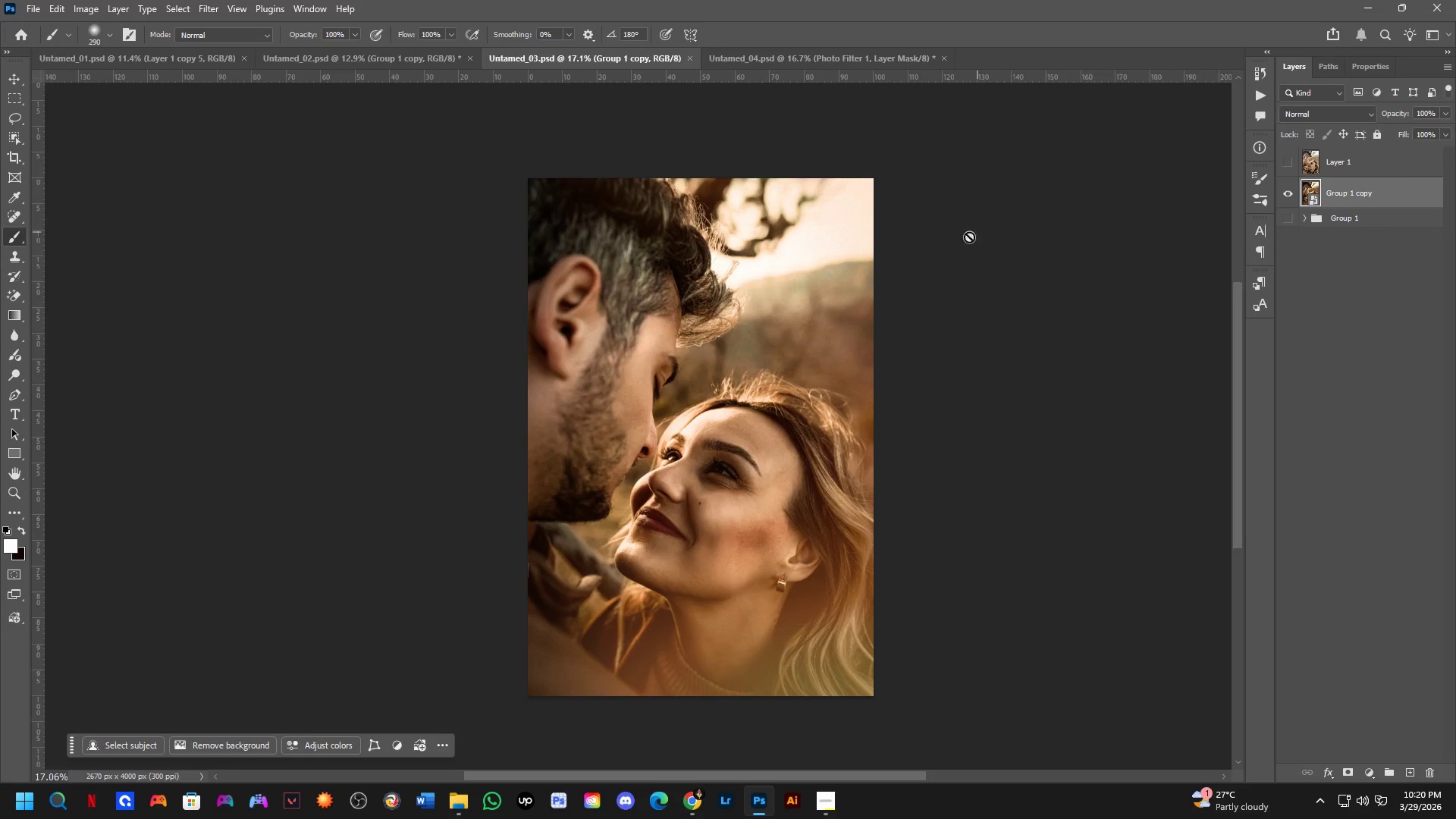 
key(Control+ControlLeft)
 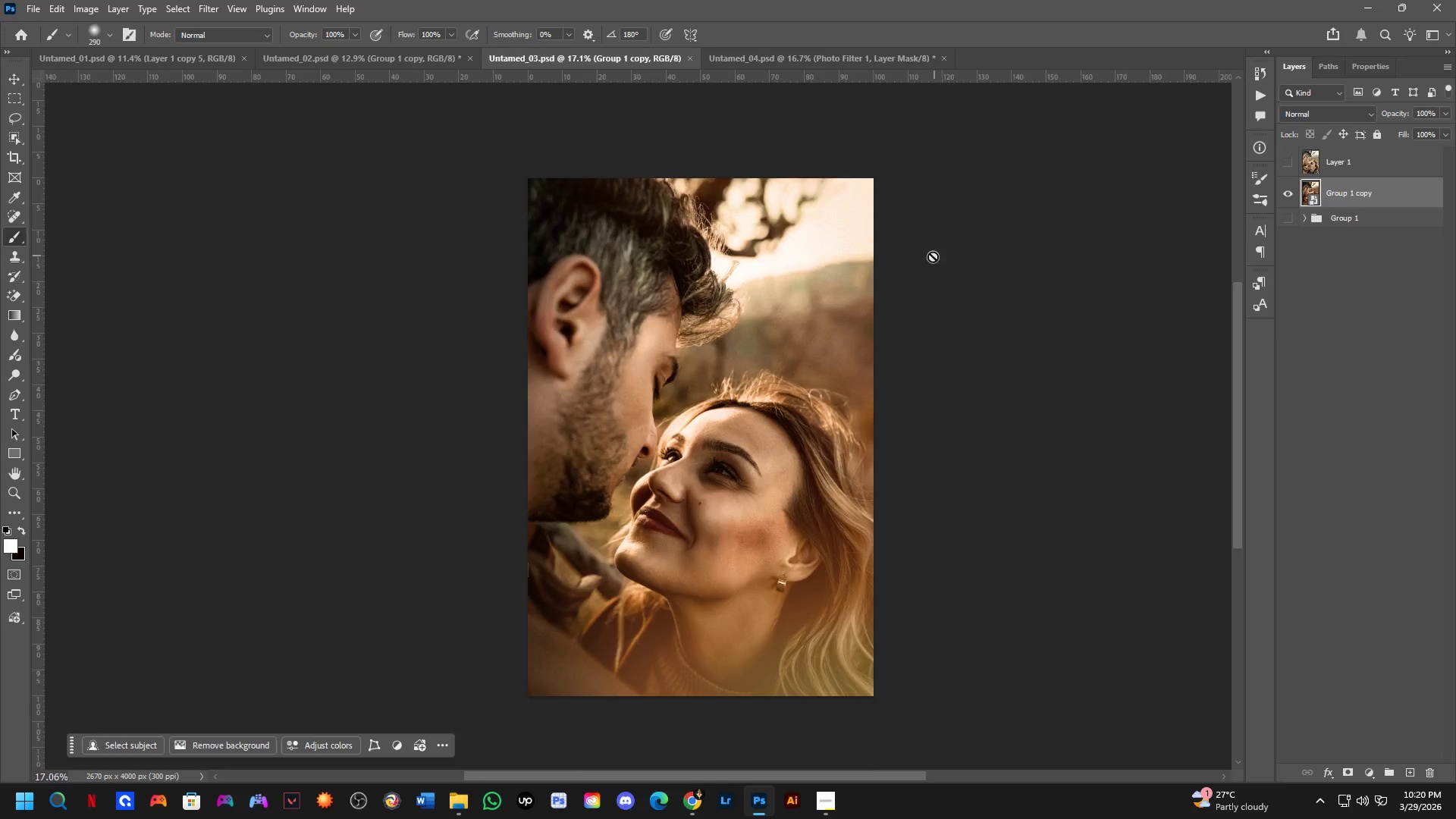 
key(Control+Tab)
 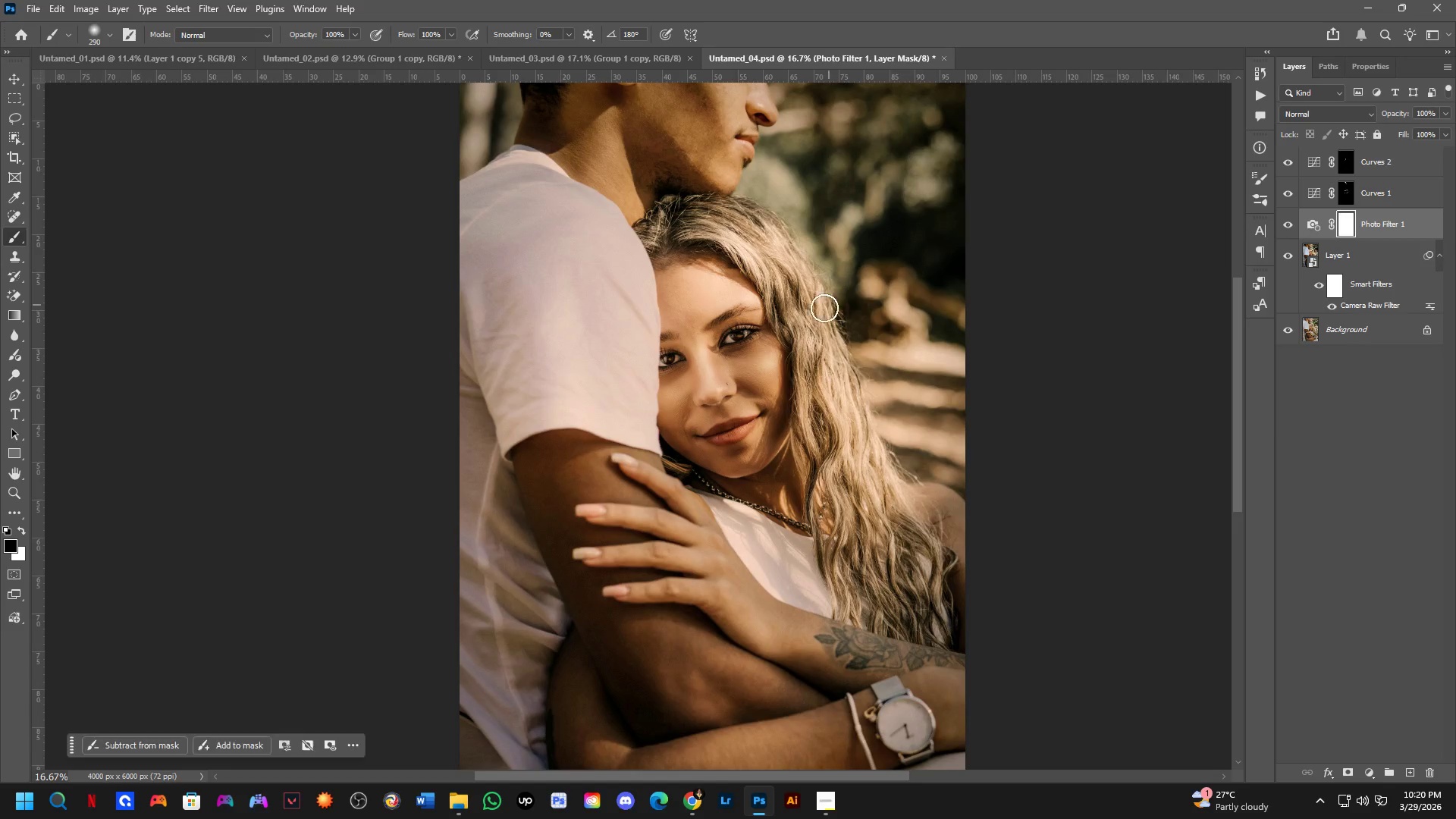 
key(Control+ControlLeft)
 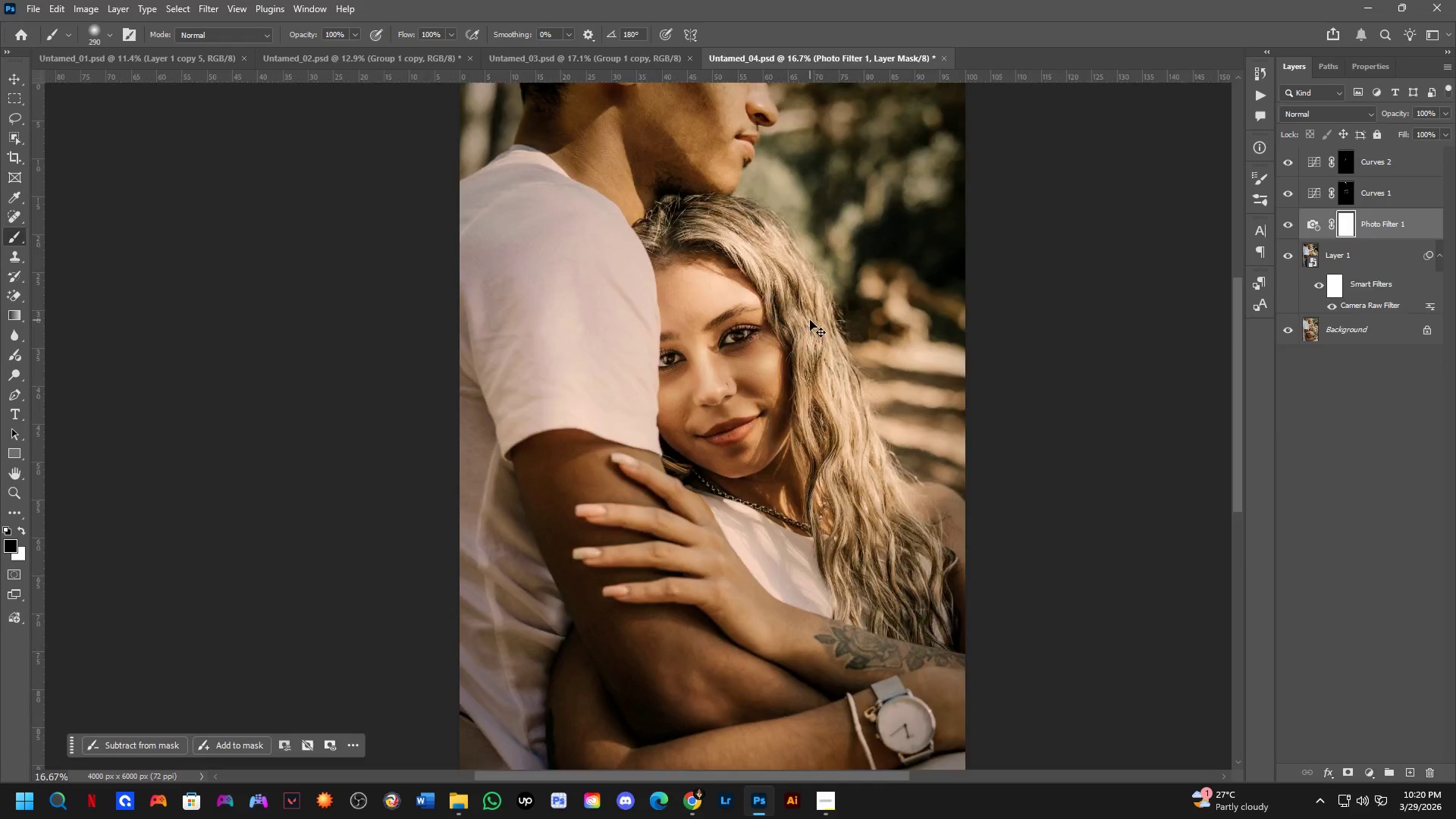 
key(Control+Tab)
 